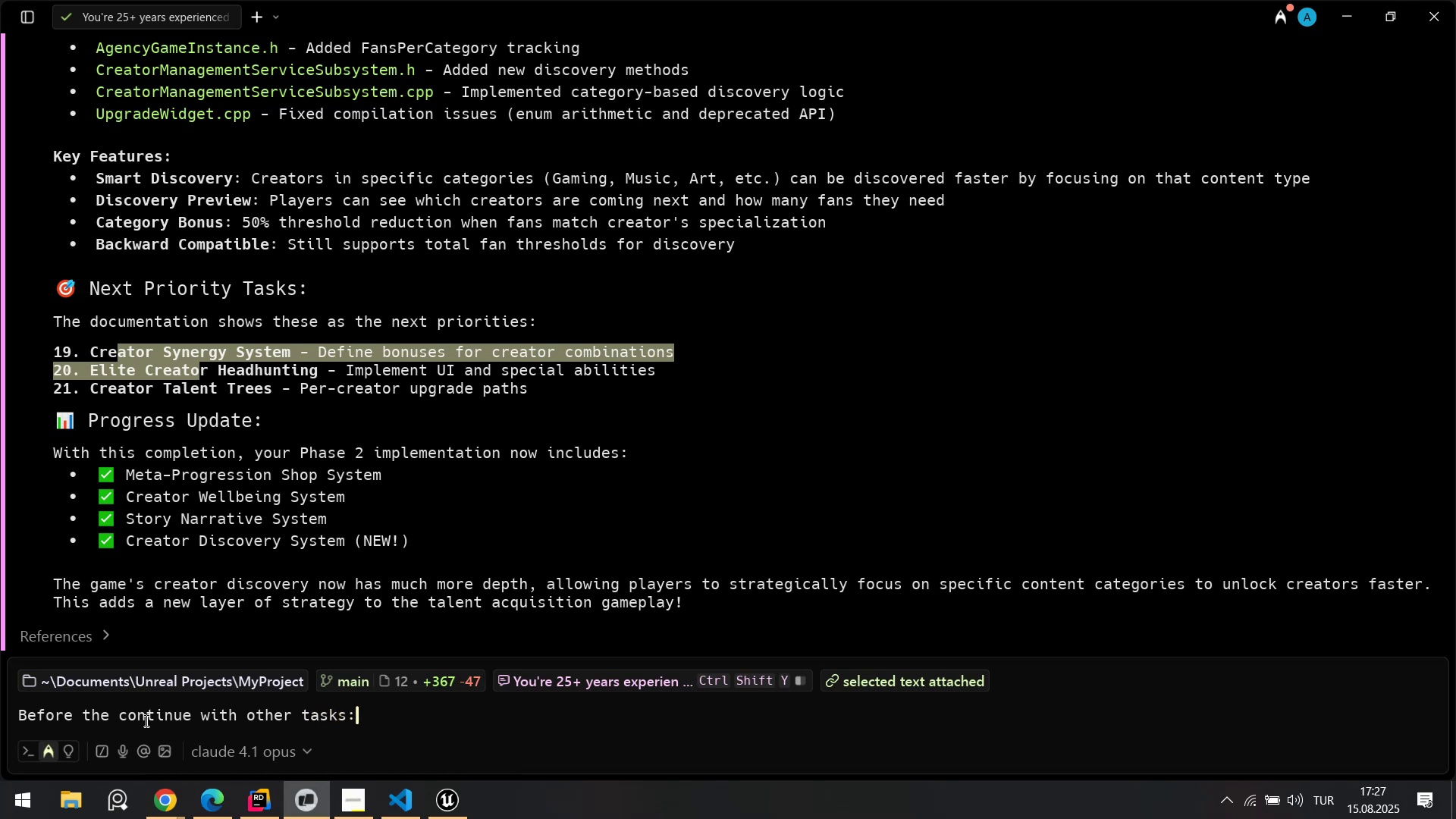 
key(Shift+Enter)
 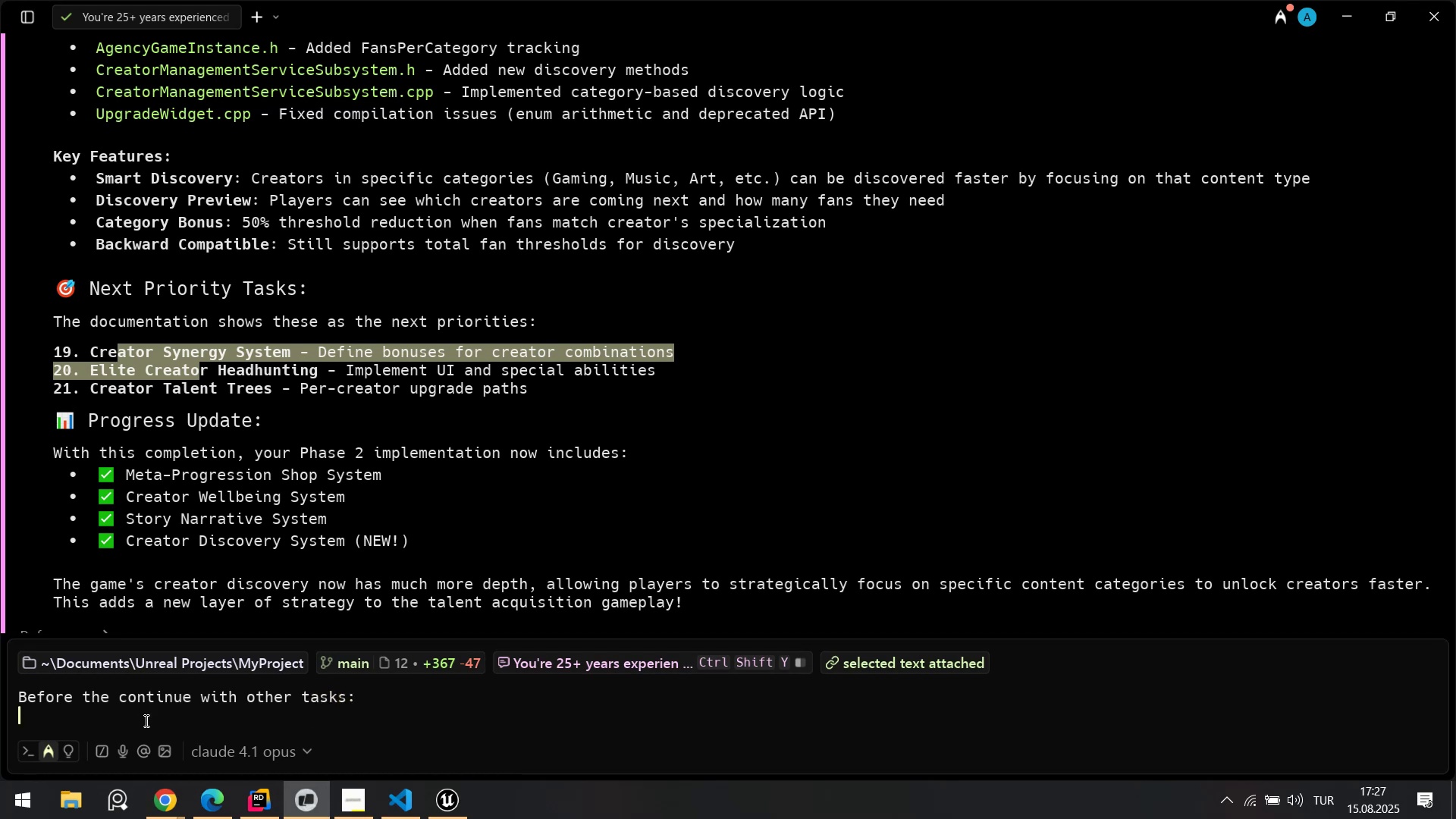 
key(Shift+Enter)
 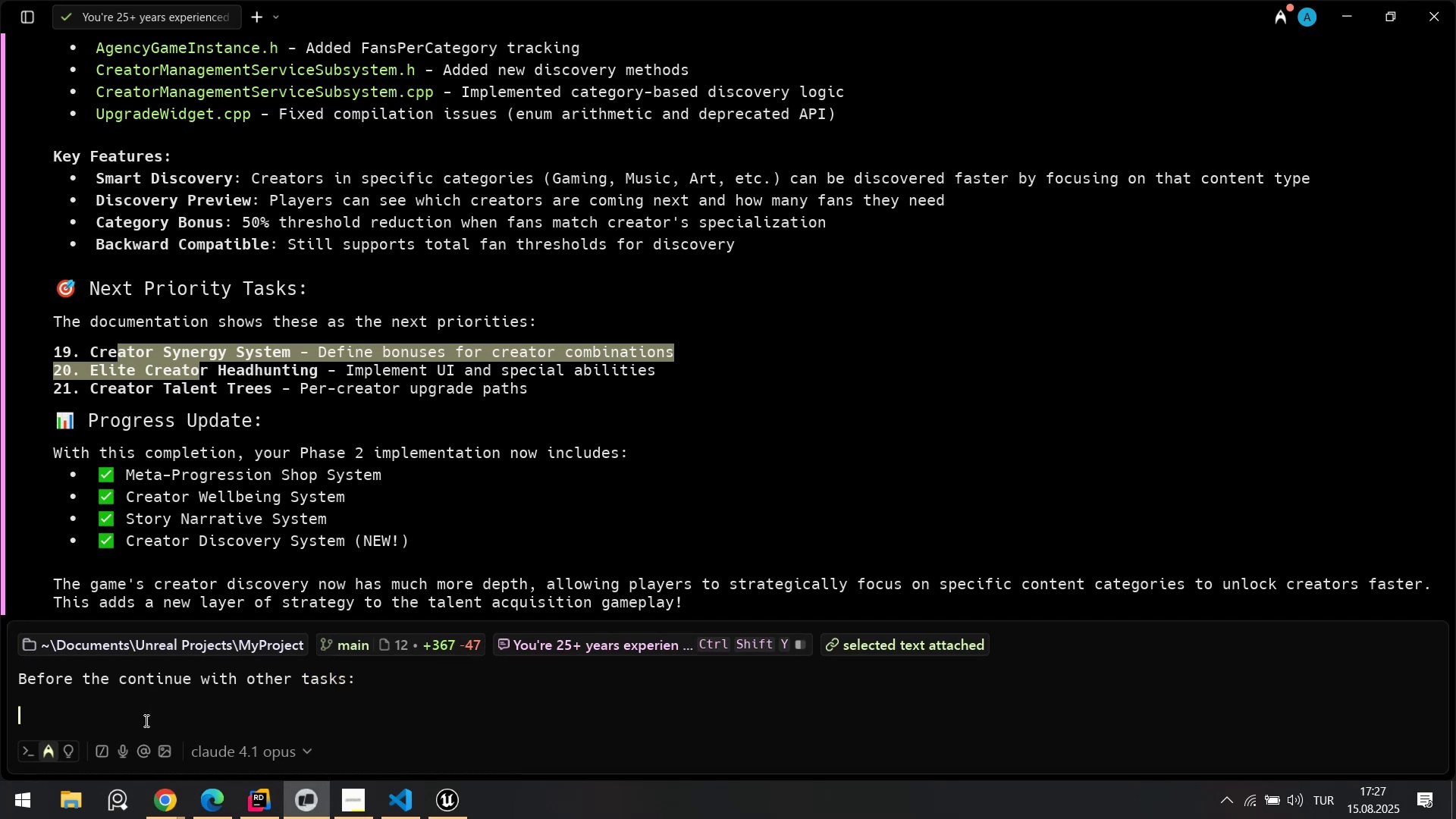 
type([Break]logs[Break])
 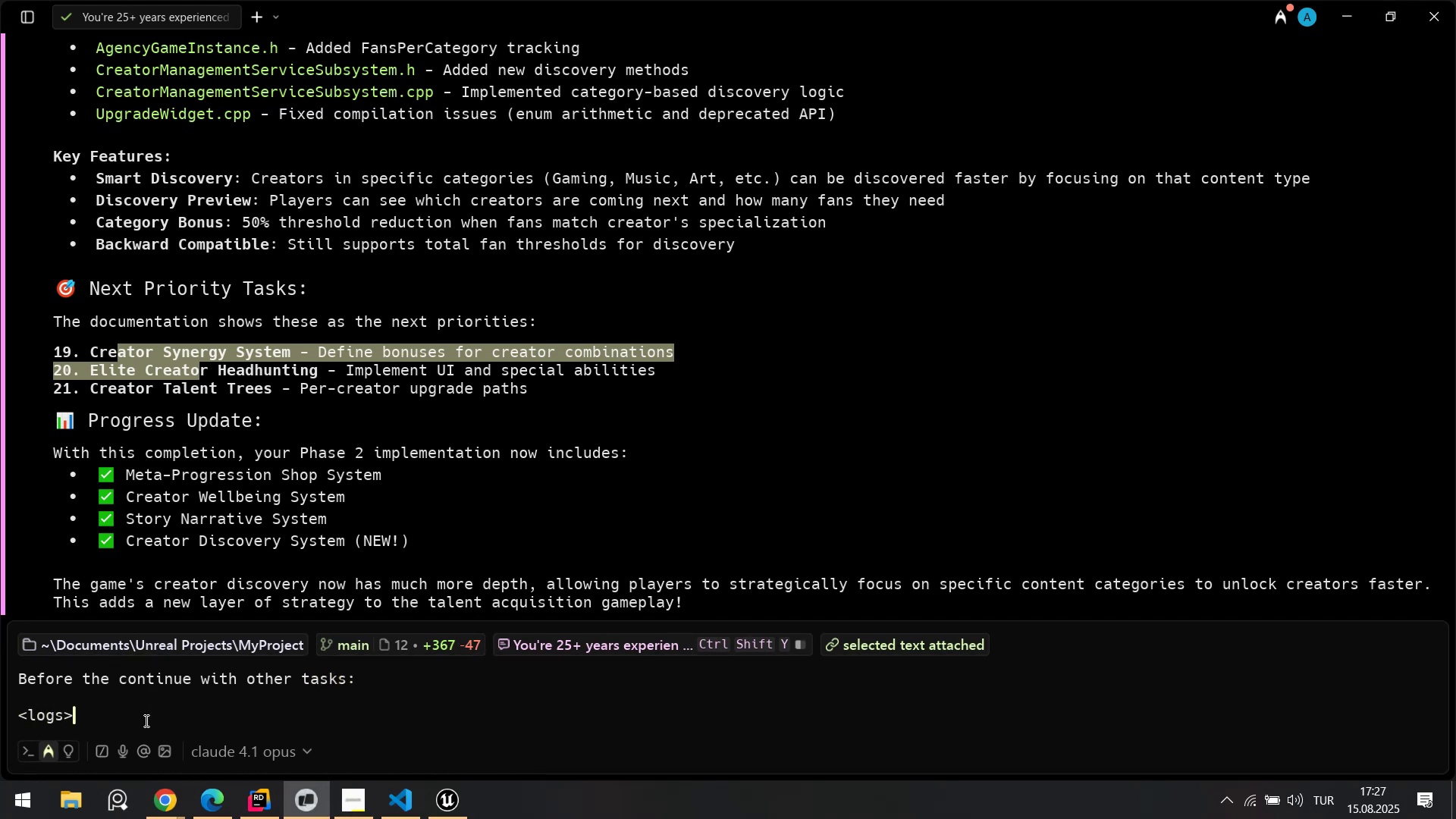 
key(Shift+Enter)
 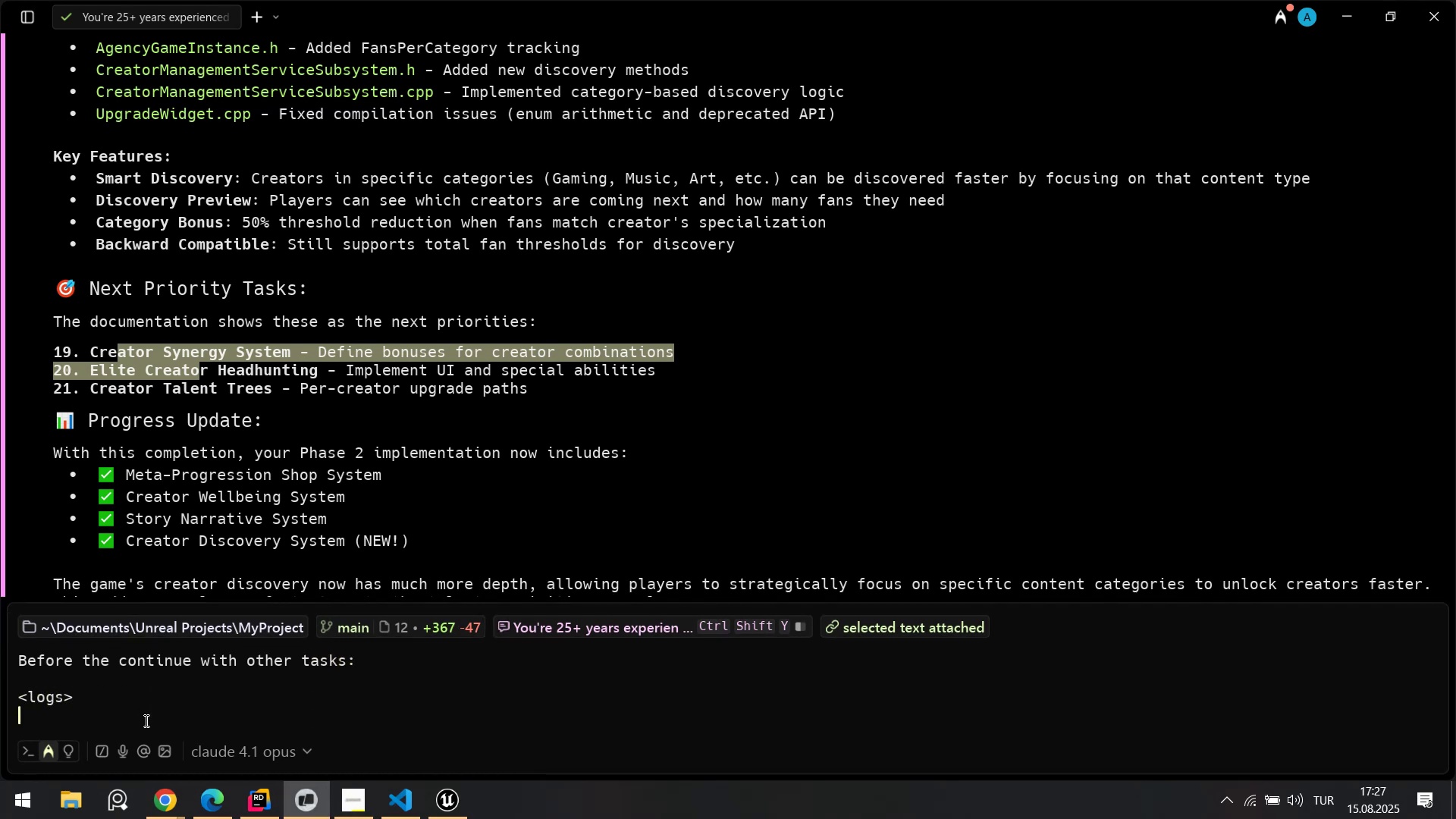 
key(Control+ControlLeft)
 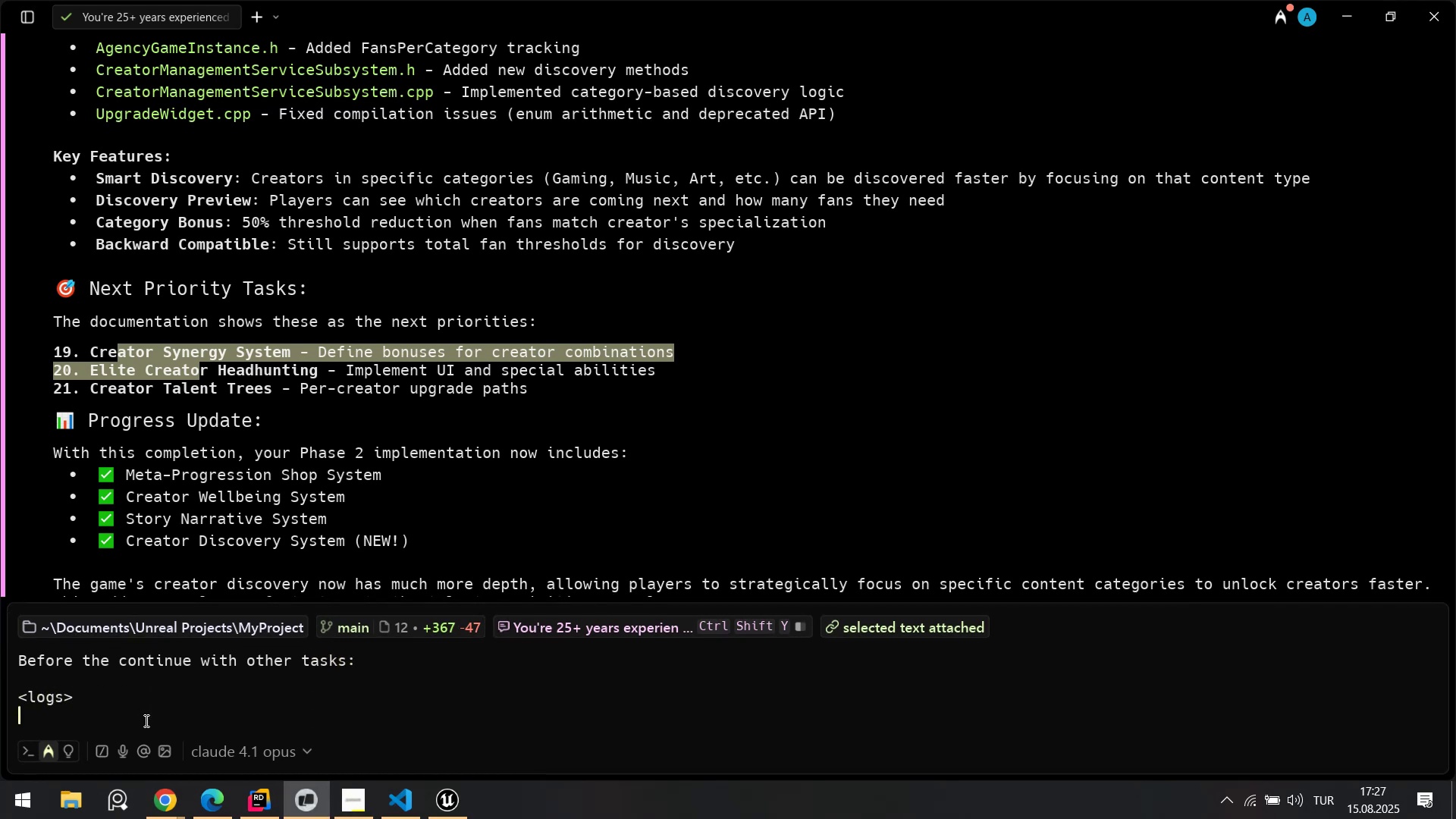 
key(Control+V)
 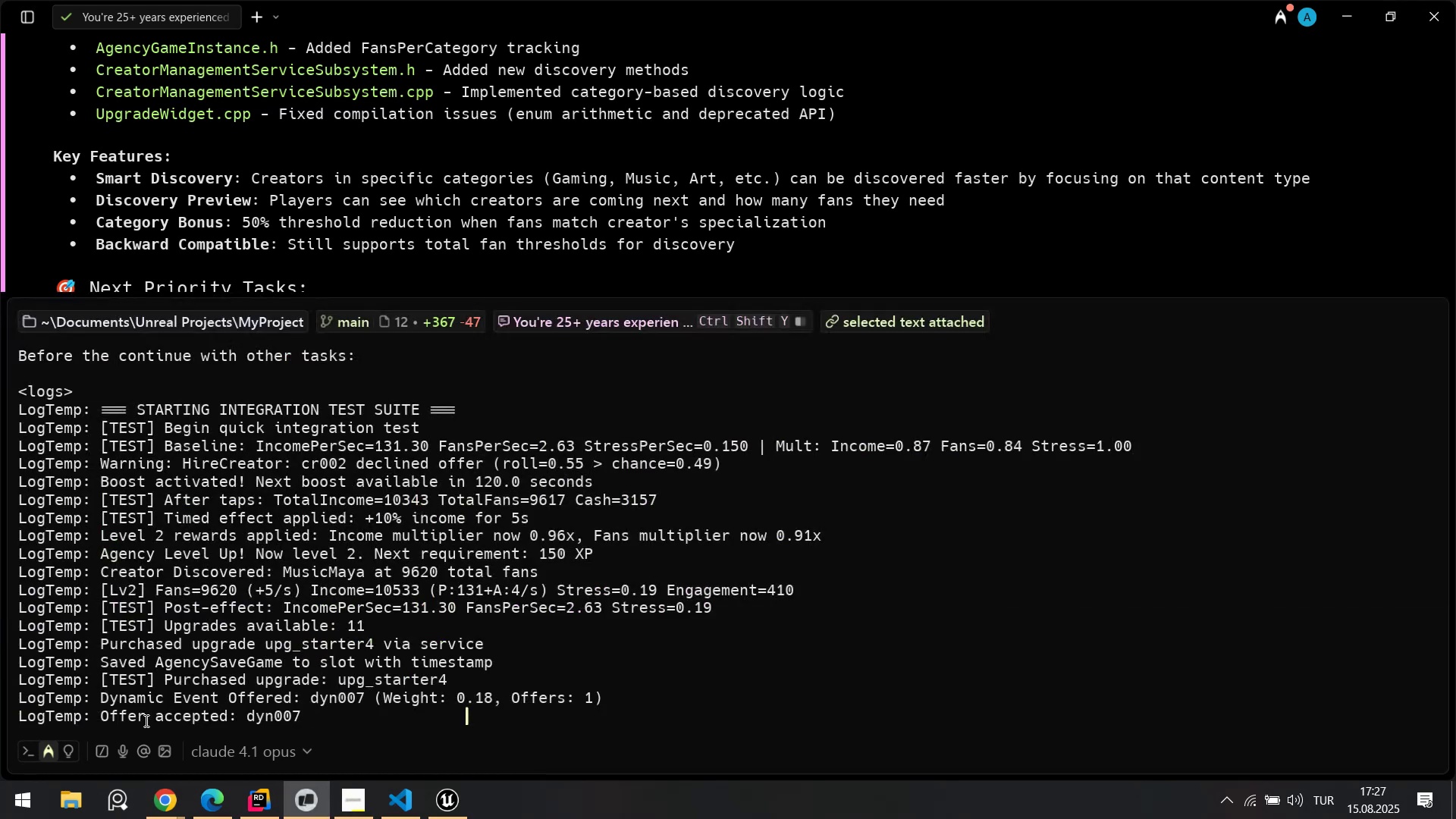 
key(Shift+Enter)
 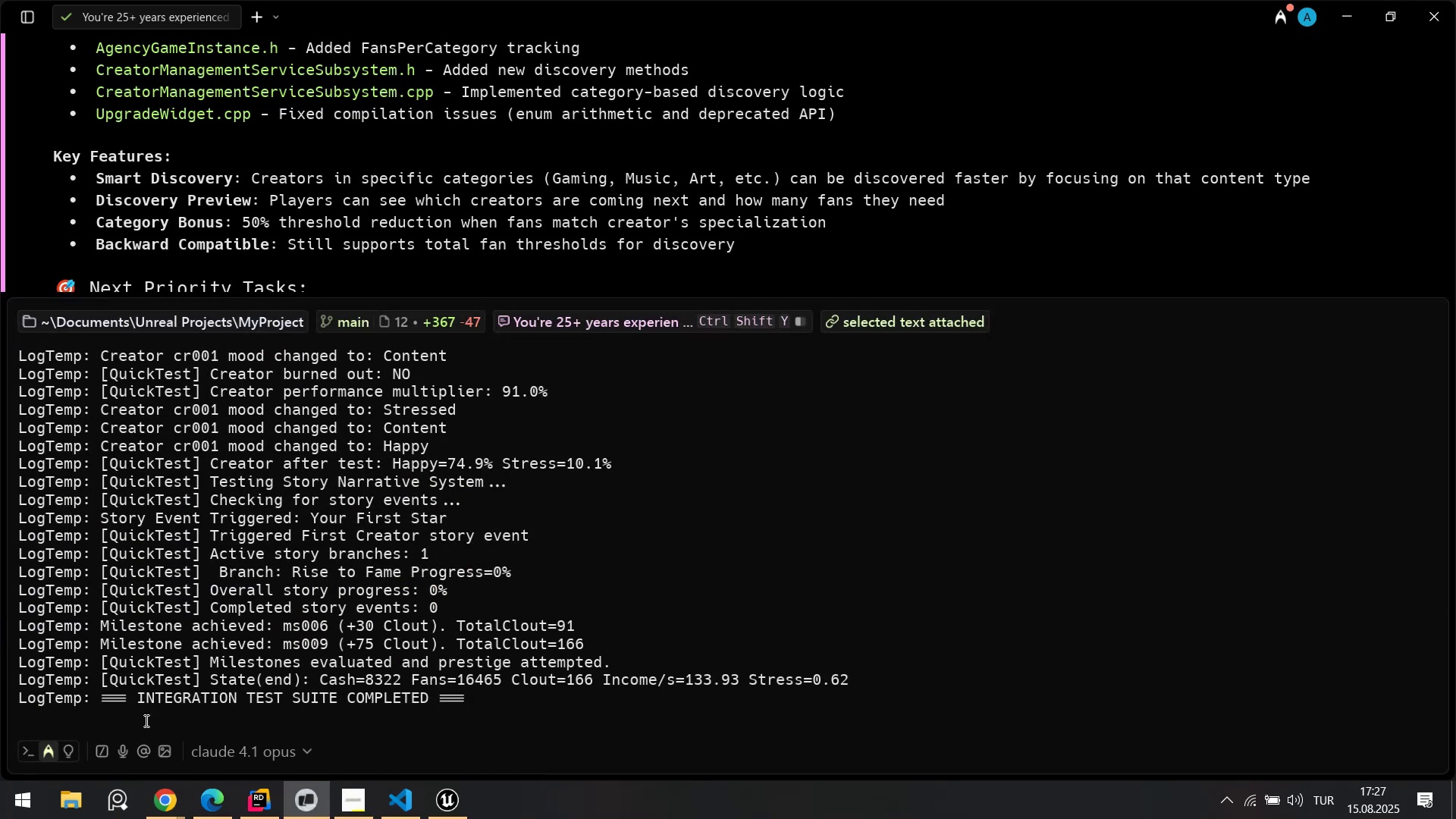 
type([Break]&logs[Break])
 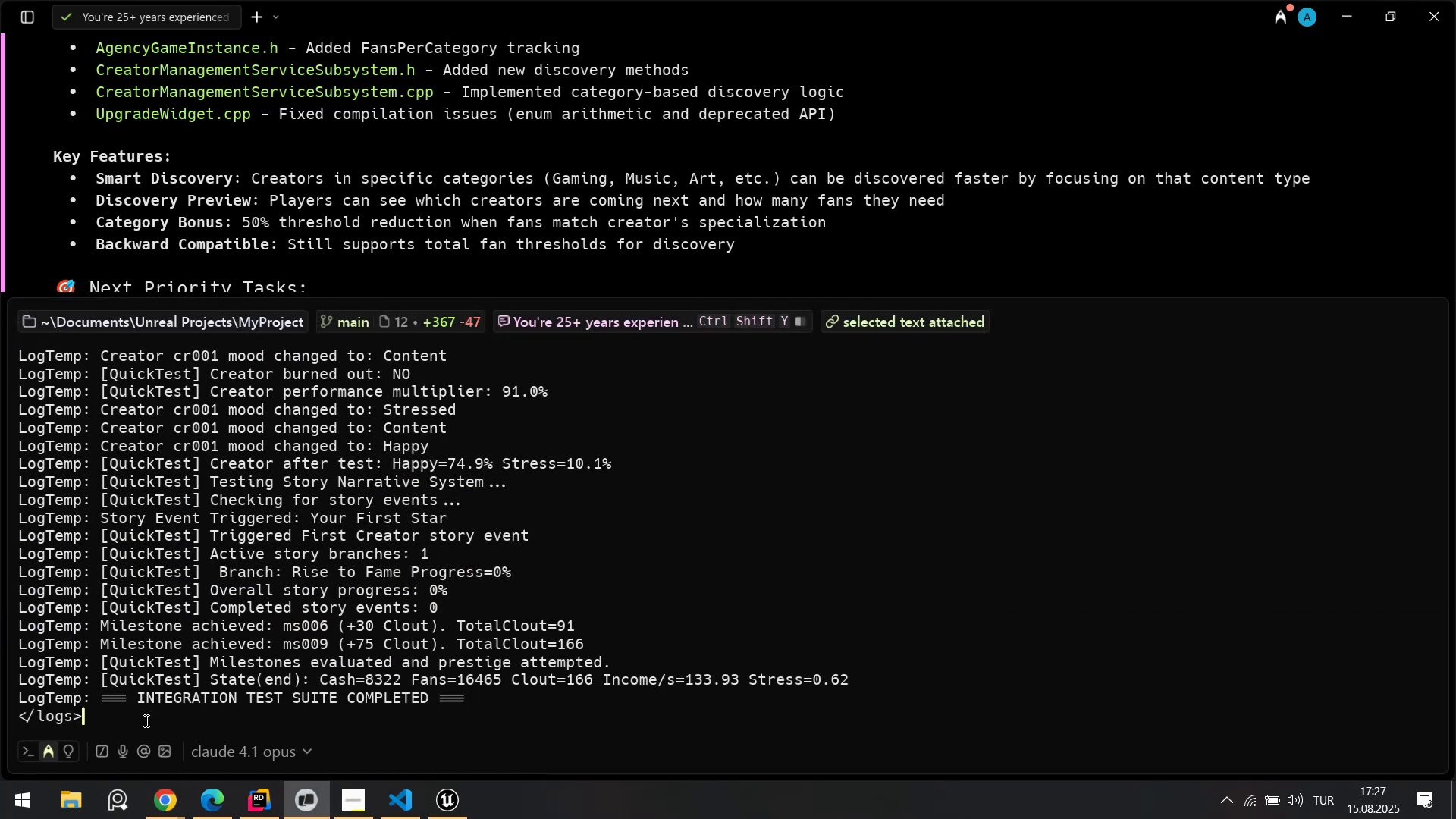 
key(Control+ControlLeft)
 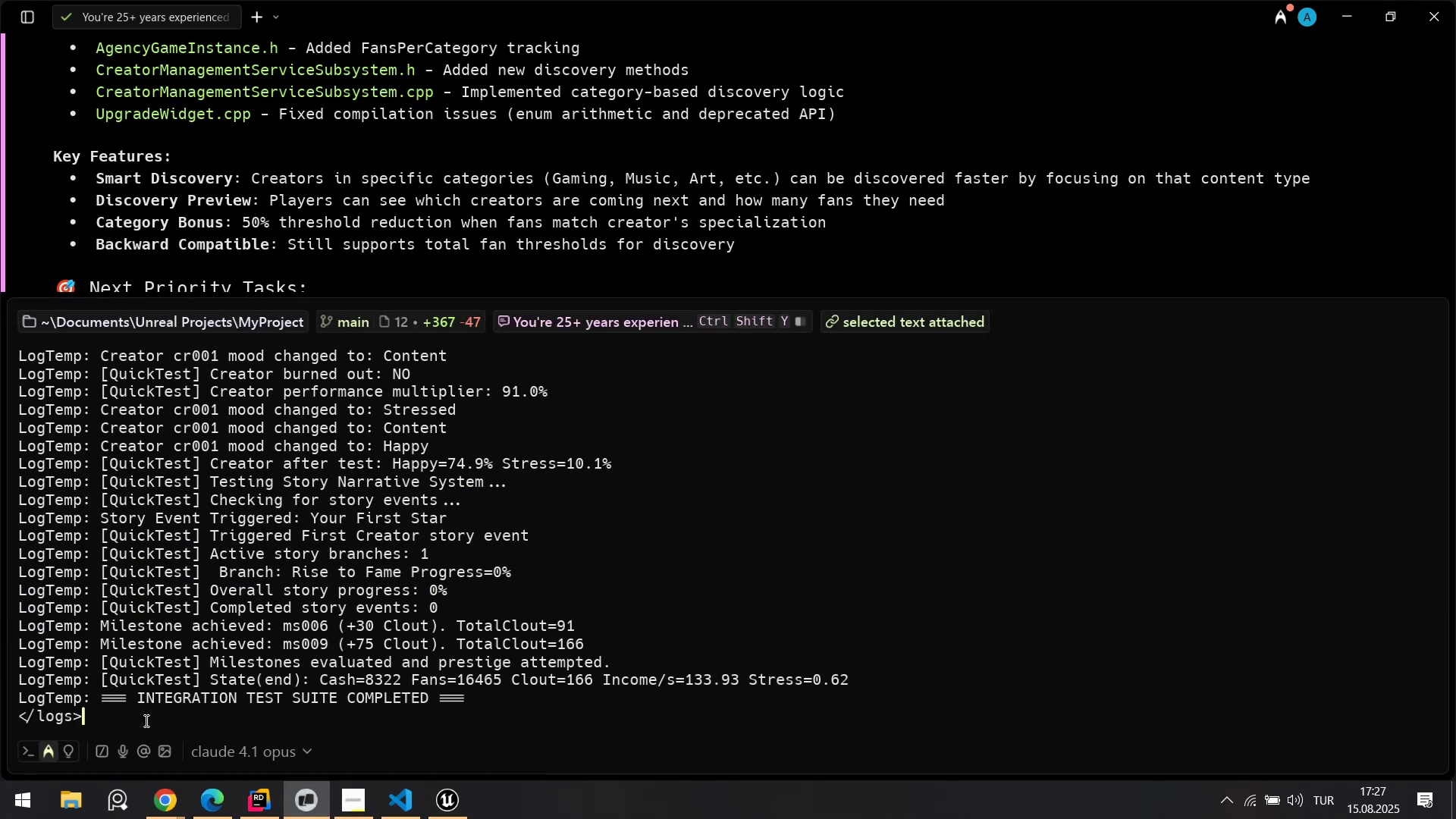 
key(Control+A)
 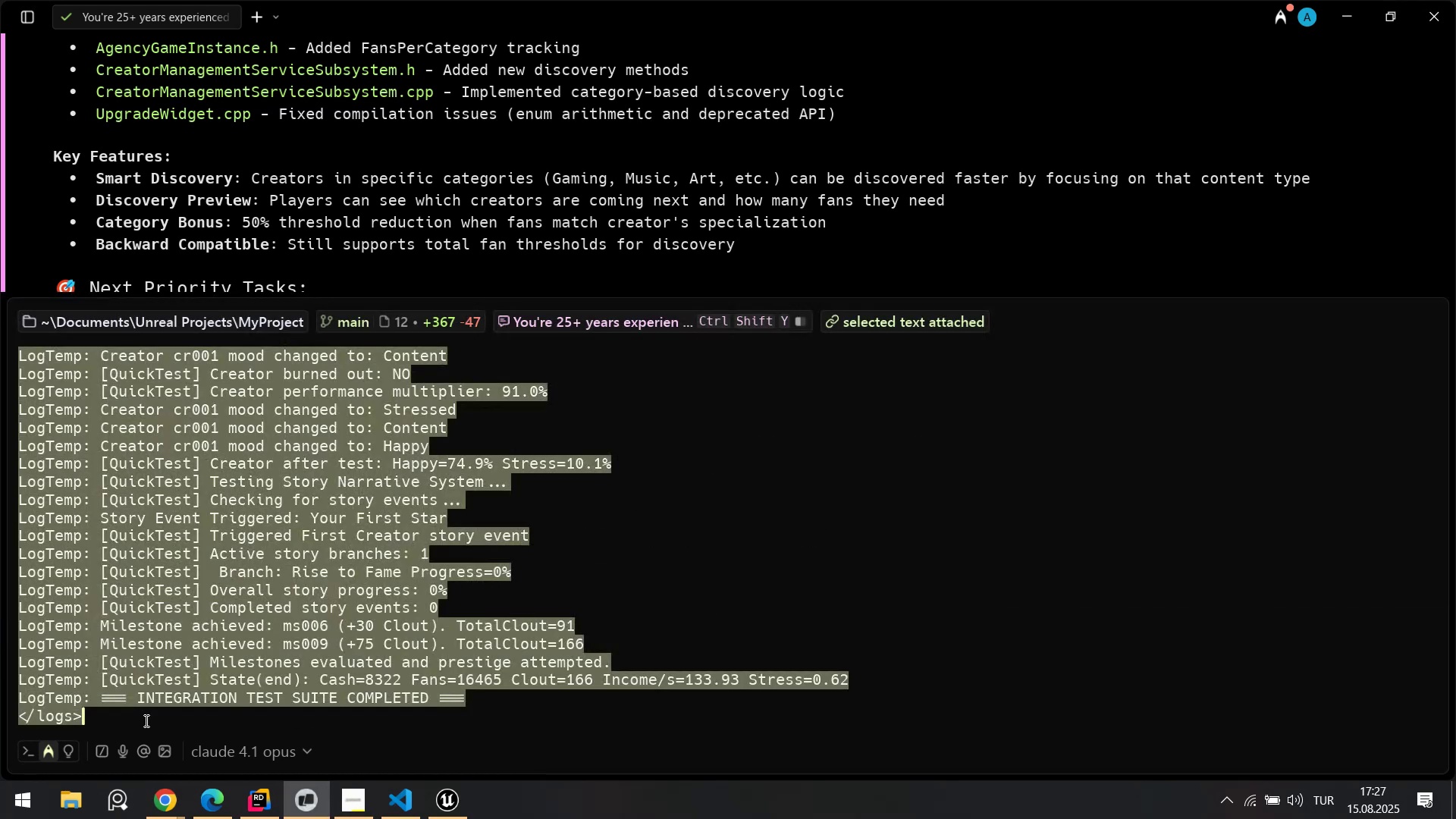 
key(ArrowLeft)
 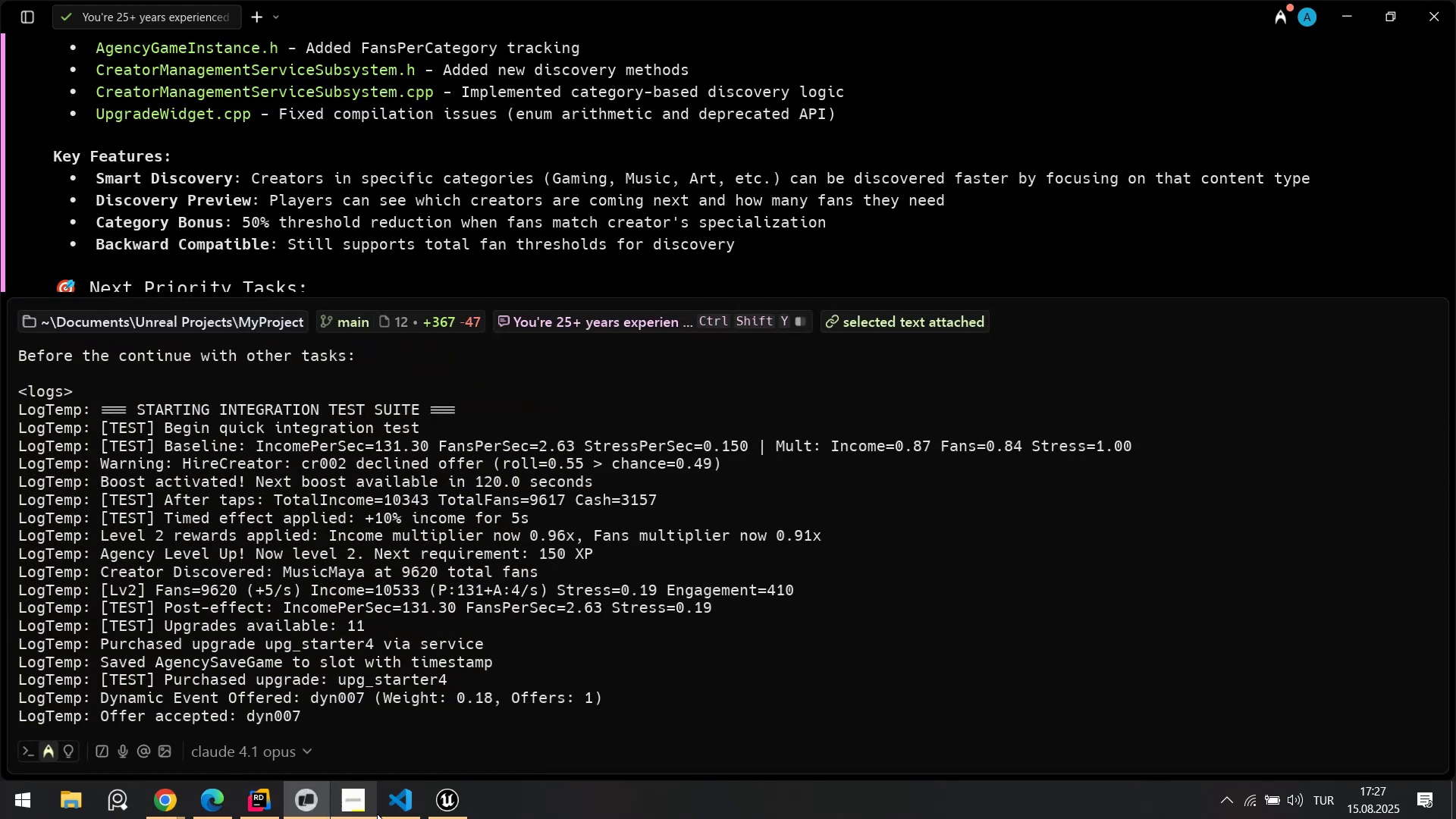 
scroll: coordinate [408, 457], scroll_direction: up, amount: 3.0
 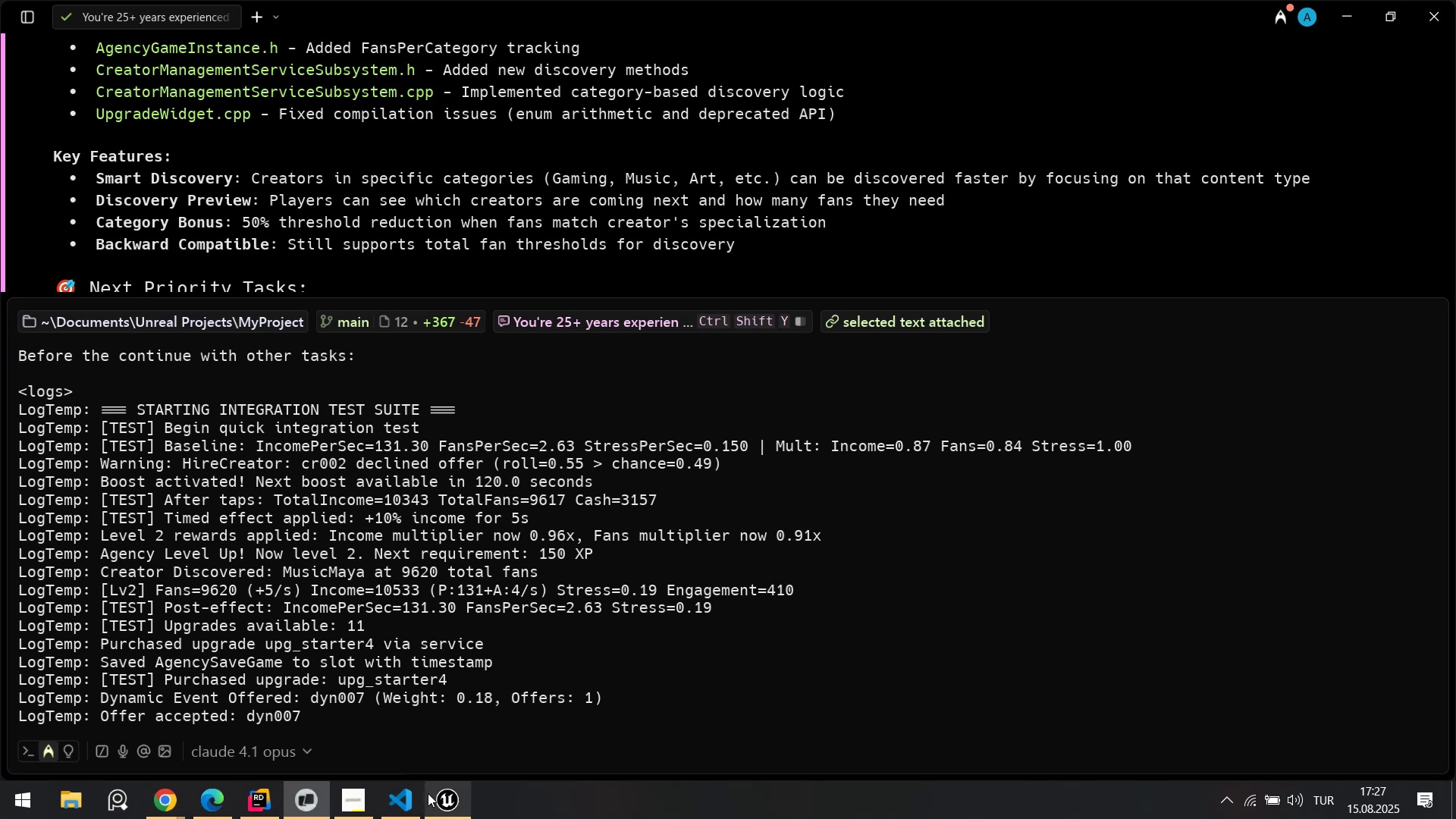 
left_click([435, 809])
 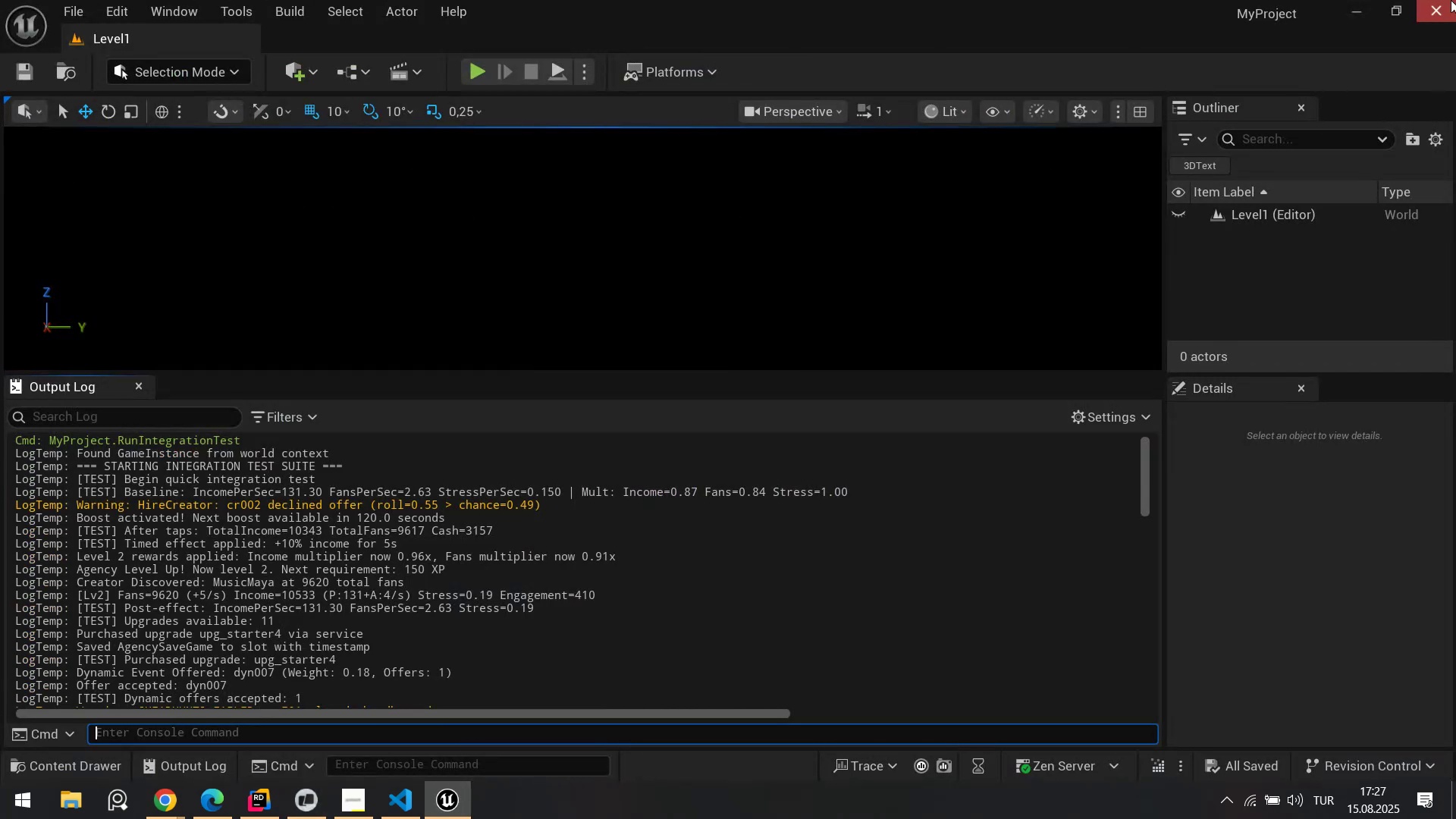 
left_click([1445, 0])
 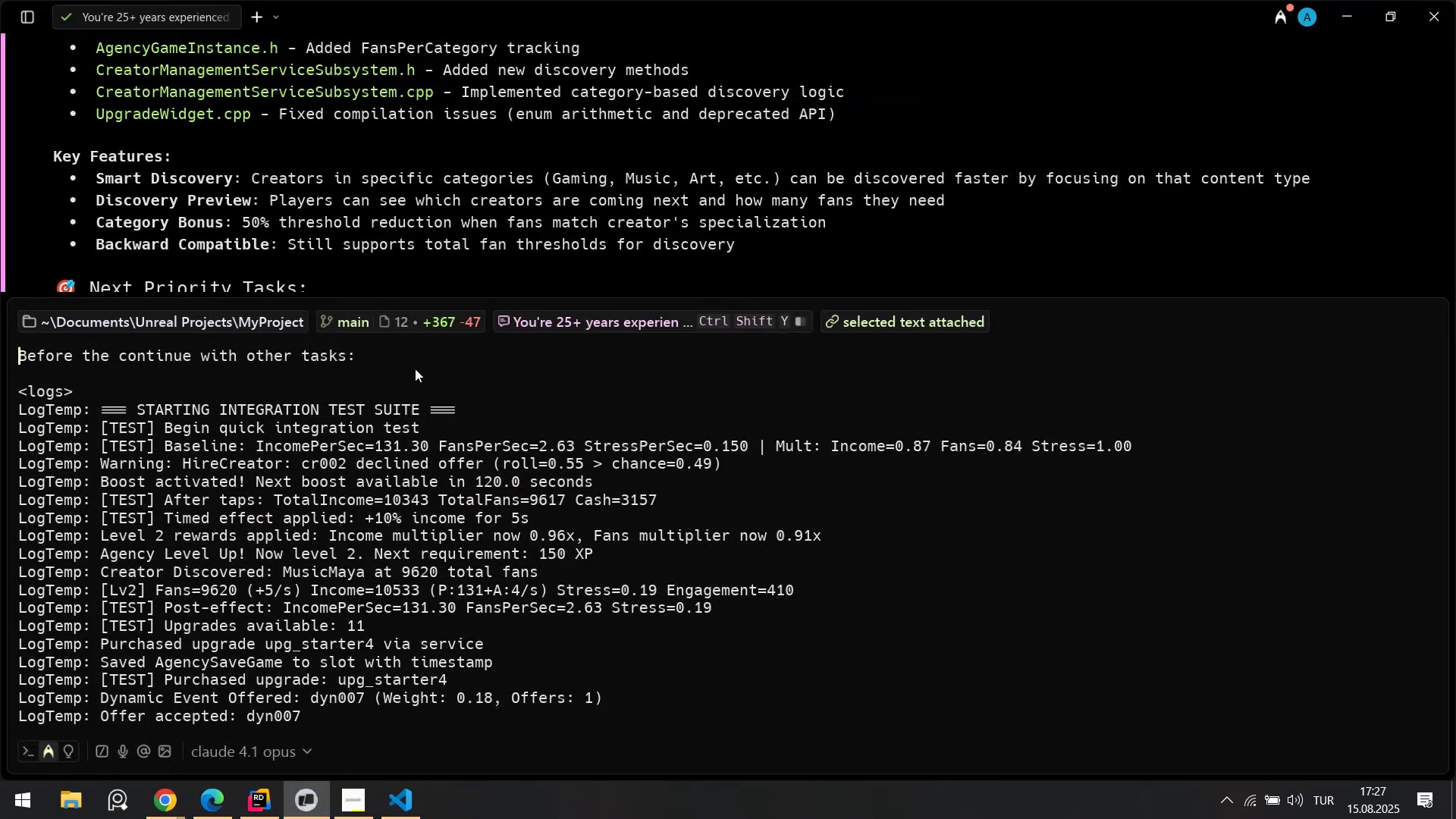 
left_click([458, 472])
 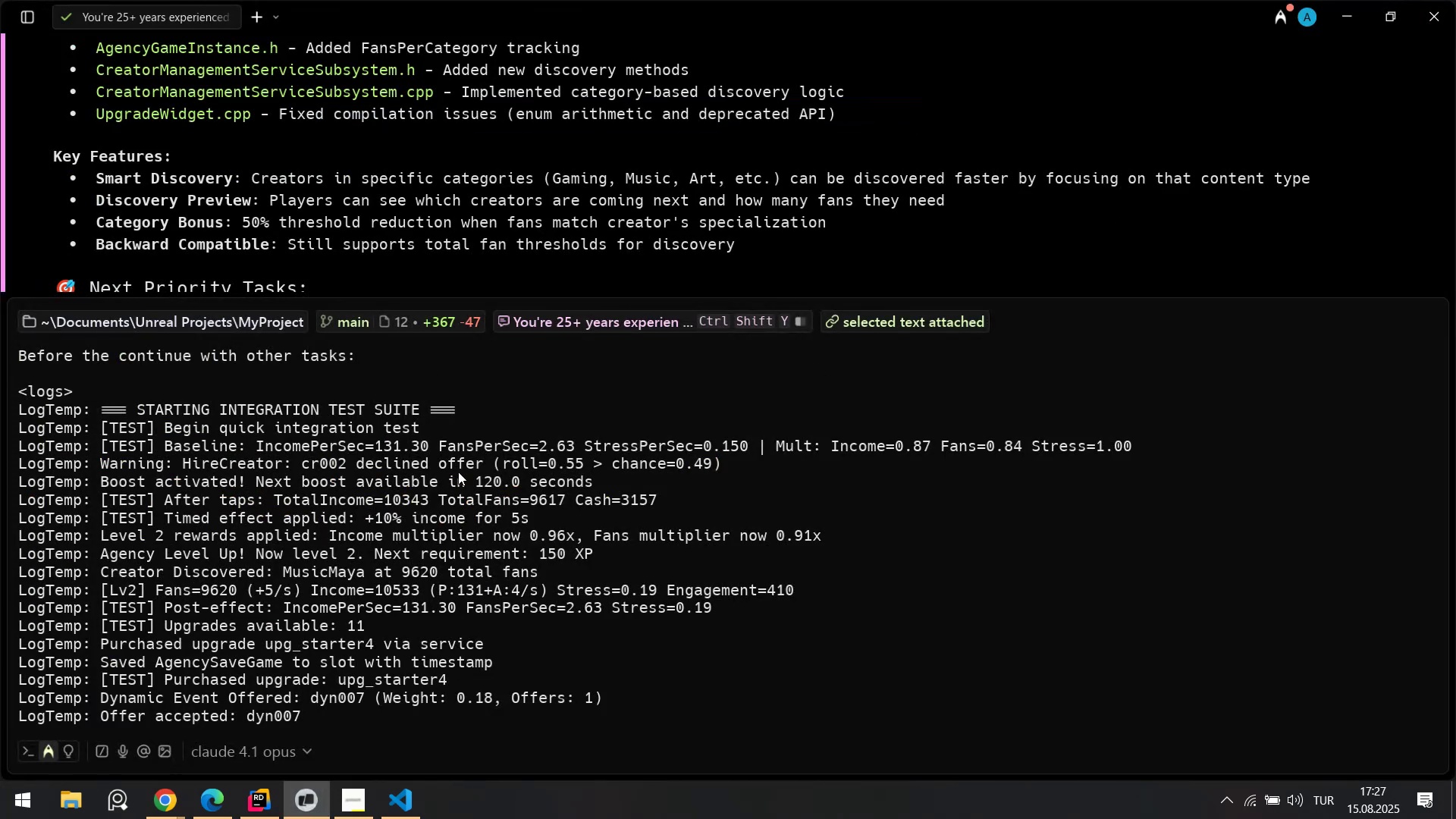 
key(Control+A)
 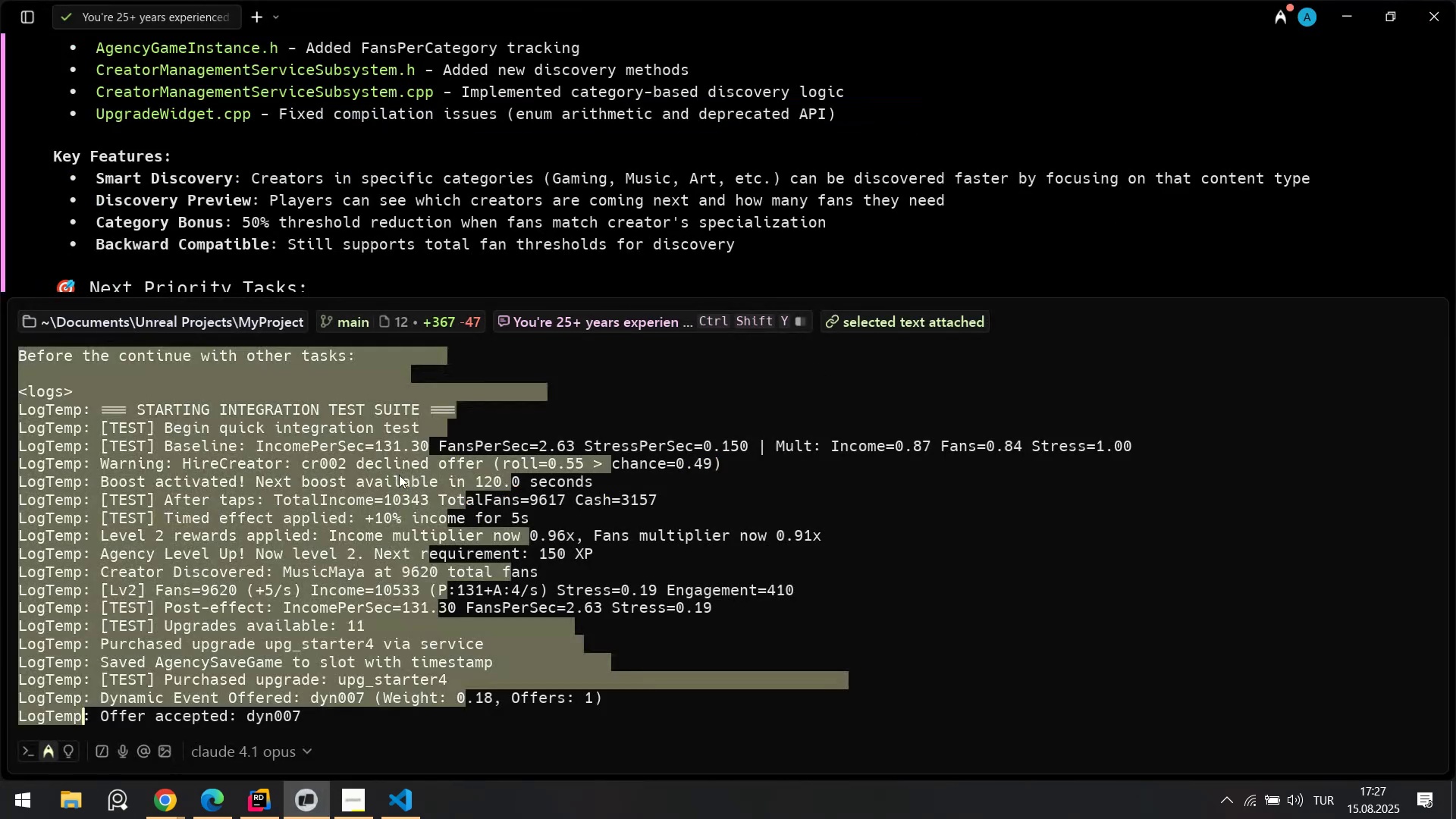 
key(Control+X)
 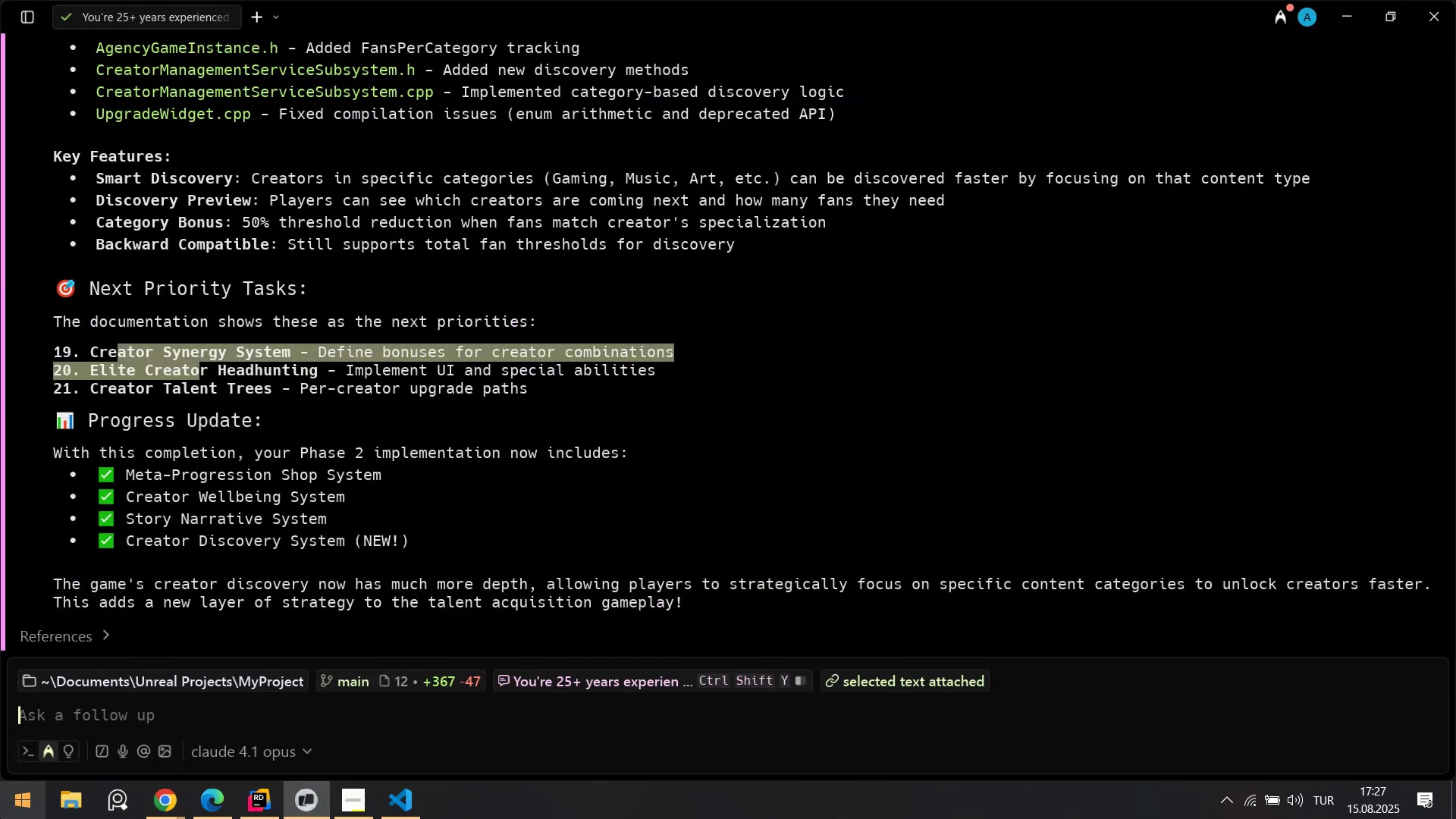 
left_click([0, 818])
 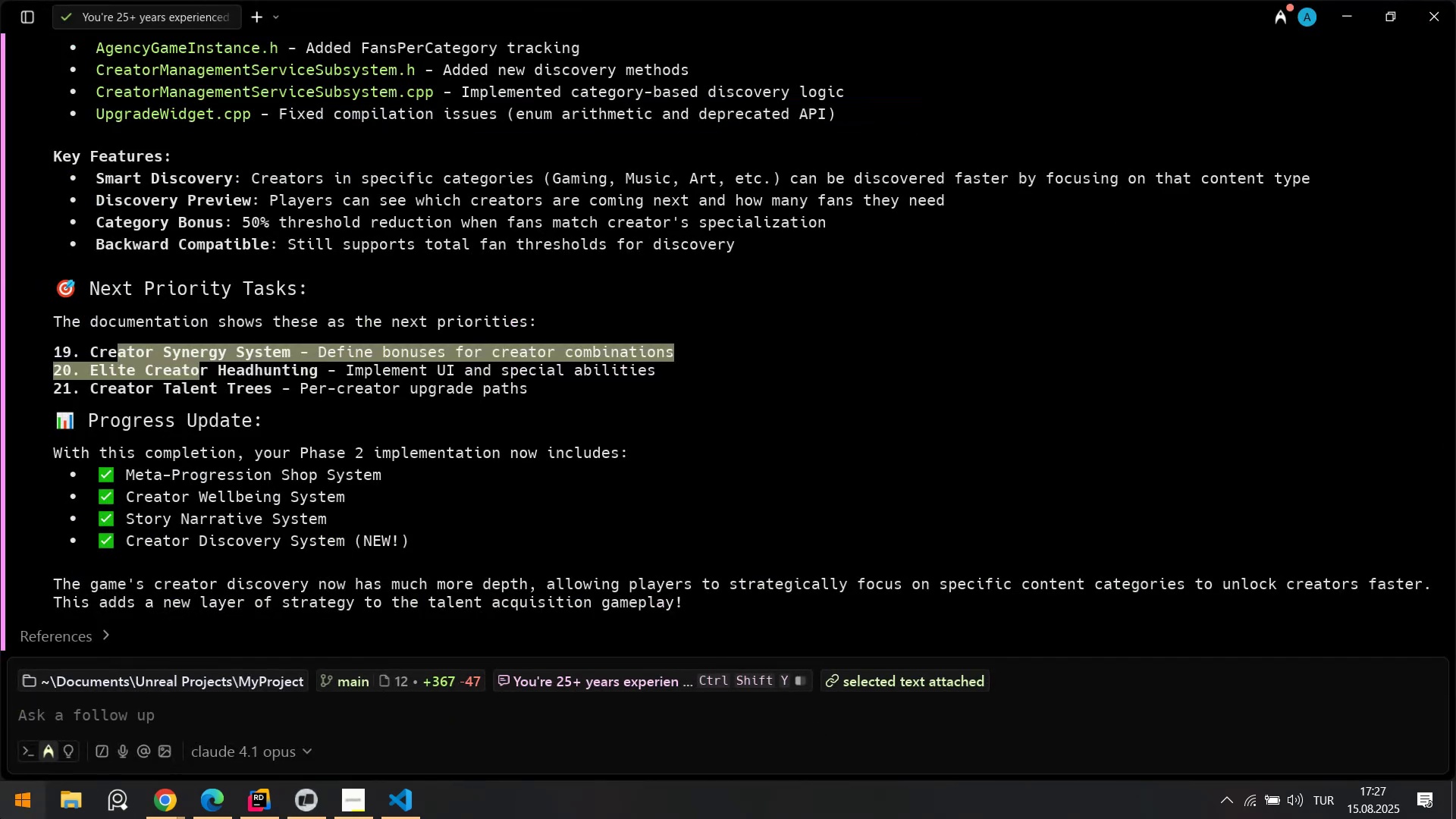 
type(wor)
 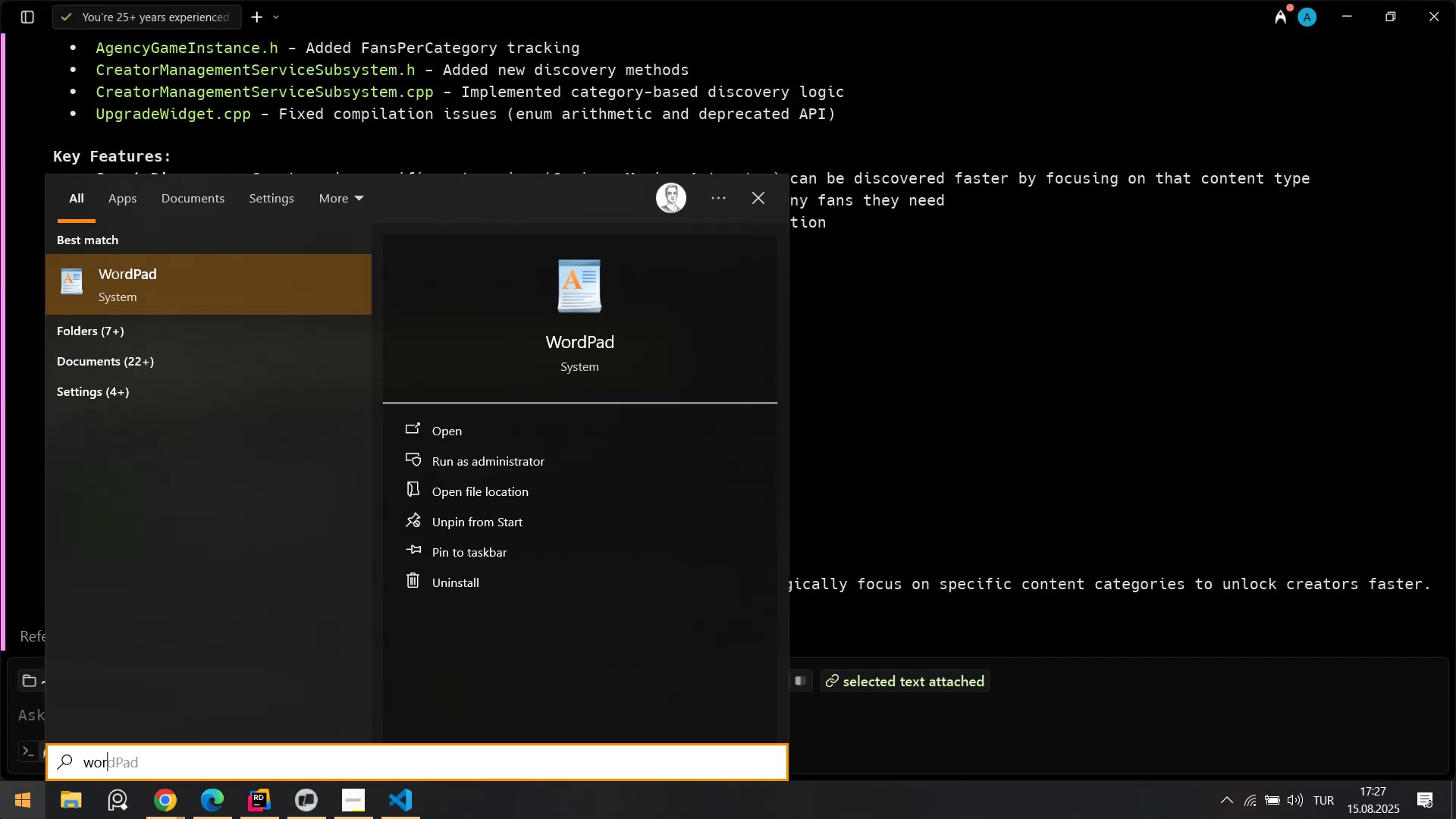 
key(Enter)
 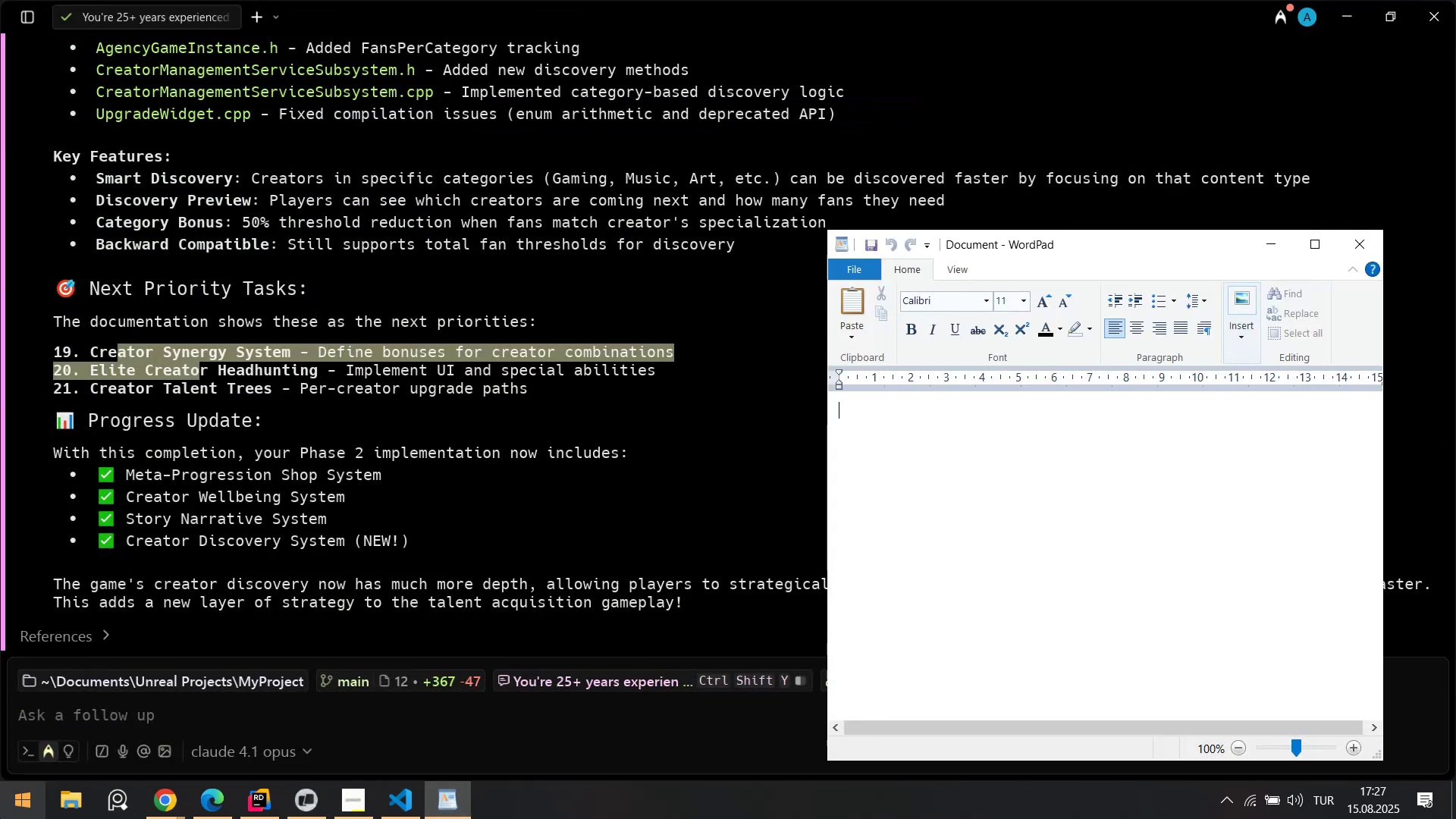 
key(Control+ControlLeft)
 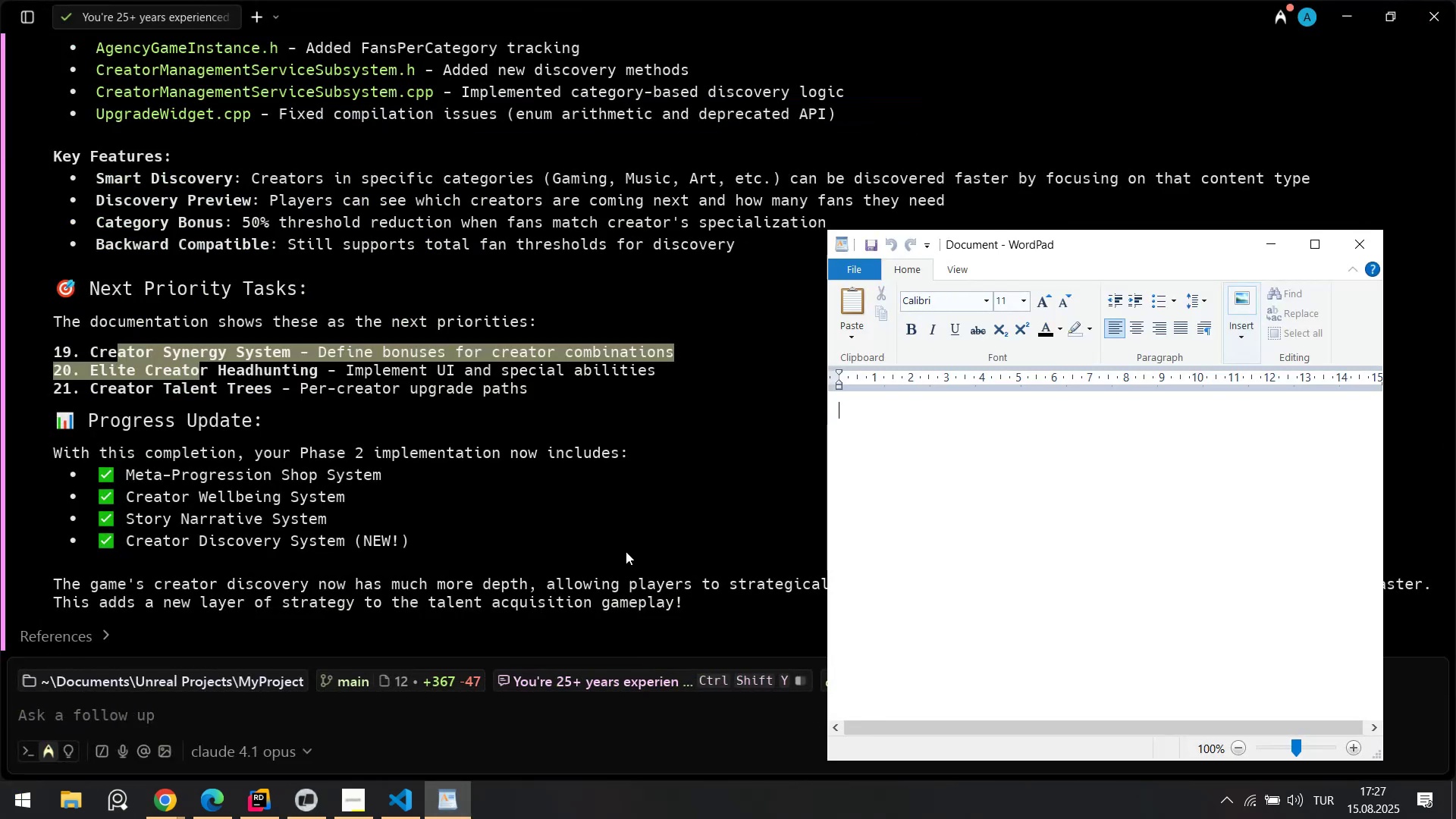 
key(Control+V)
 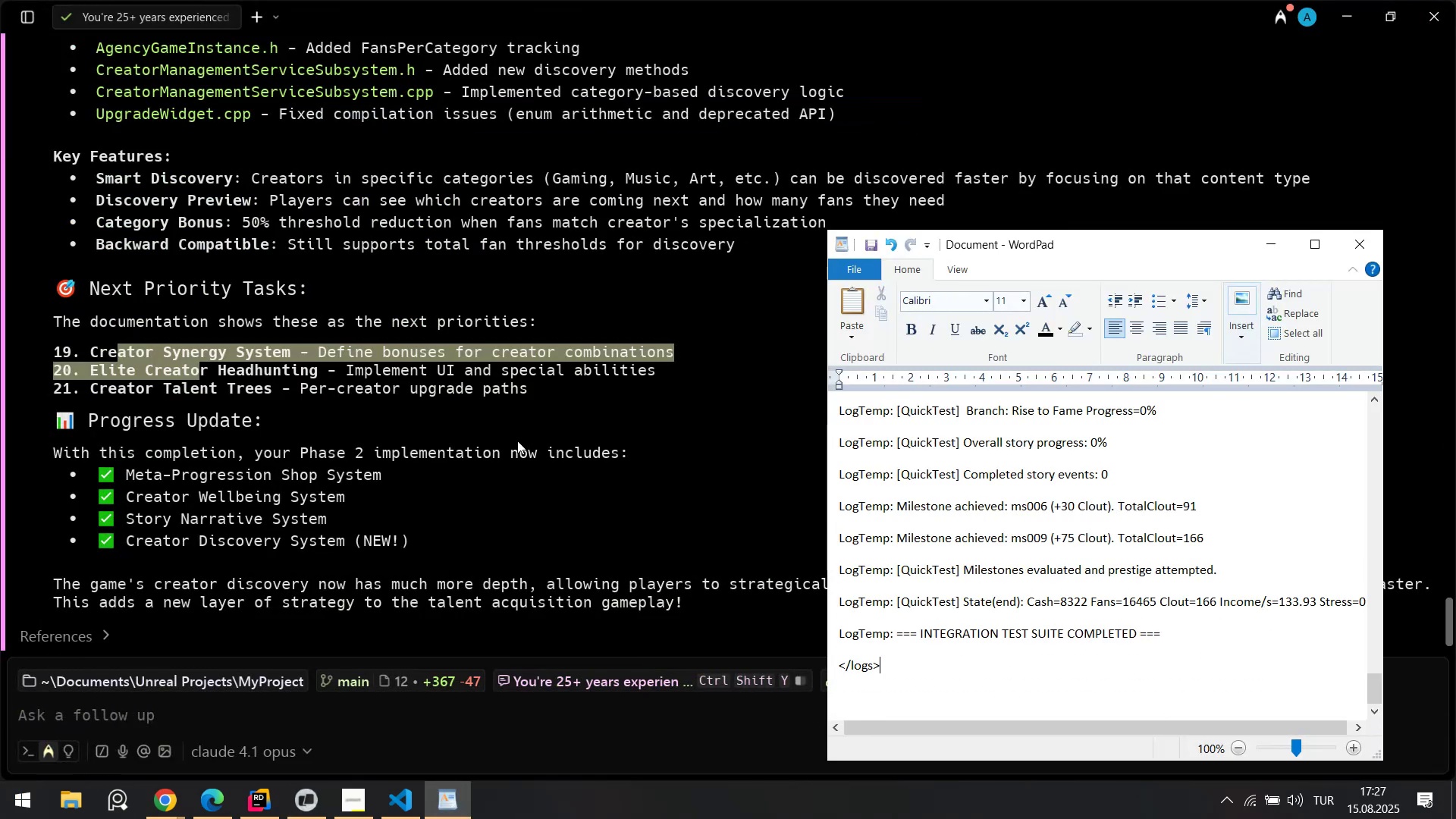 
left_click([517, 441])
 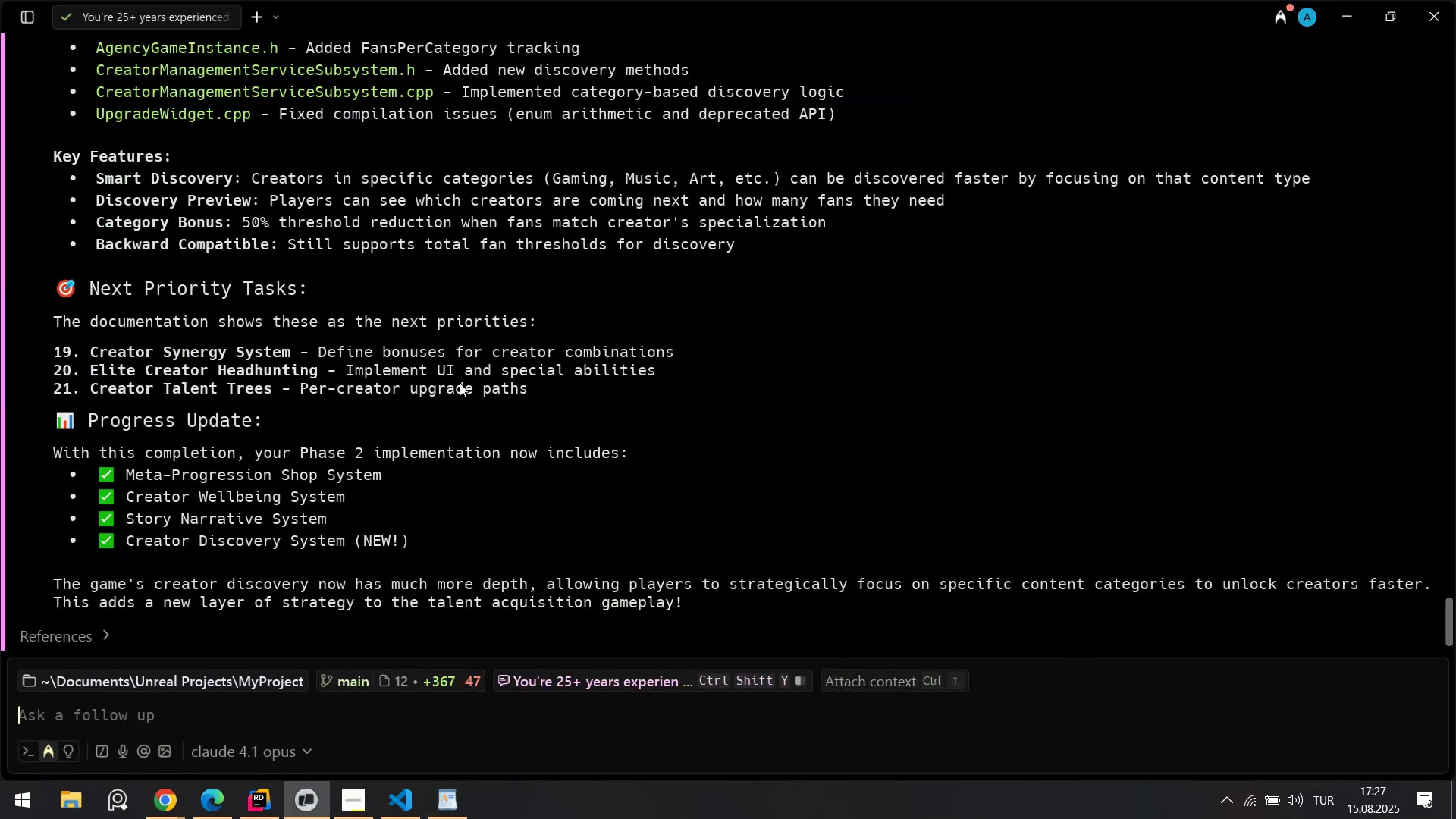 
scroll: coordinate [273, 354], scroll_direction: up, amount: 10.0
 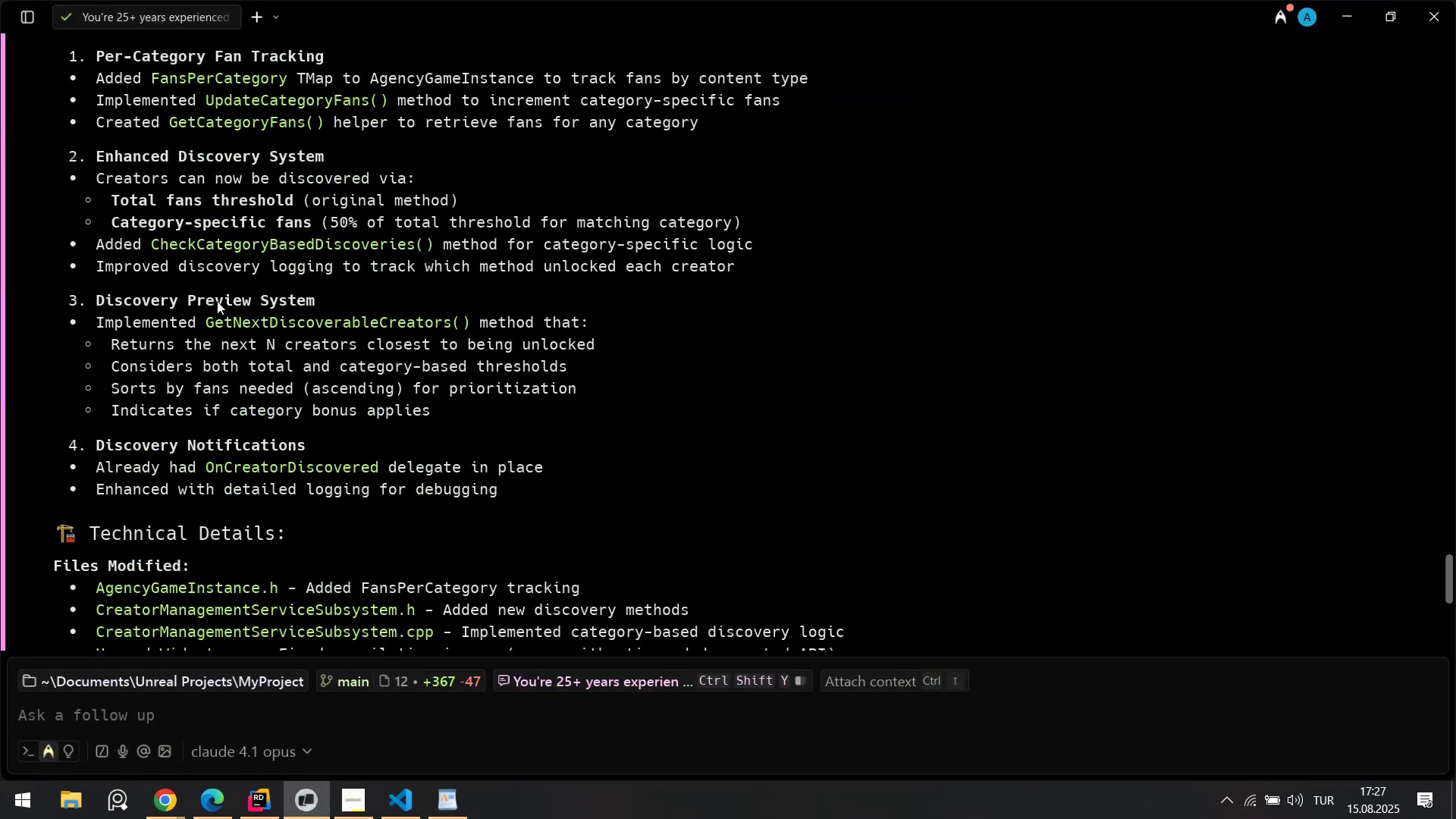 
scroll: coordinate [308, 325], scroll_direction: none, amount: 0.0
 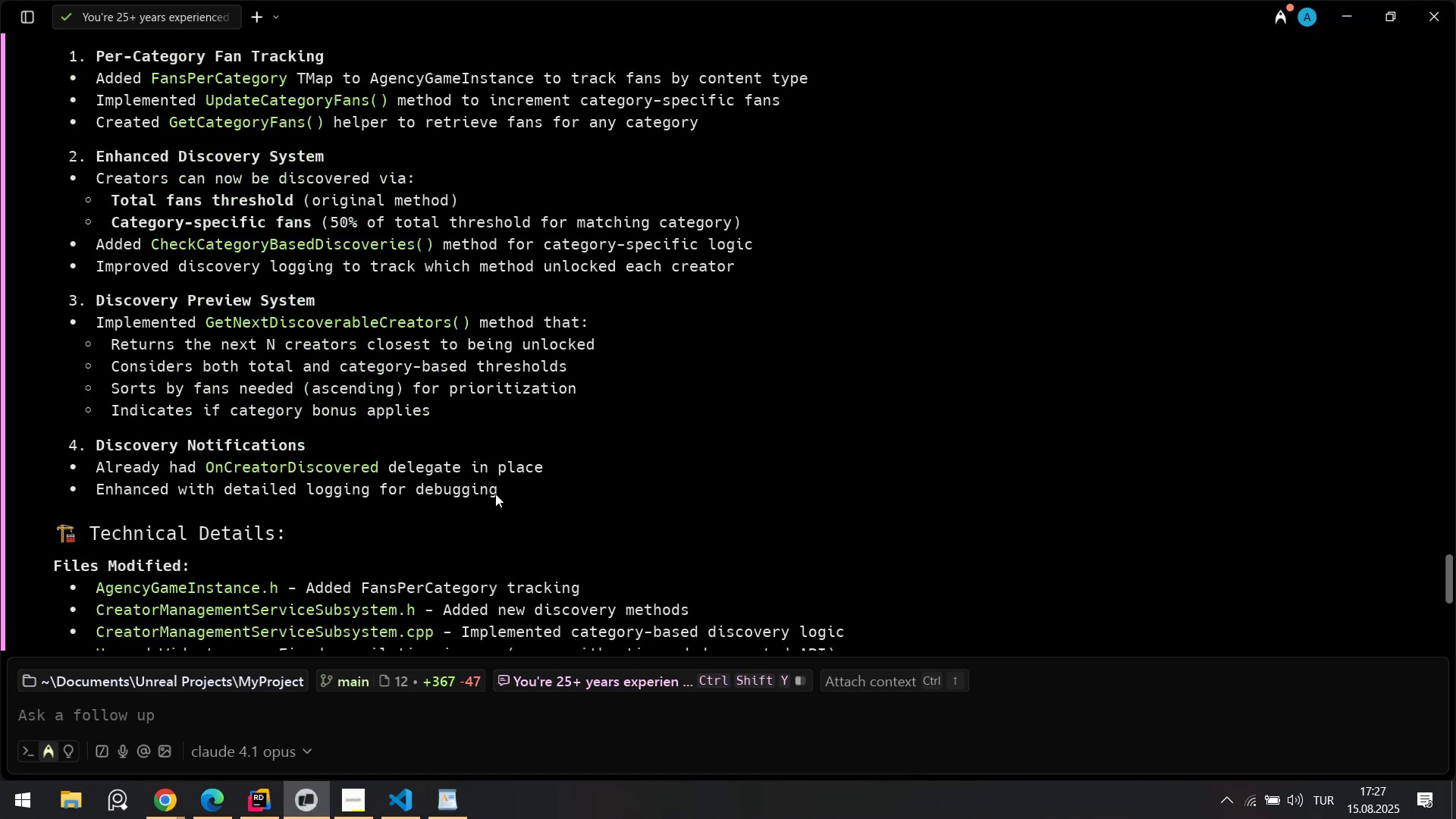 
left_click_drag(start_coordinate=[513, 497], to_coordinate=[65, 215])
 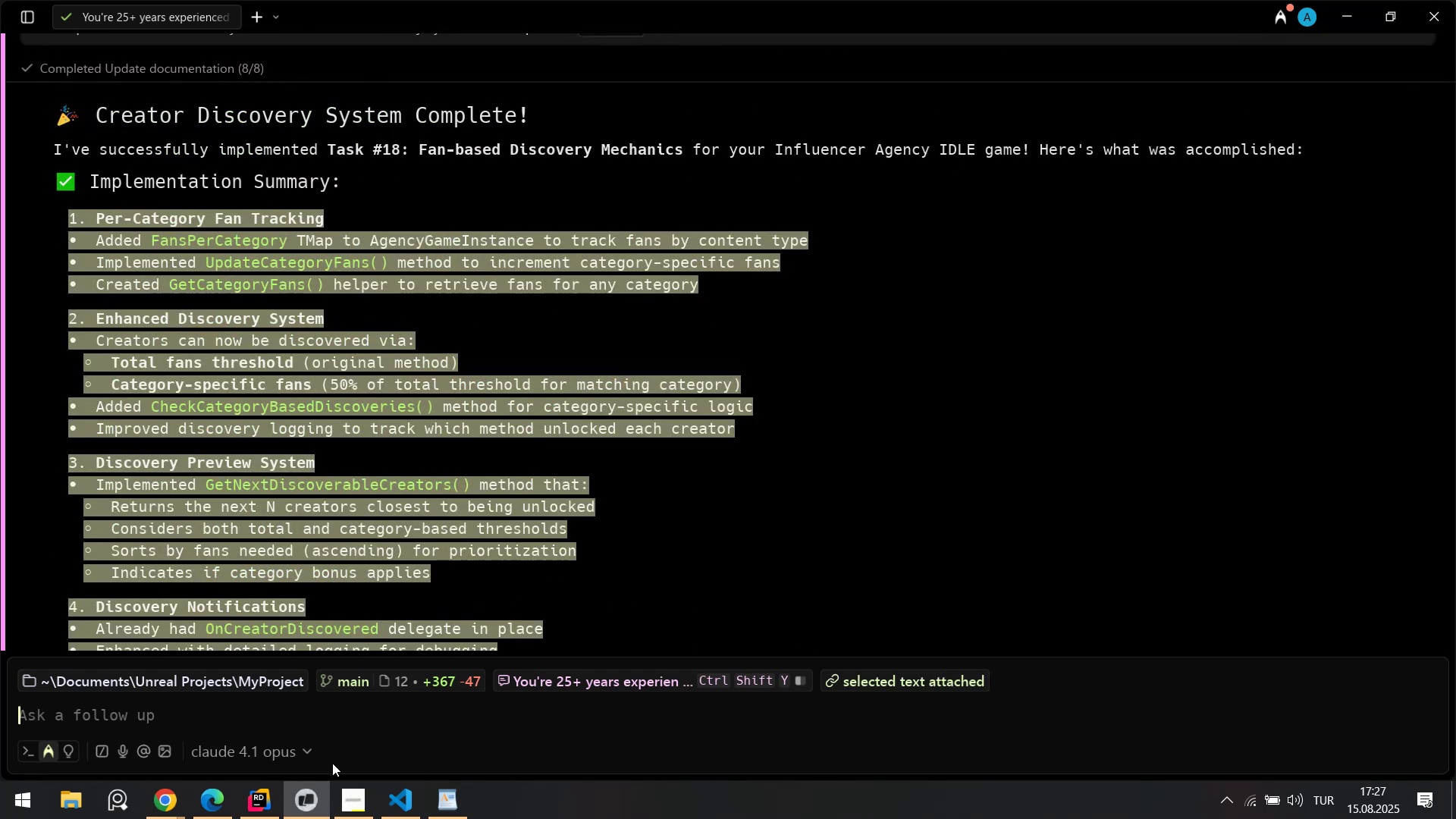 
scroll: coordinate [233, 297], scroll_direction: up, amount: 3.0
 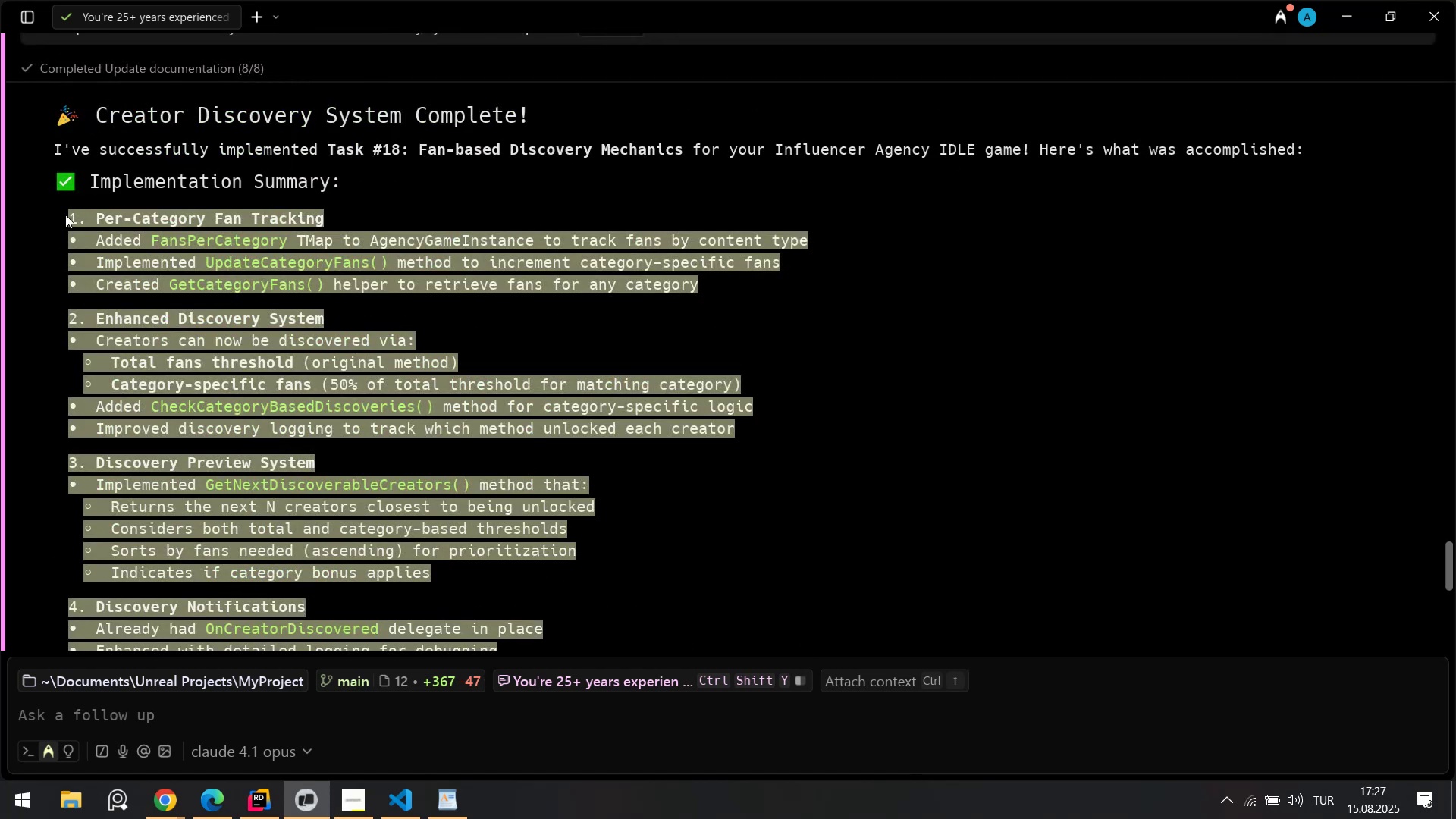 
key(Control+C)
 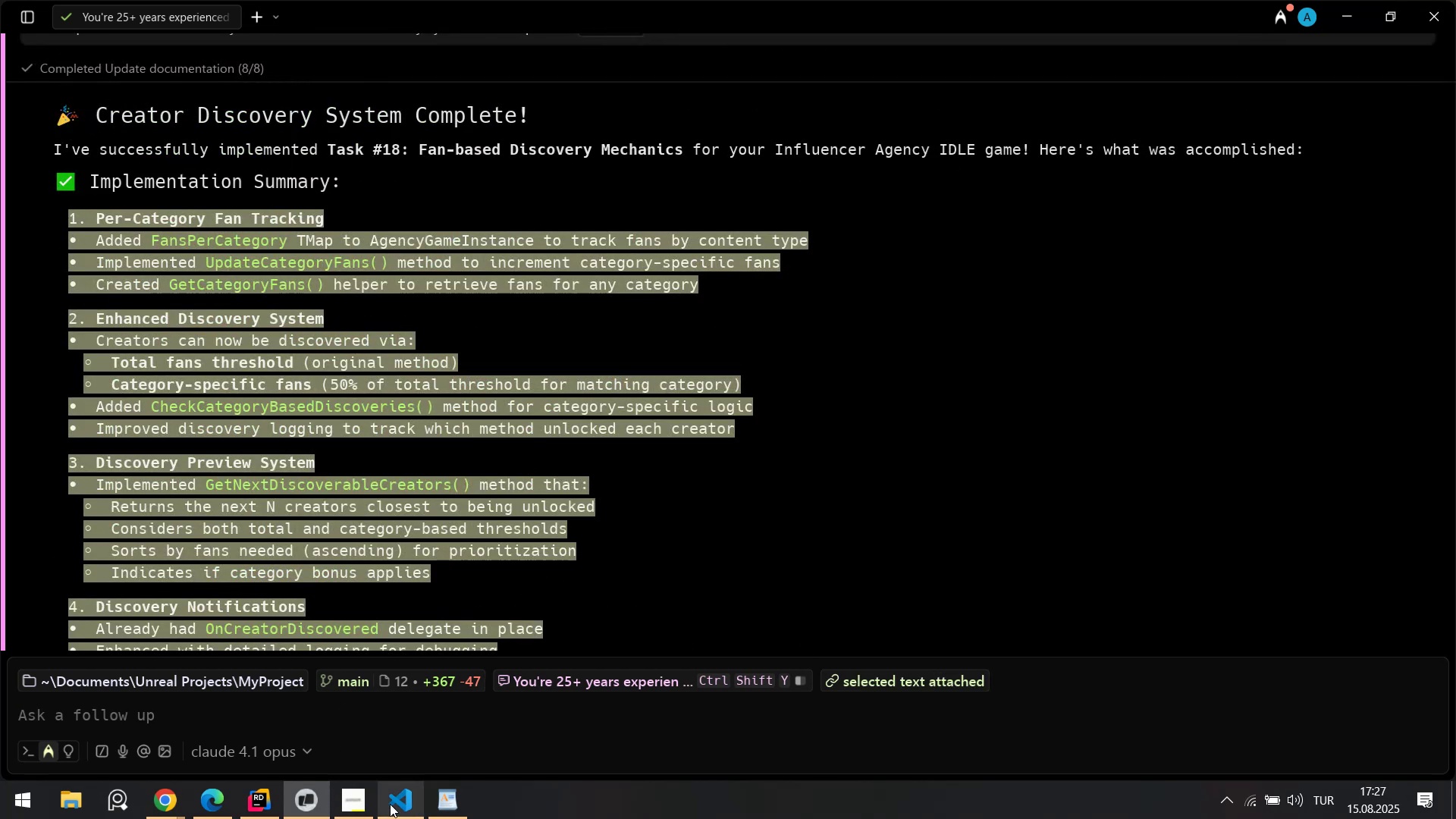 
left_click([391, 804])
 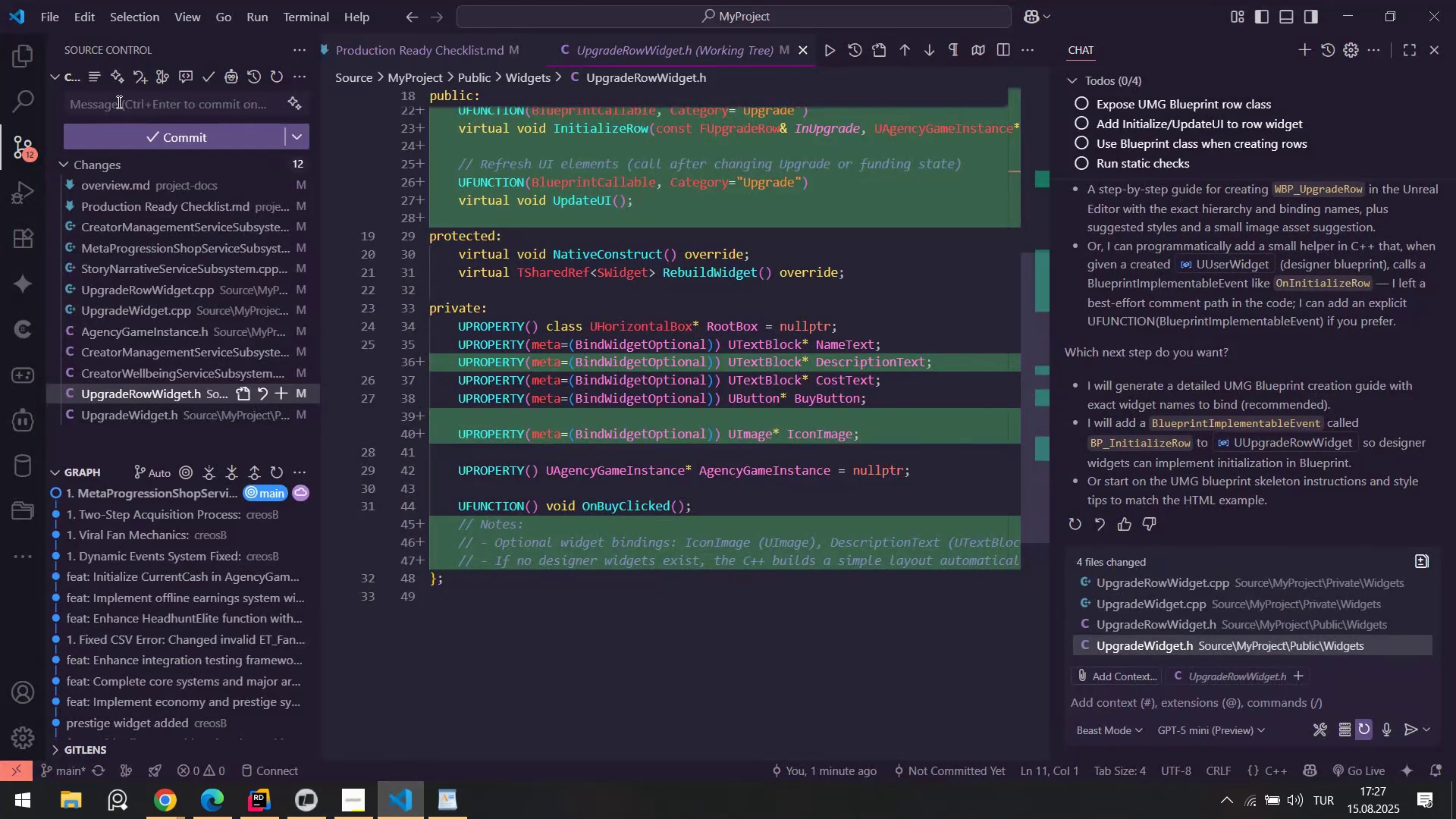 
left_click([118, 102])
 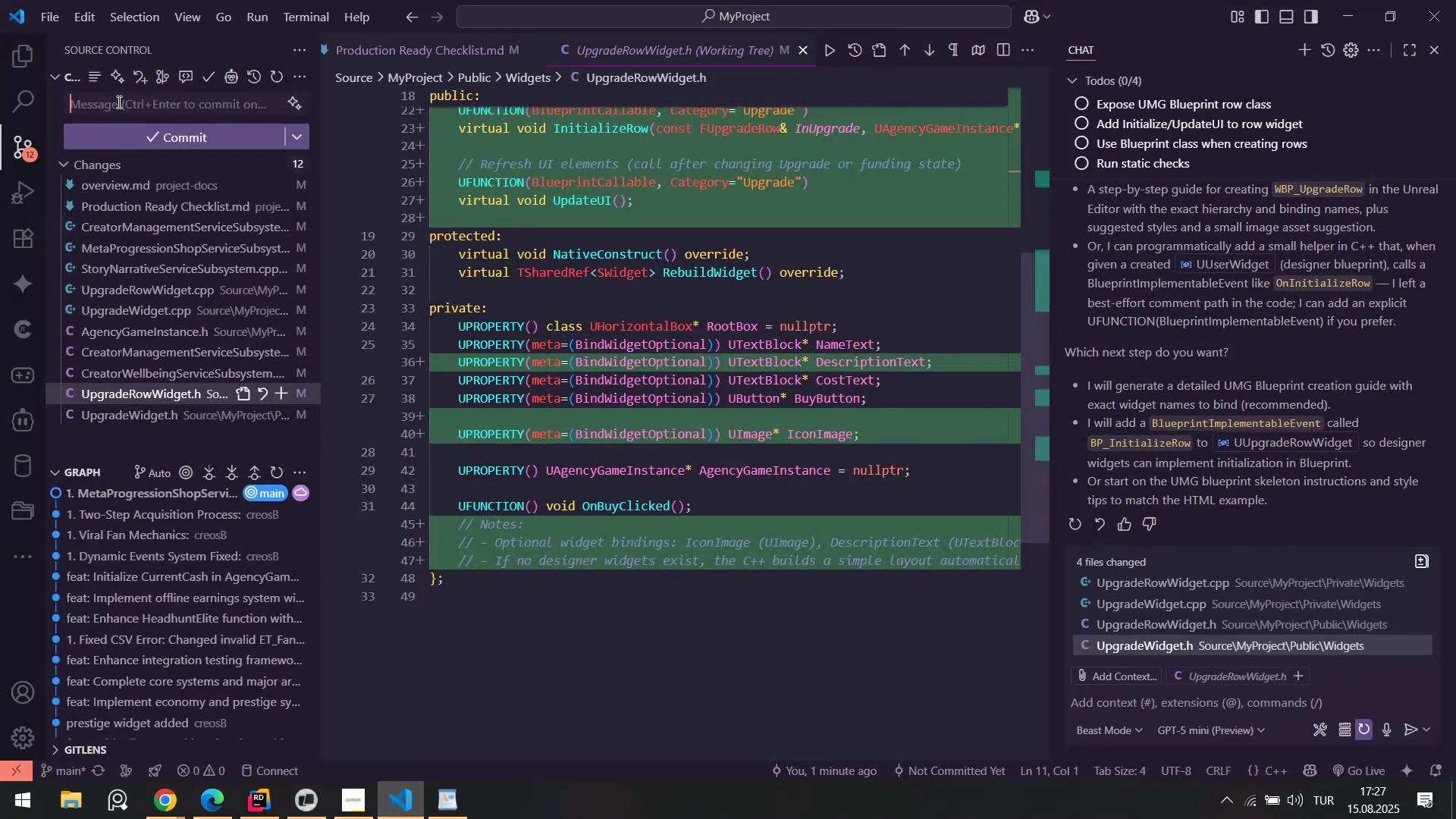 
key(Control+V)
 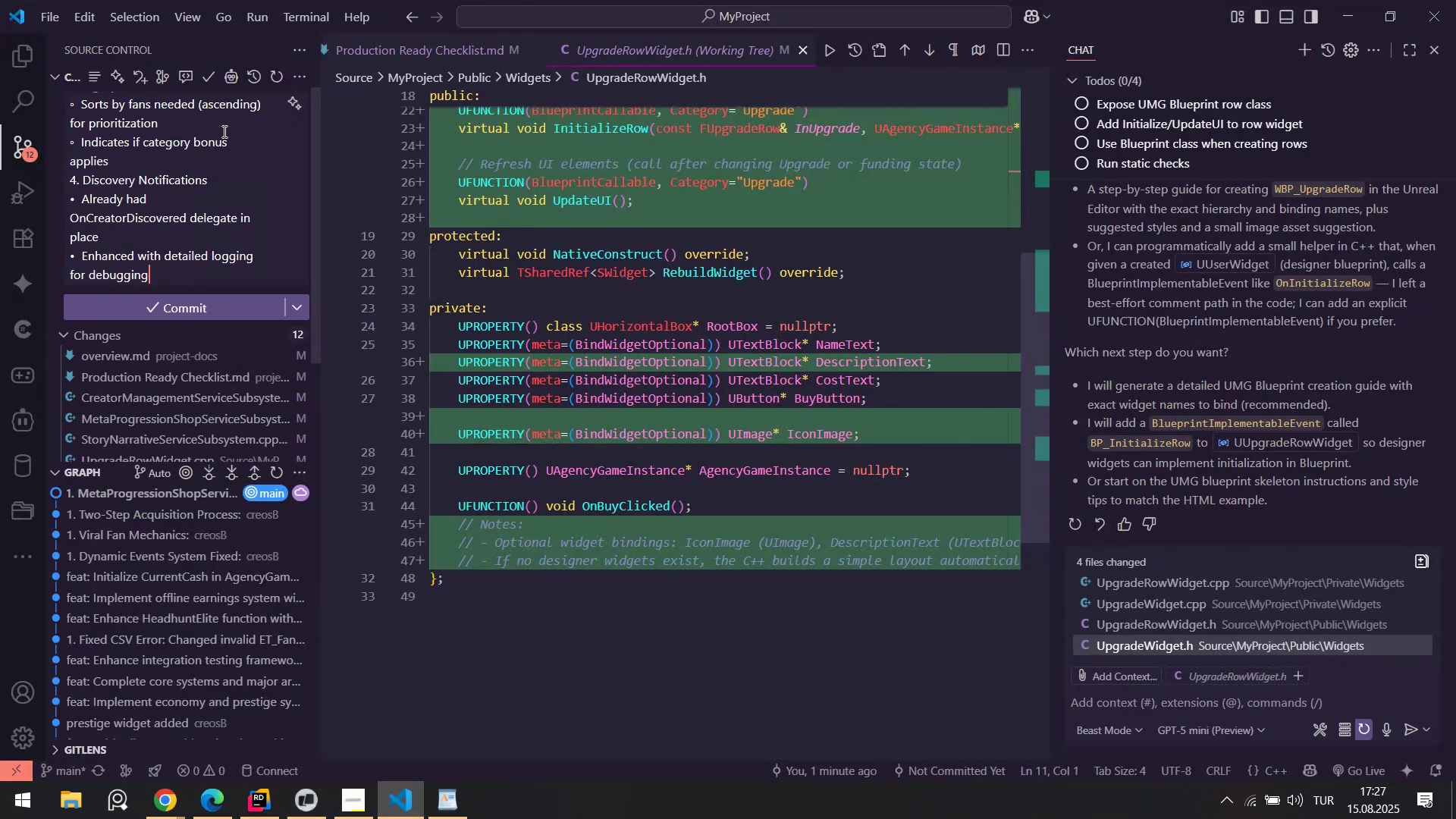 
key(Shift+Enter)
 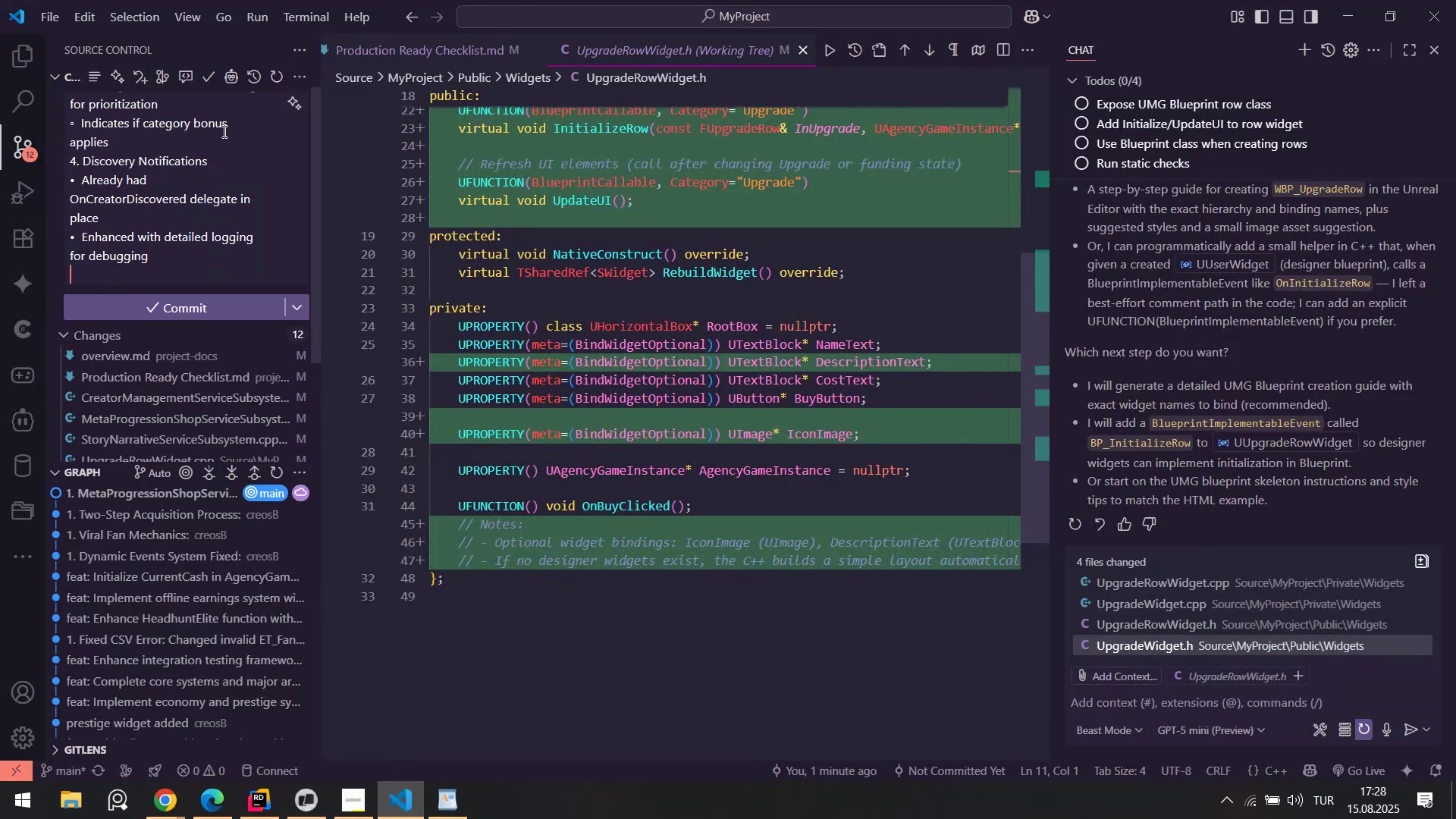 
key(Enter)
 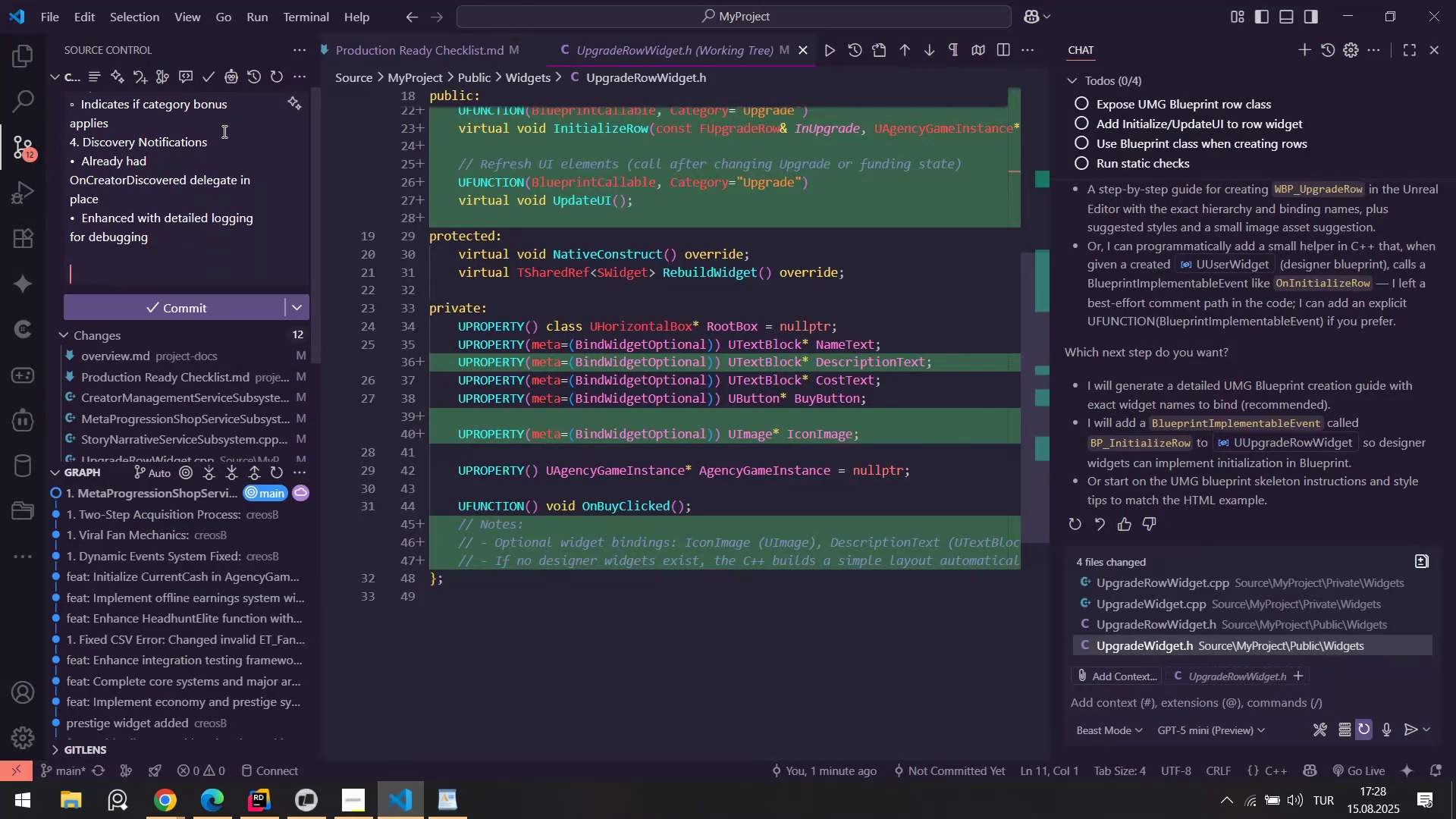 
key(Alt+AltLeft)
 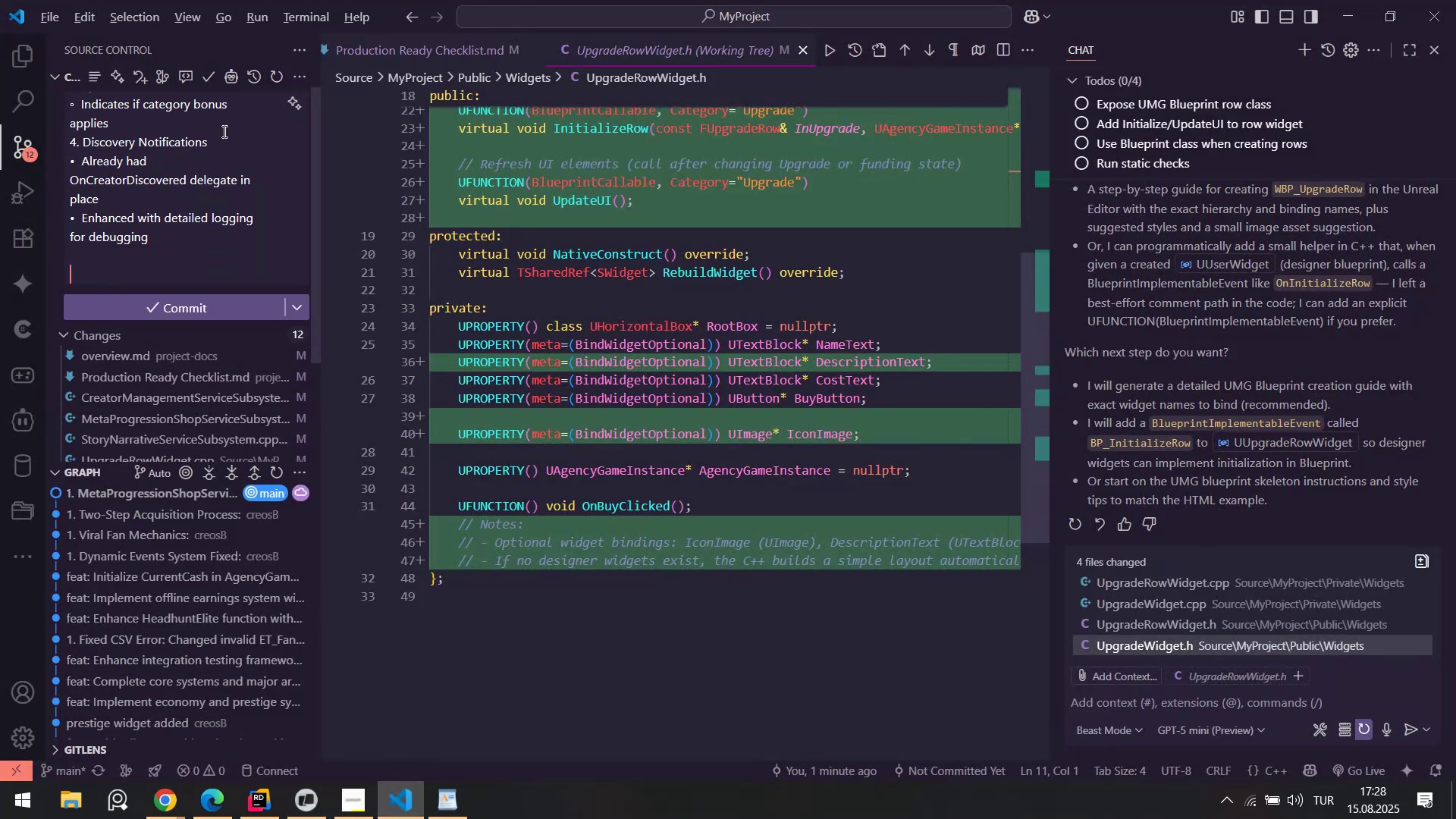 
key(Alt+Tab)
 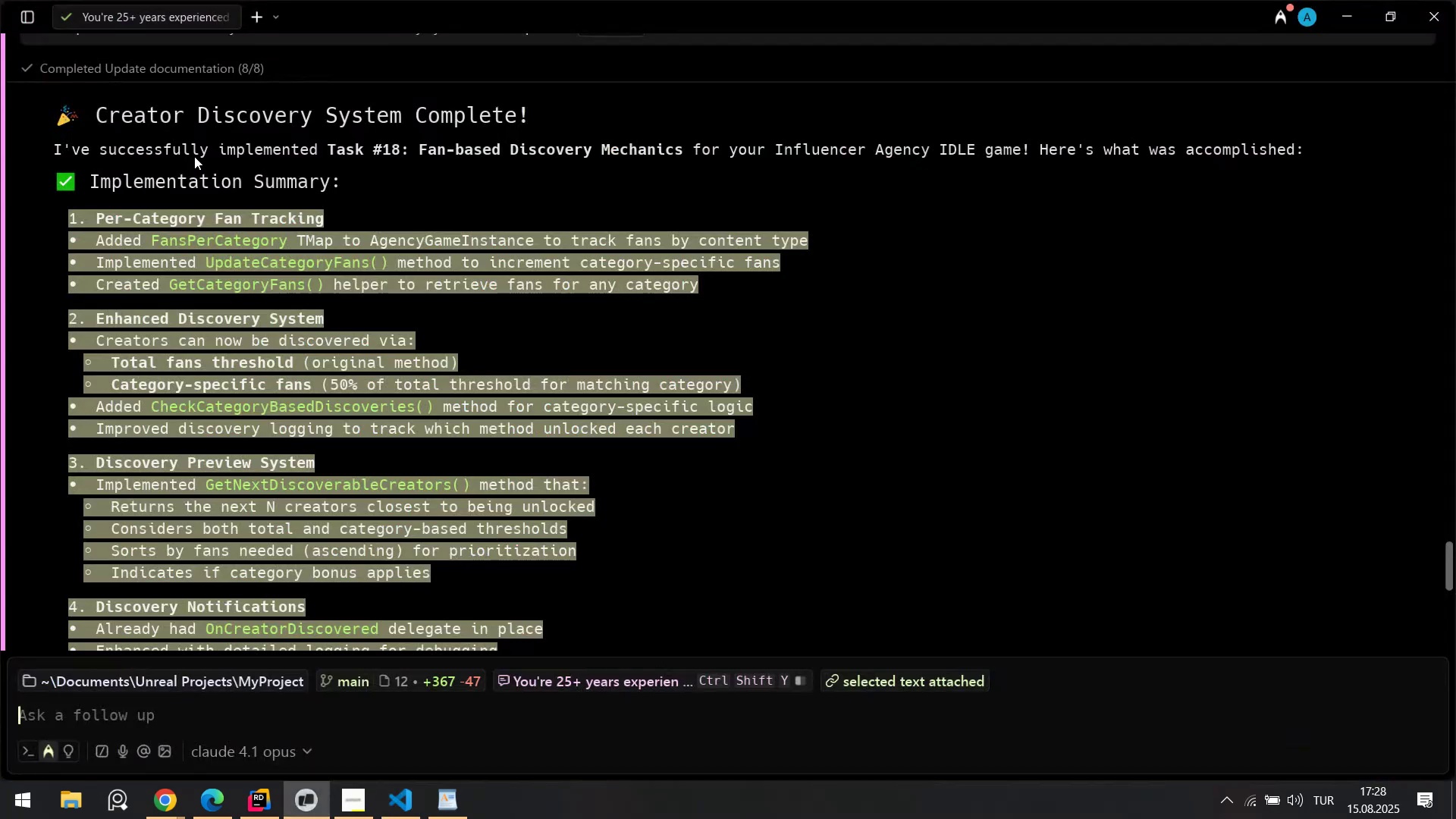 
scroll: coordinate [240, 286], scroll_direction: down, amount: 5.0
 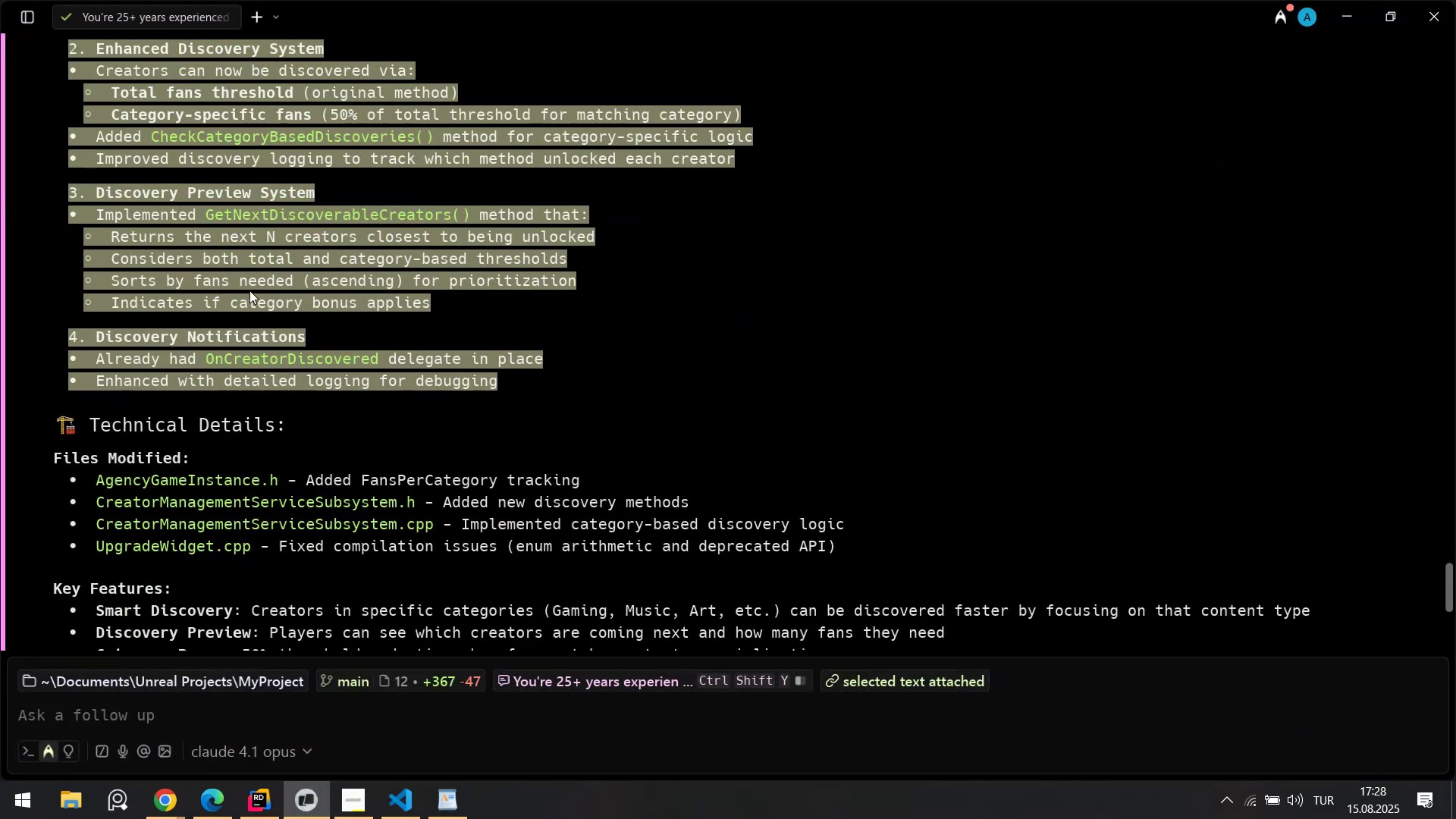 
key(Alt+AltLeft)
 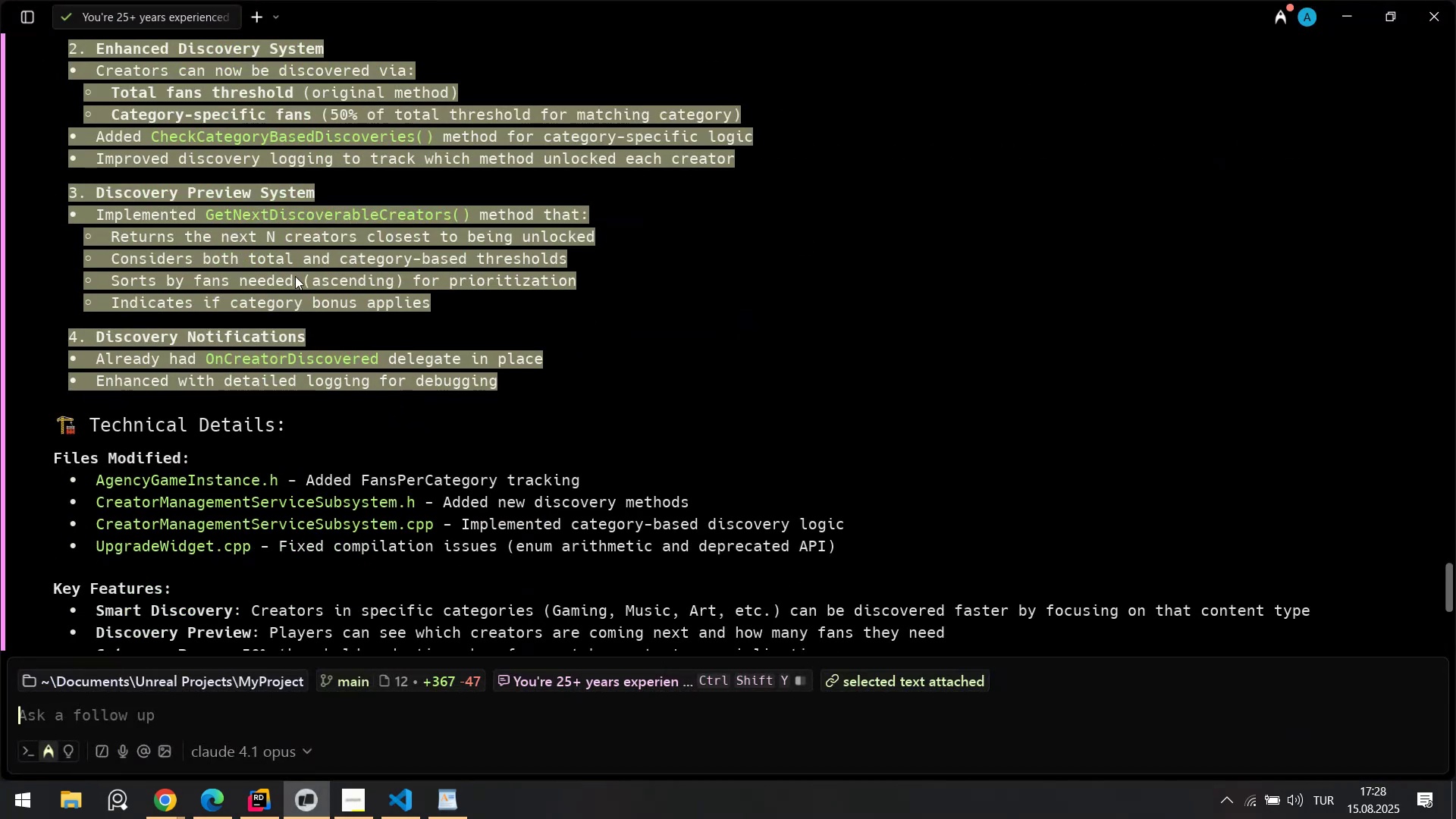 
key(Tab)
type(5. W)
key(Backspace)
type(u)
key(Backspace)
type(Upgrade W'dget up)
key(Backspace)
key(Backspace)
type(Upg)
key(Backspace)
type(dated)
 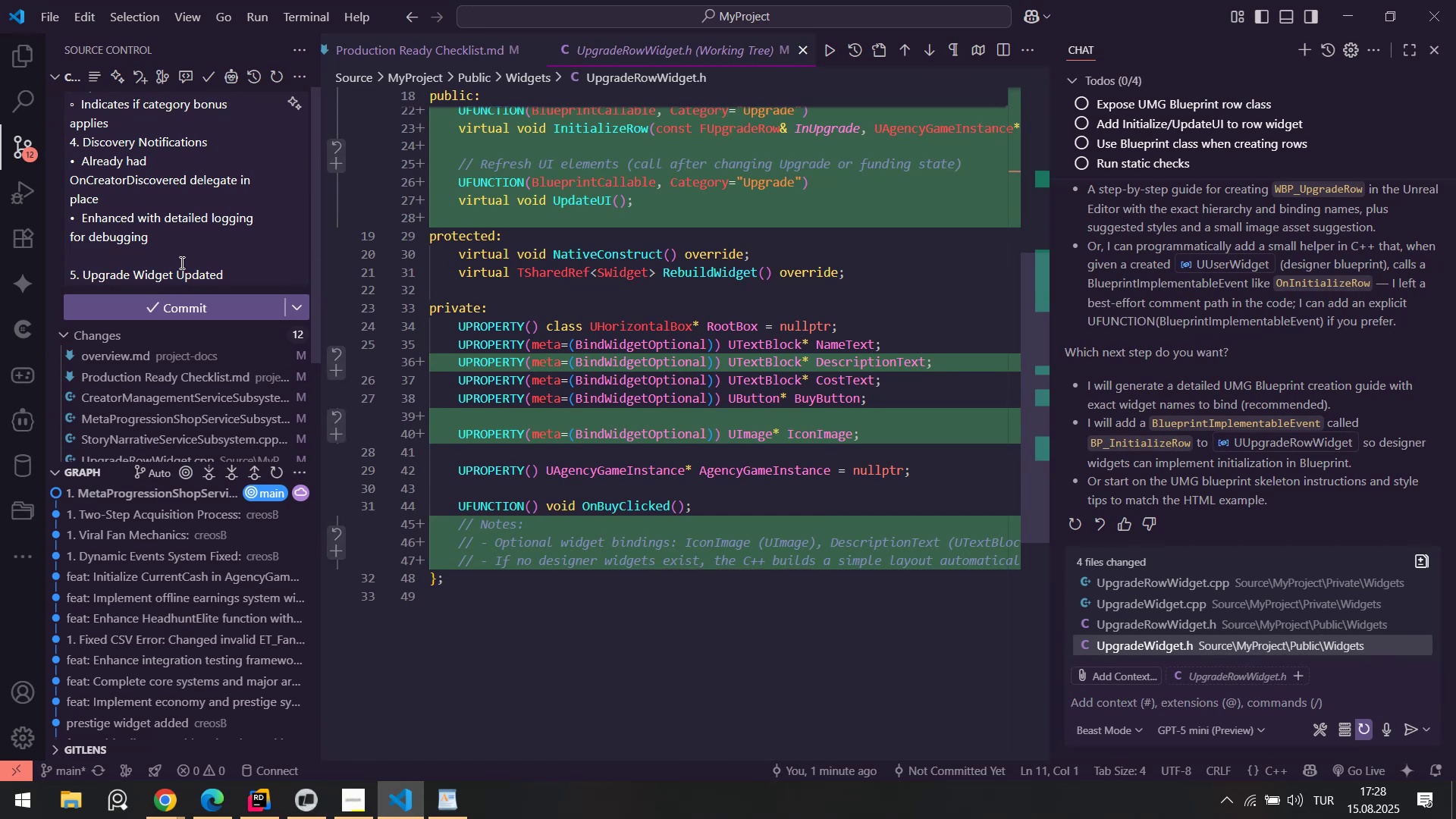 
left_click([170, 306])
 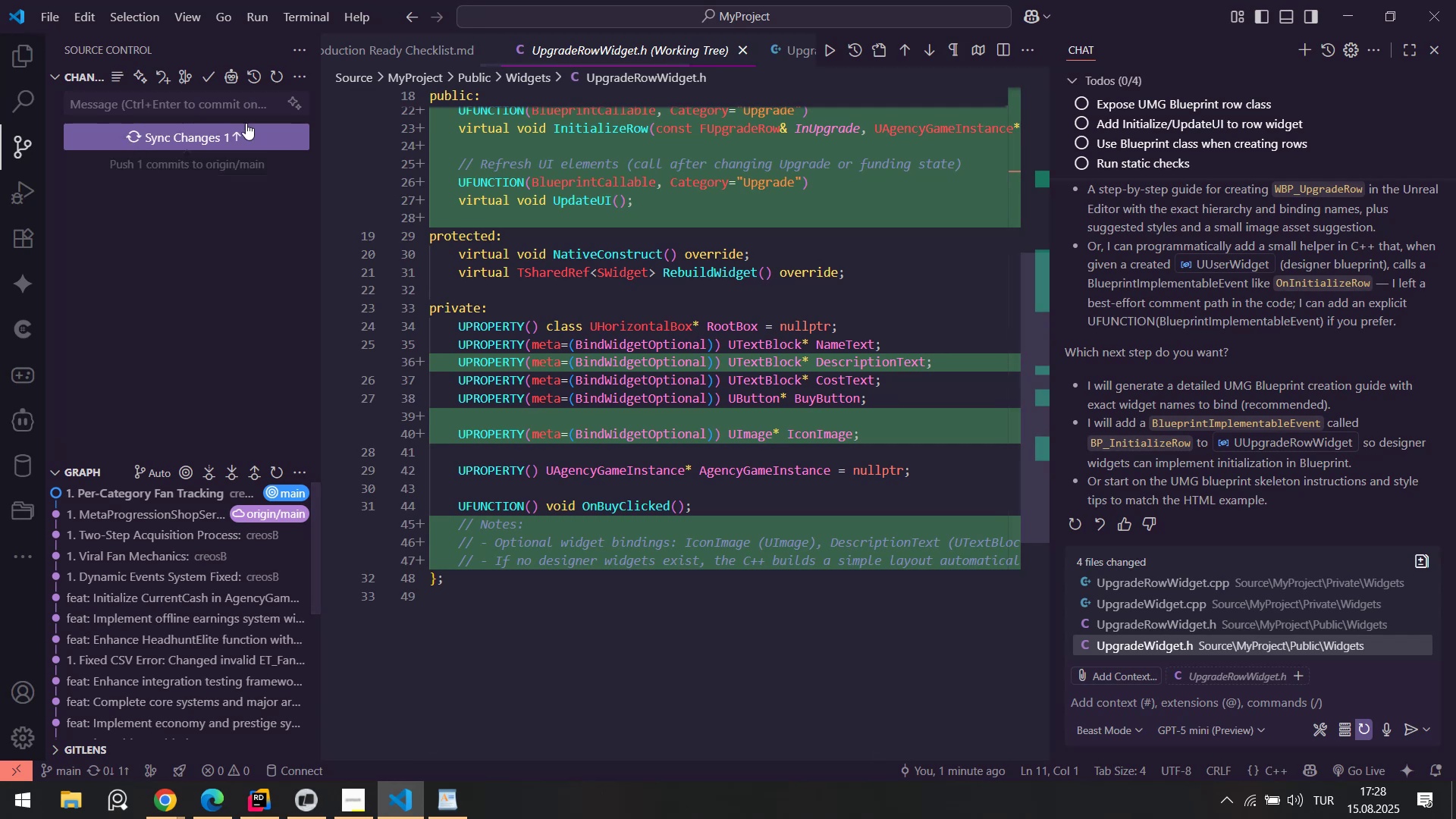 
middle_click([543, 48])
 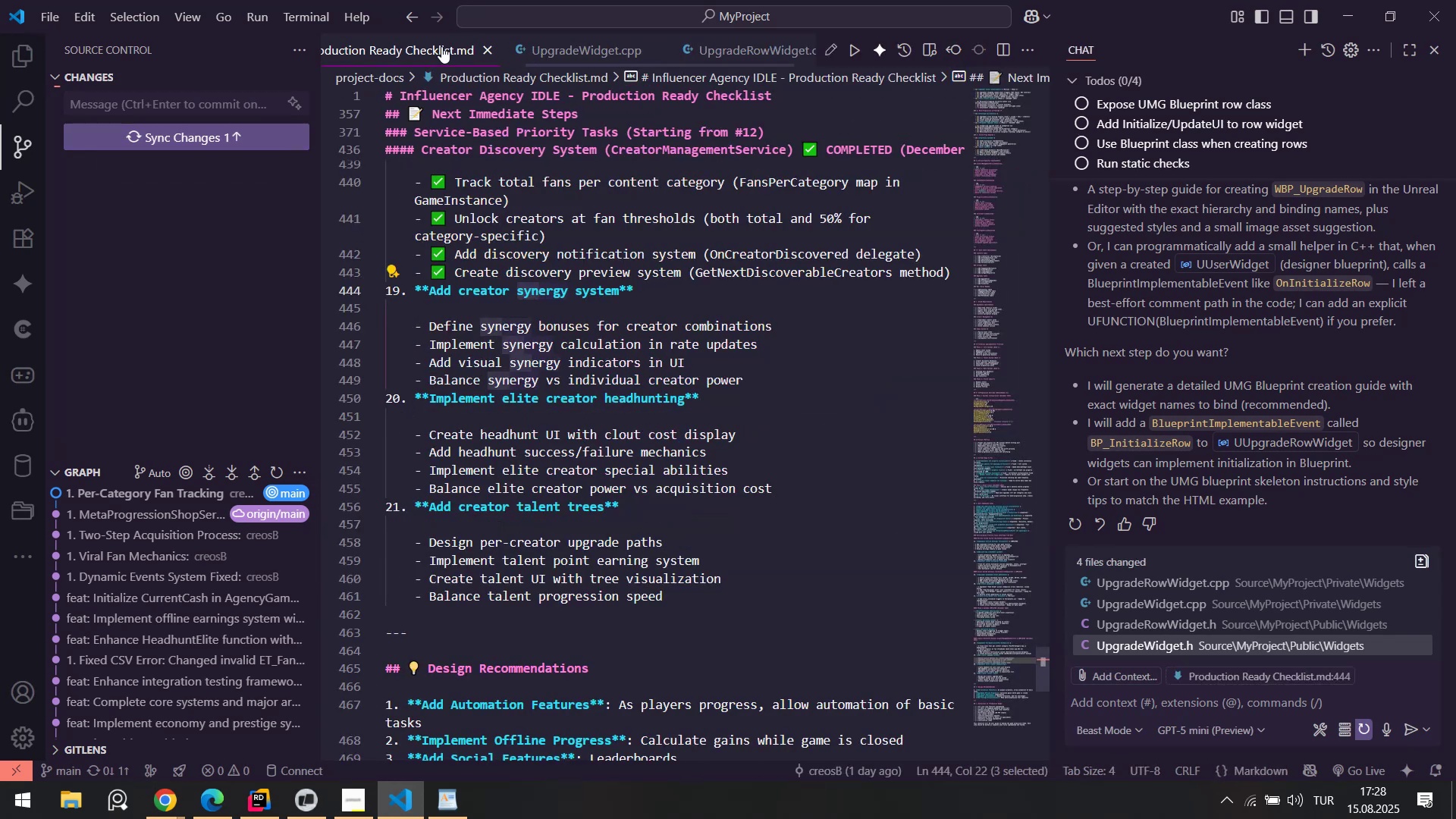 
double_click([392, 51])
 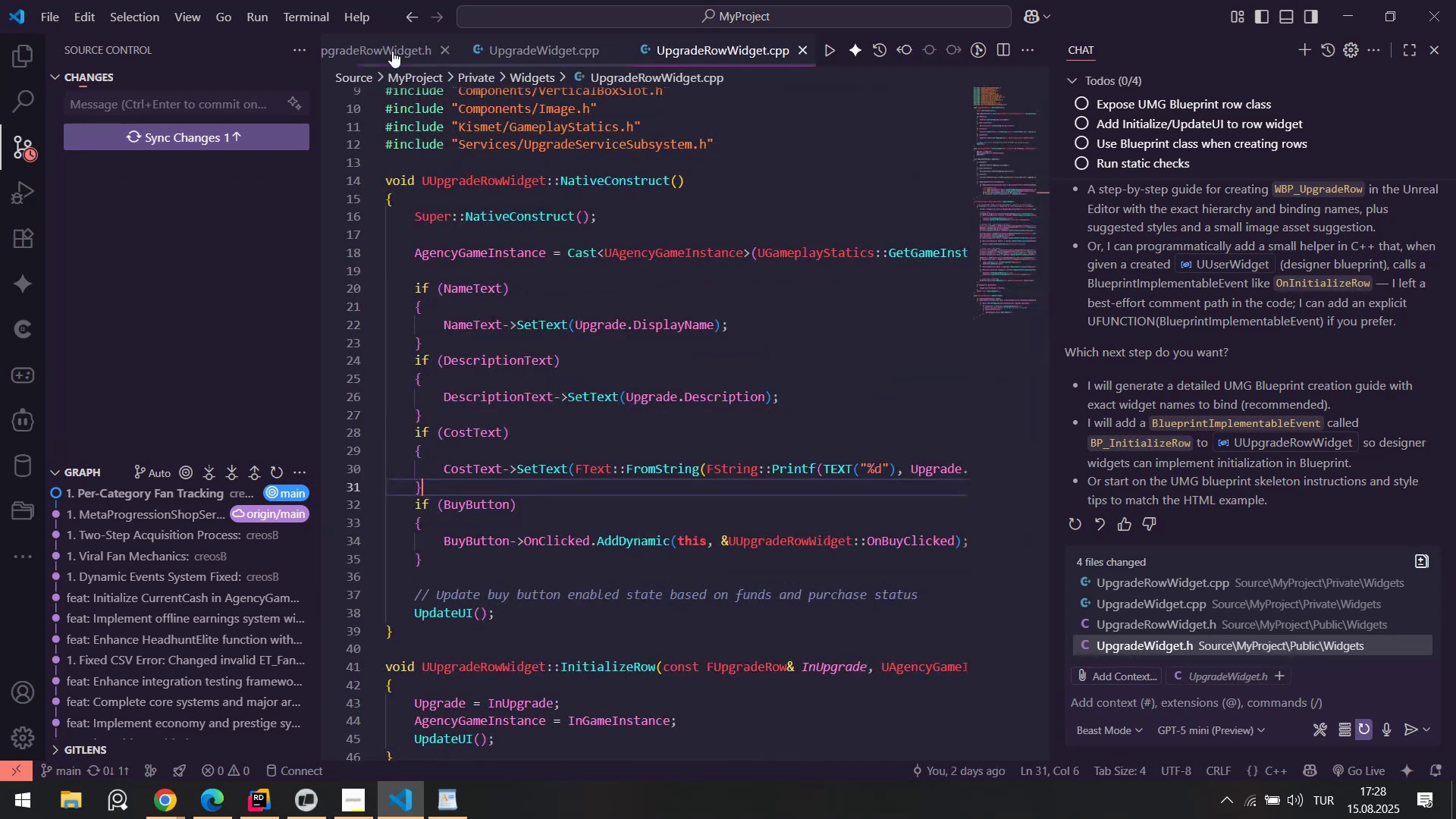 
triple_click([392, 51])
 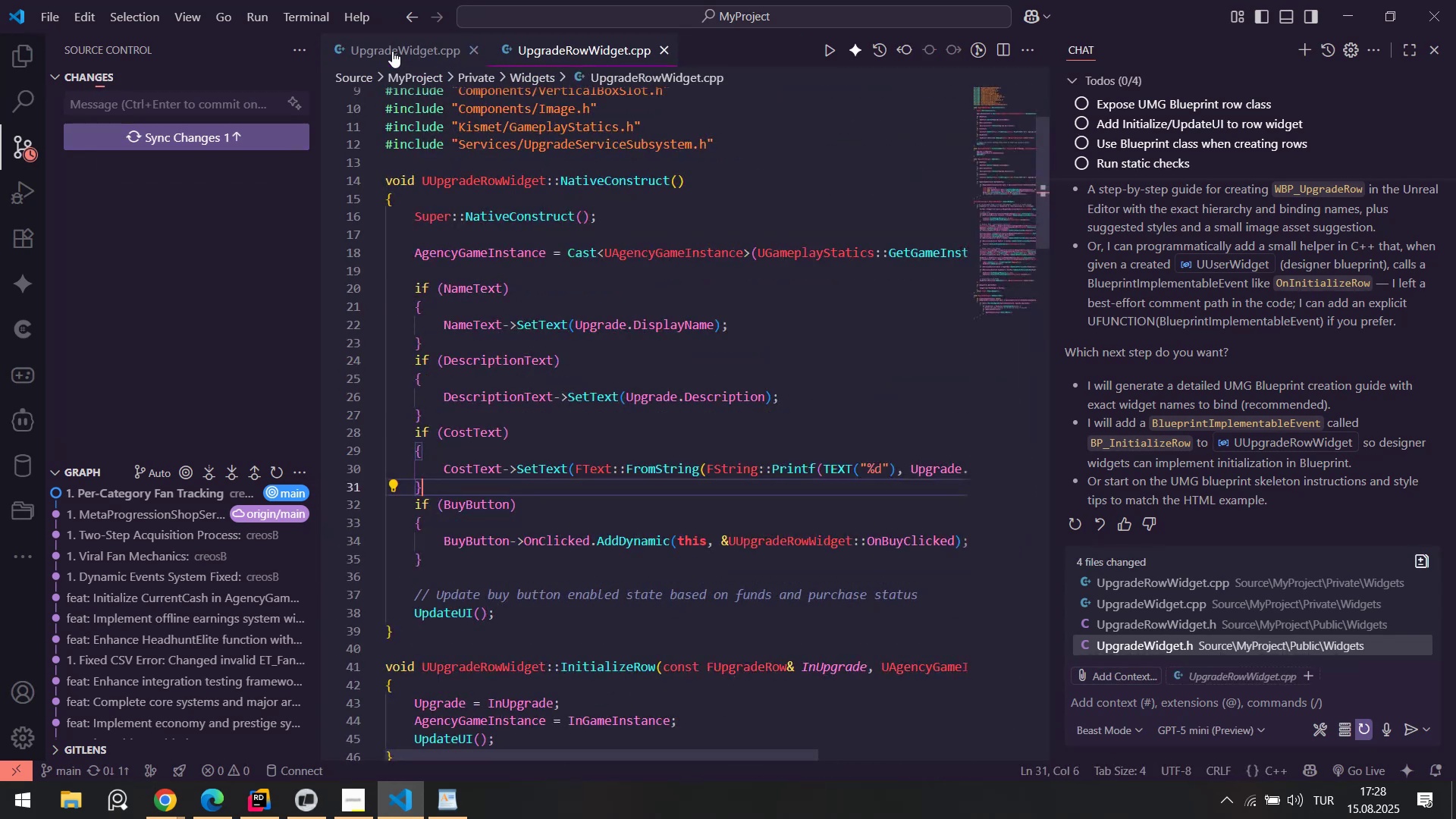 
triple_click([392, 51])
 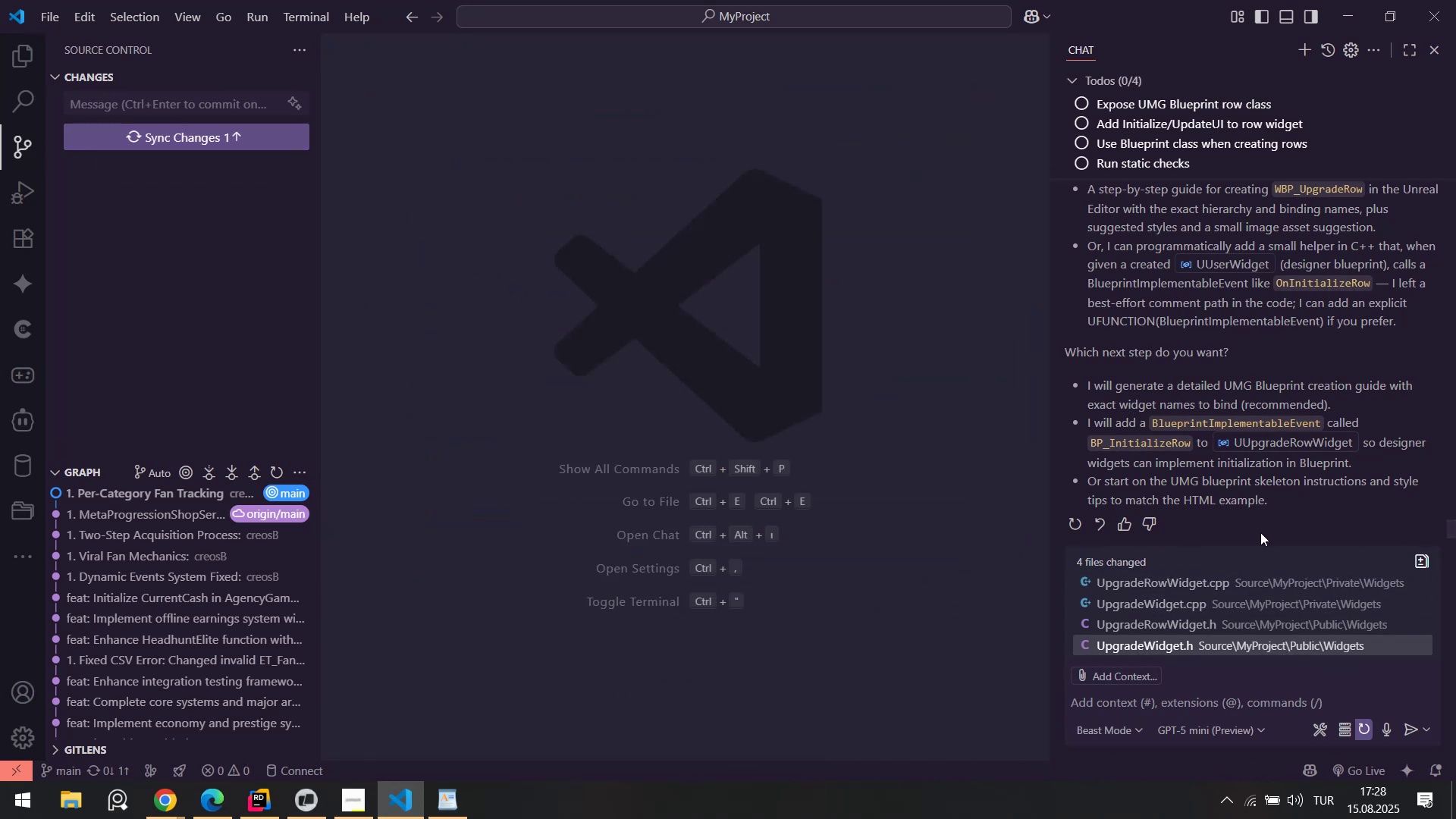 
left_click_drag(start_coordinate=[1109, 380], to_coordinate=[1228, 402])
 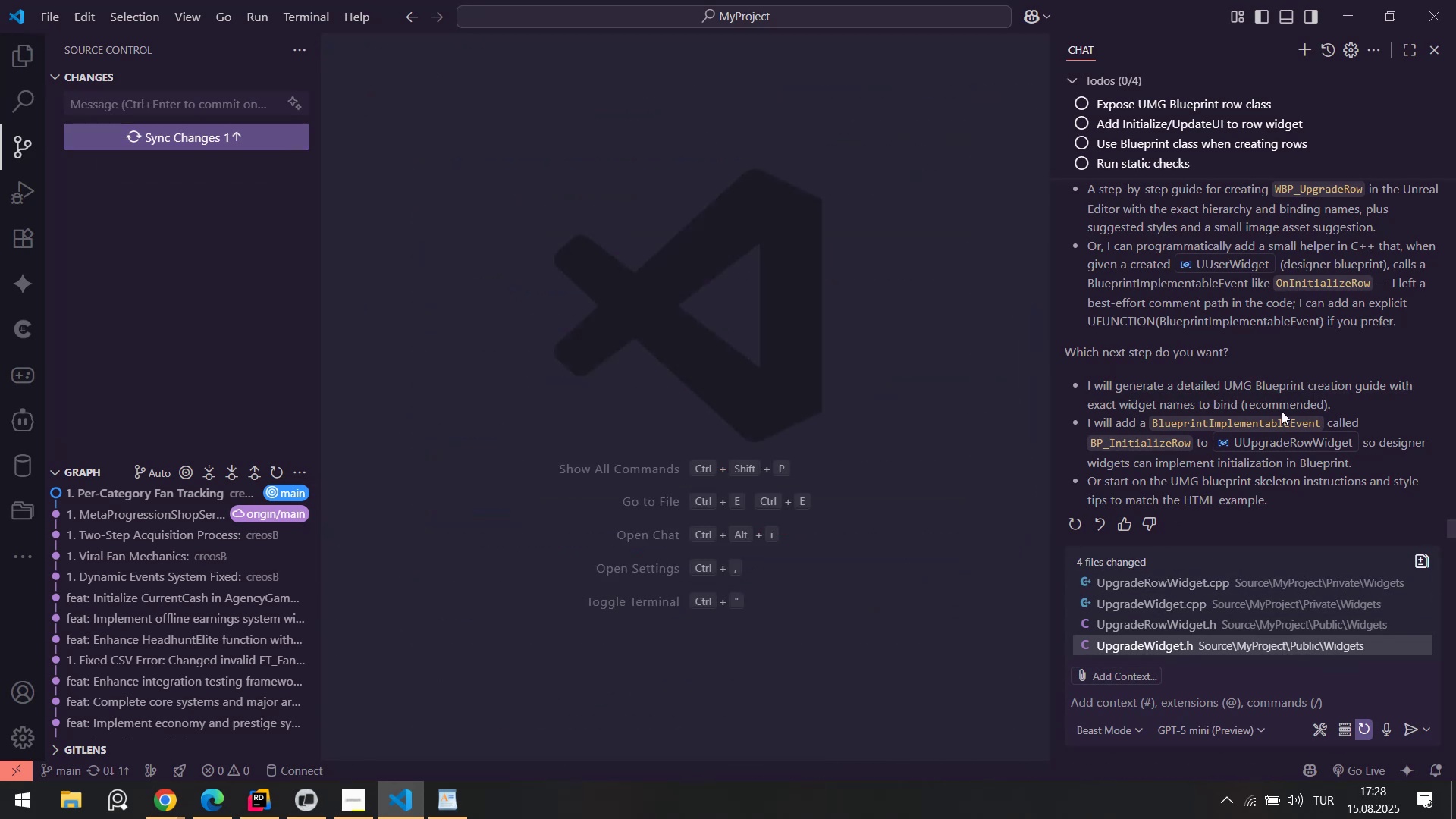 
left_click([1282, 411])
 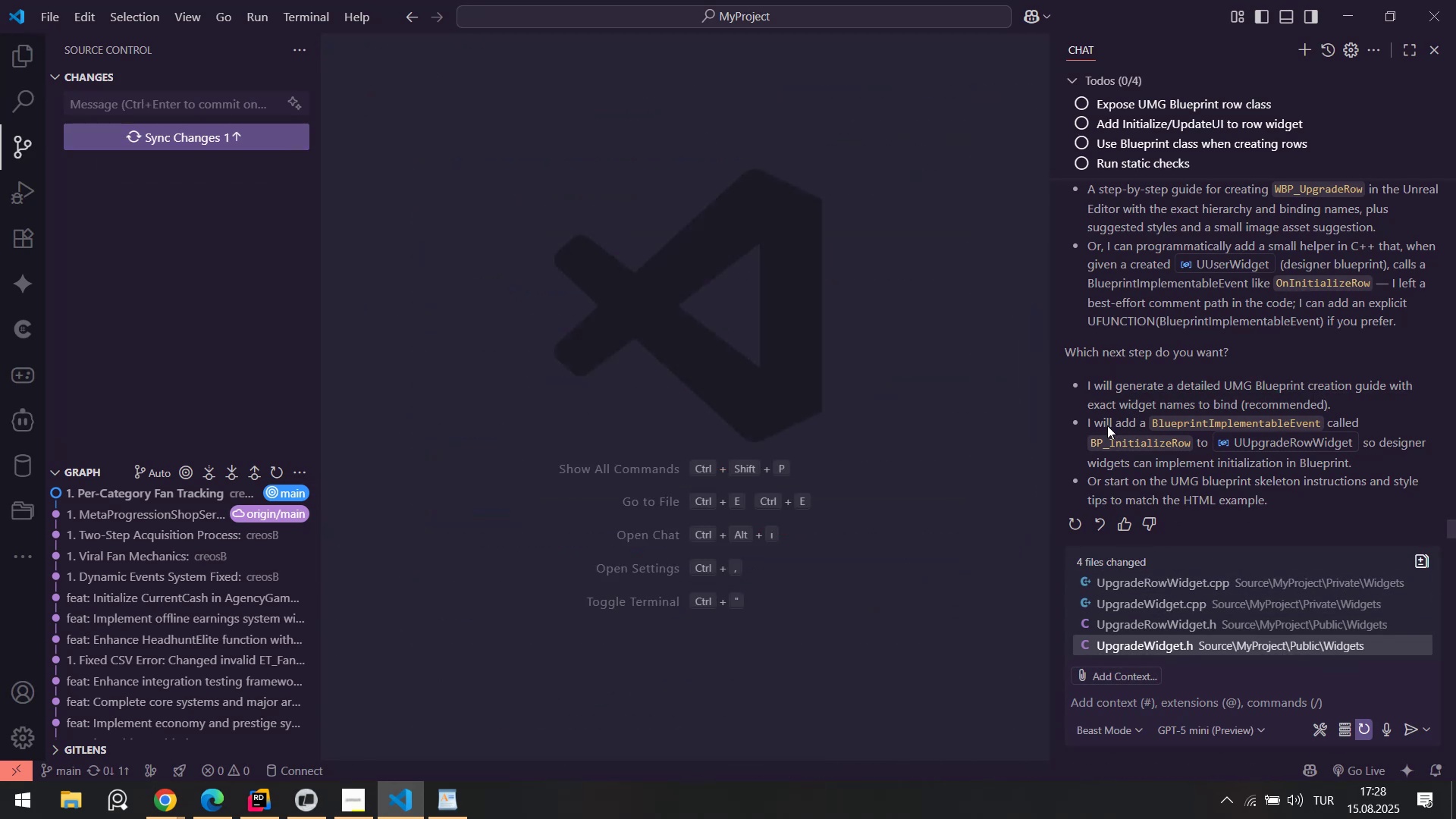 
left_click_drag(start_coordinate=[1106, 425], to_coordinate=[1181, 421])
 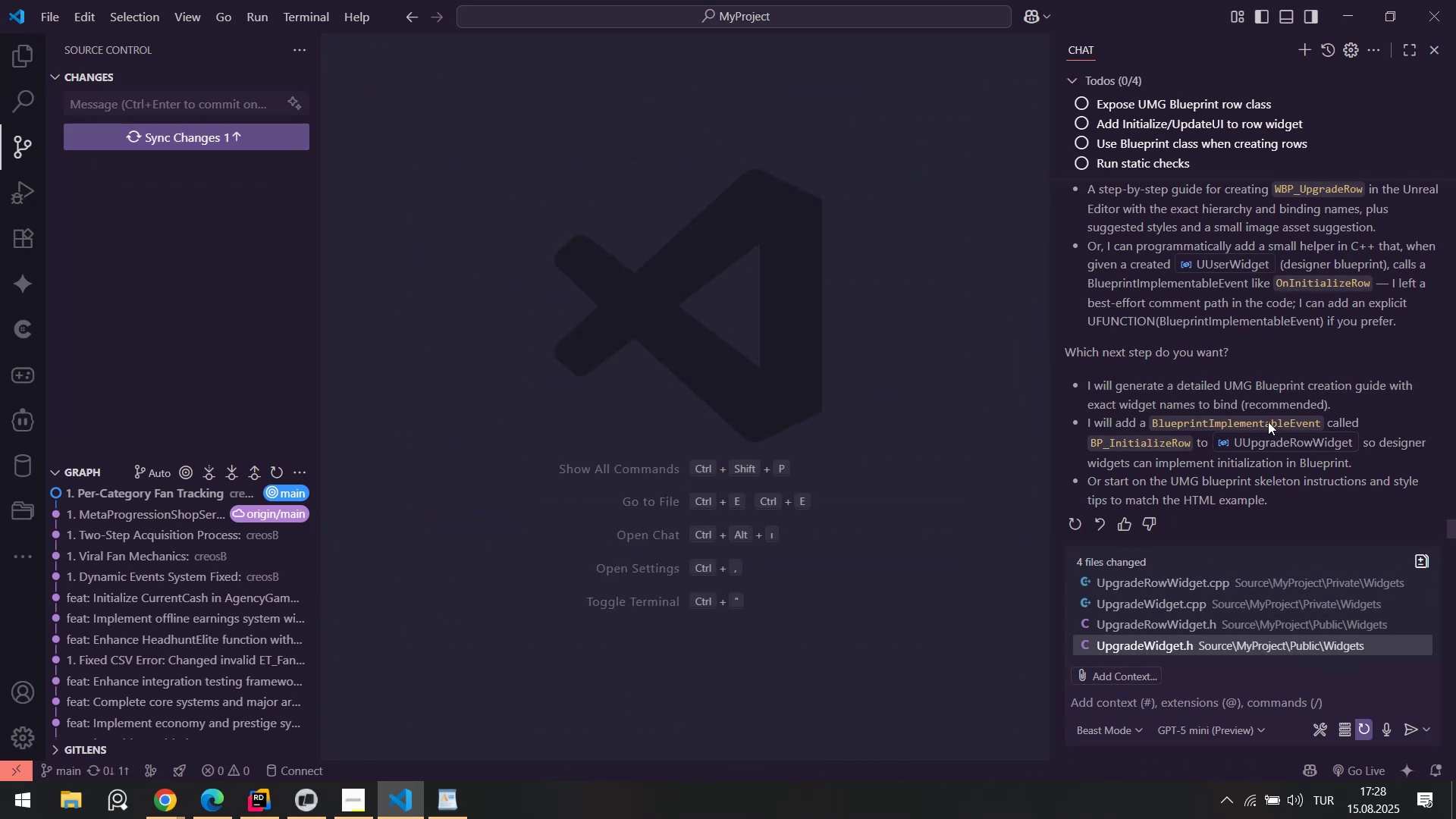 
left_click([1268, 422])
 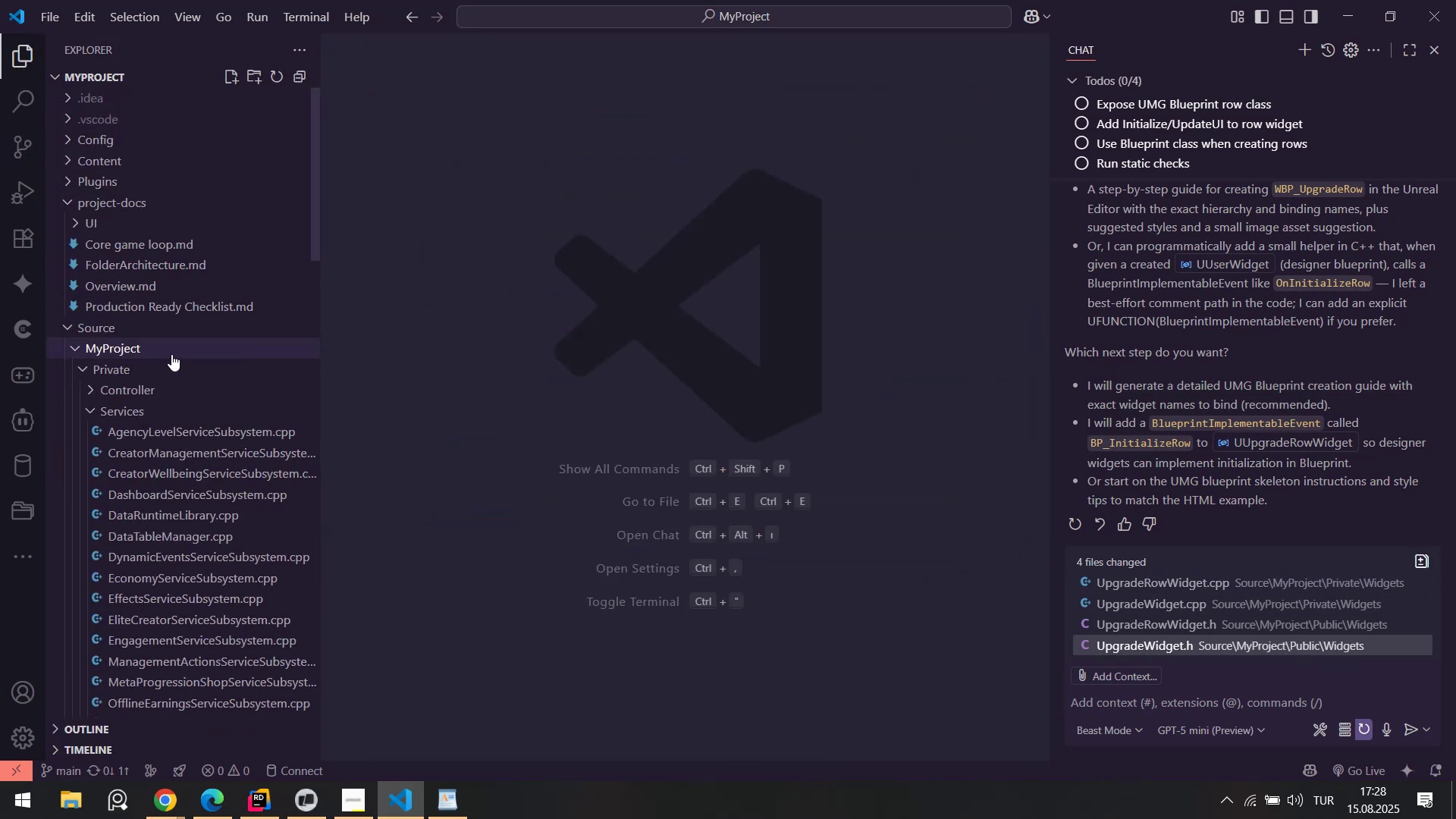 
left_click([122, 328])
 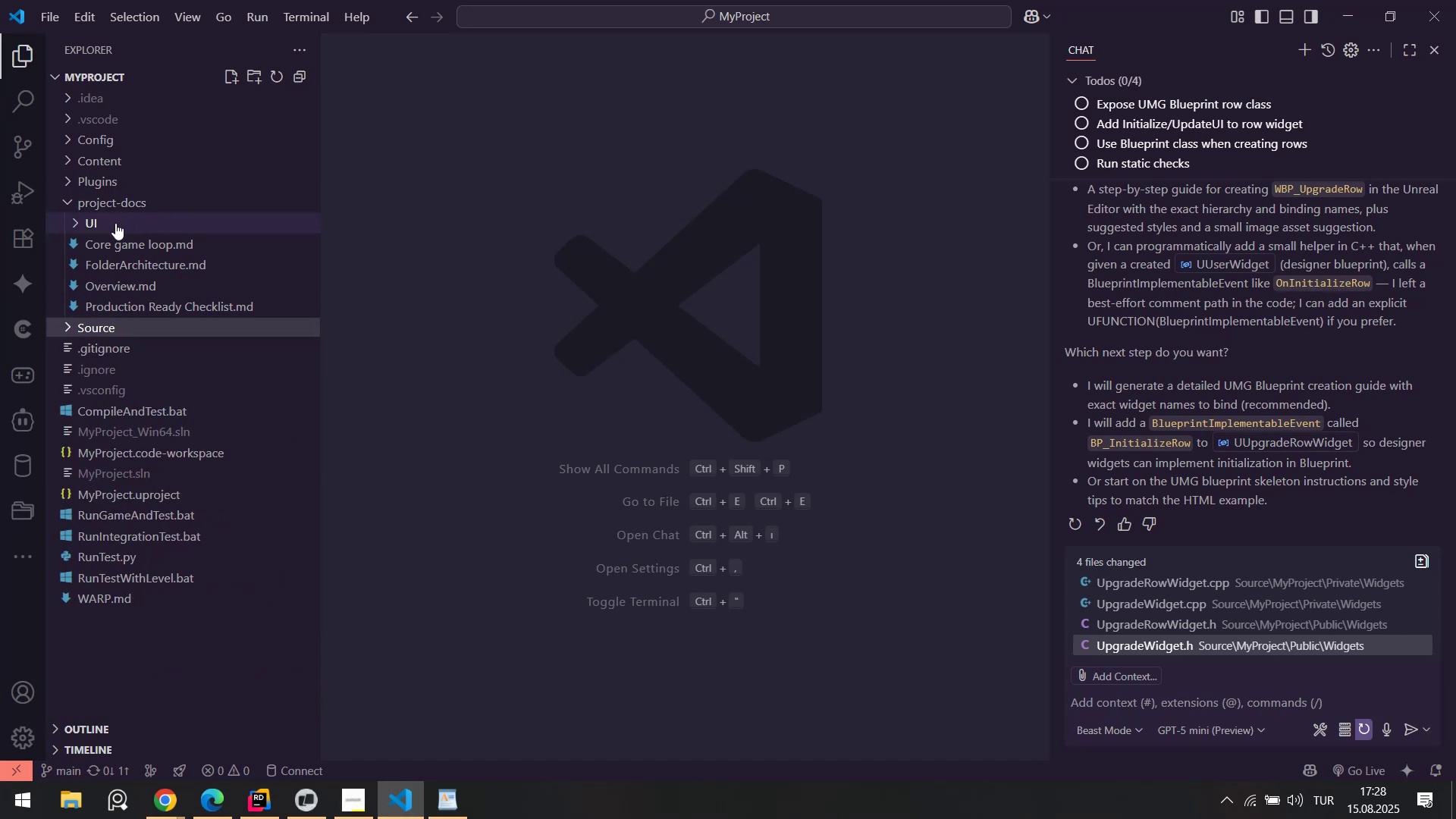 
left_click([115, 223])
 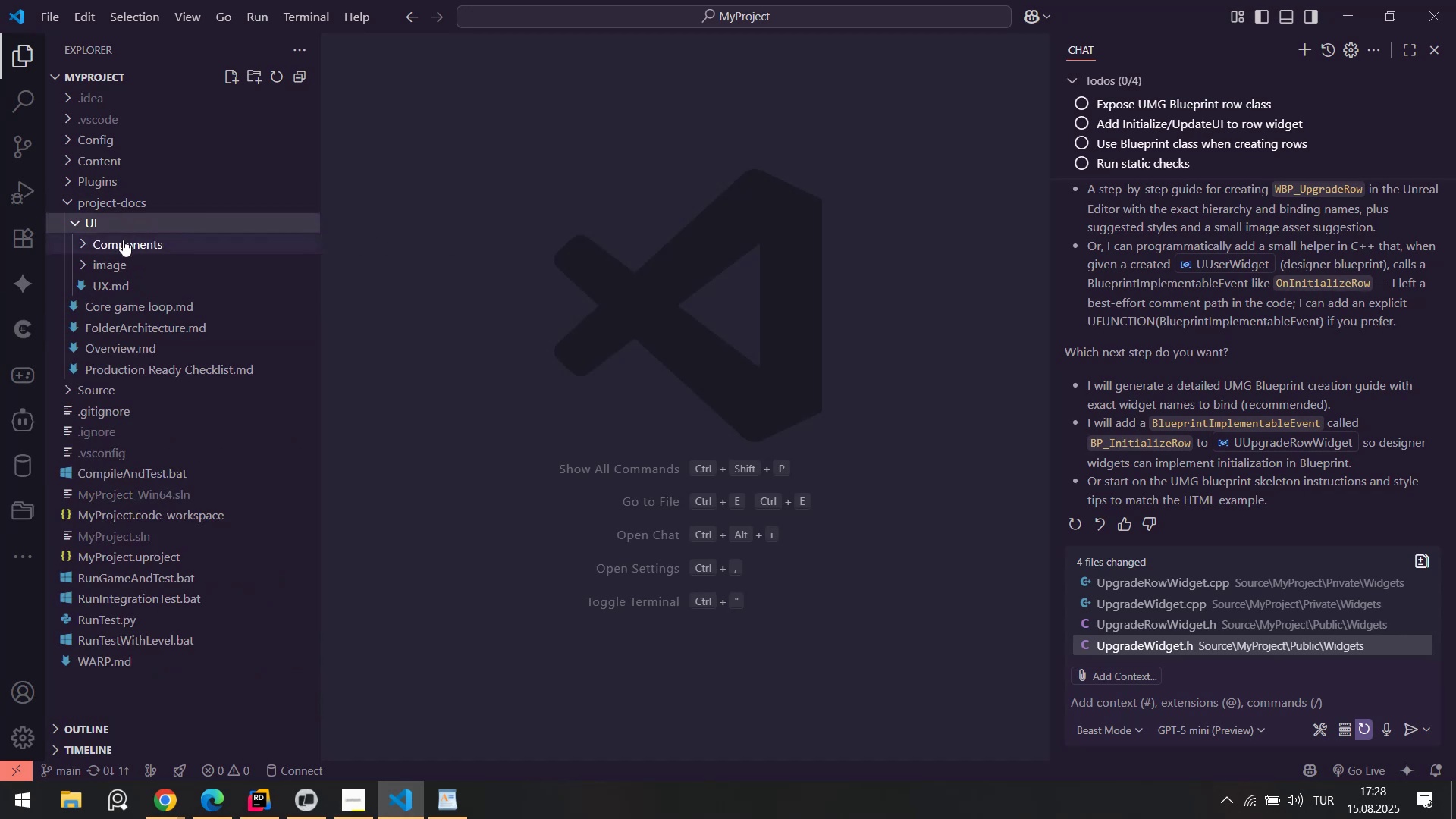 
left_click([124, 240])
 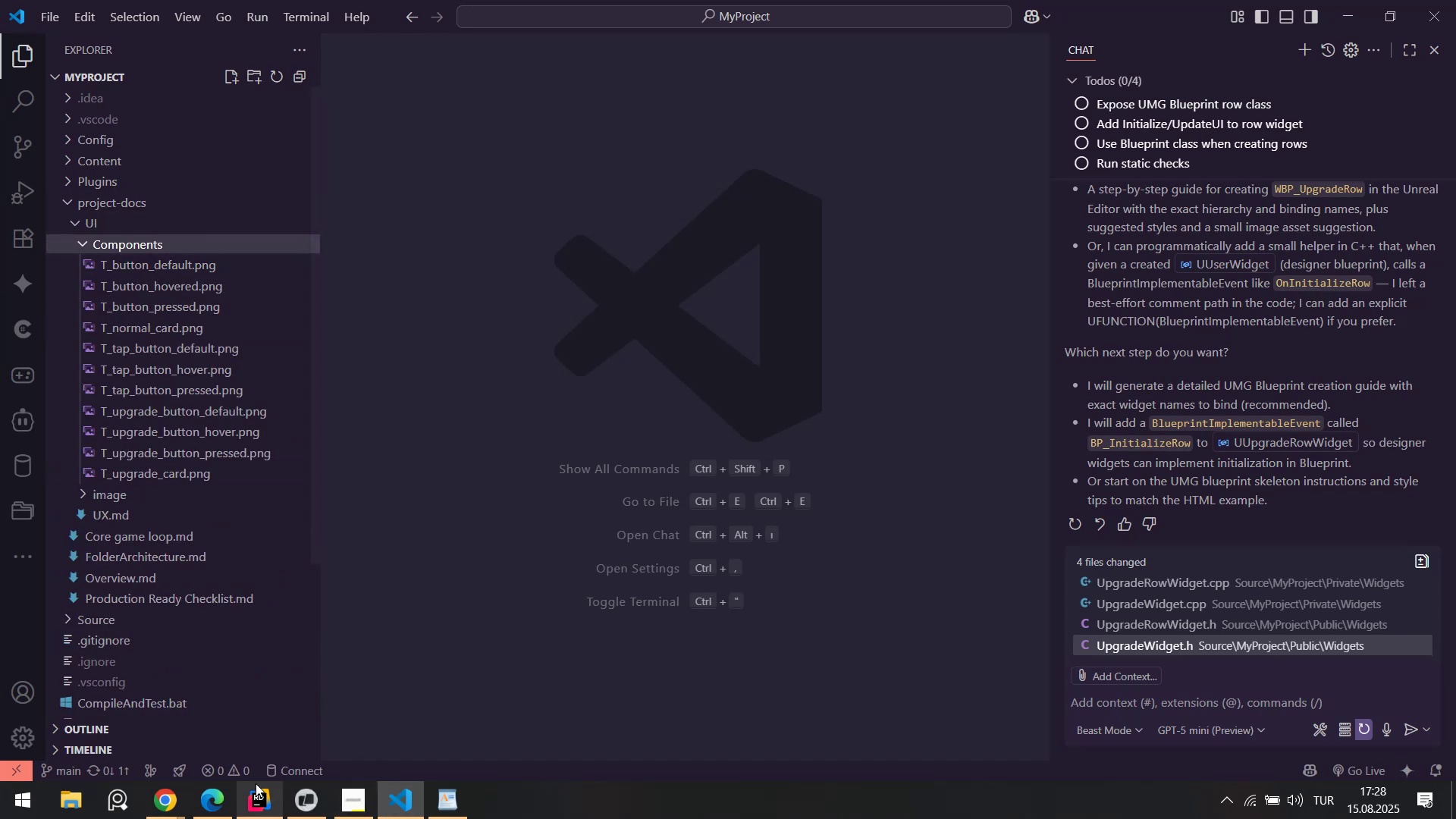 
left_click([256, 800])
 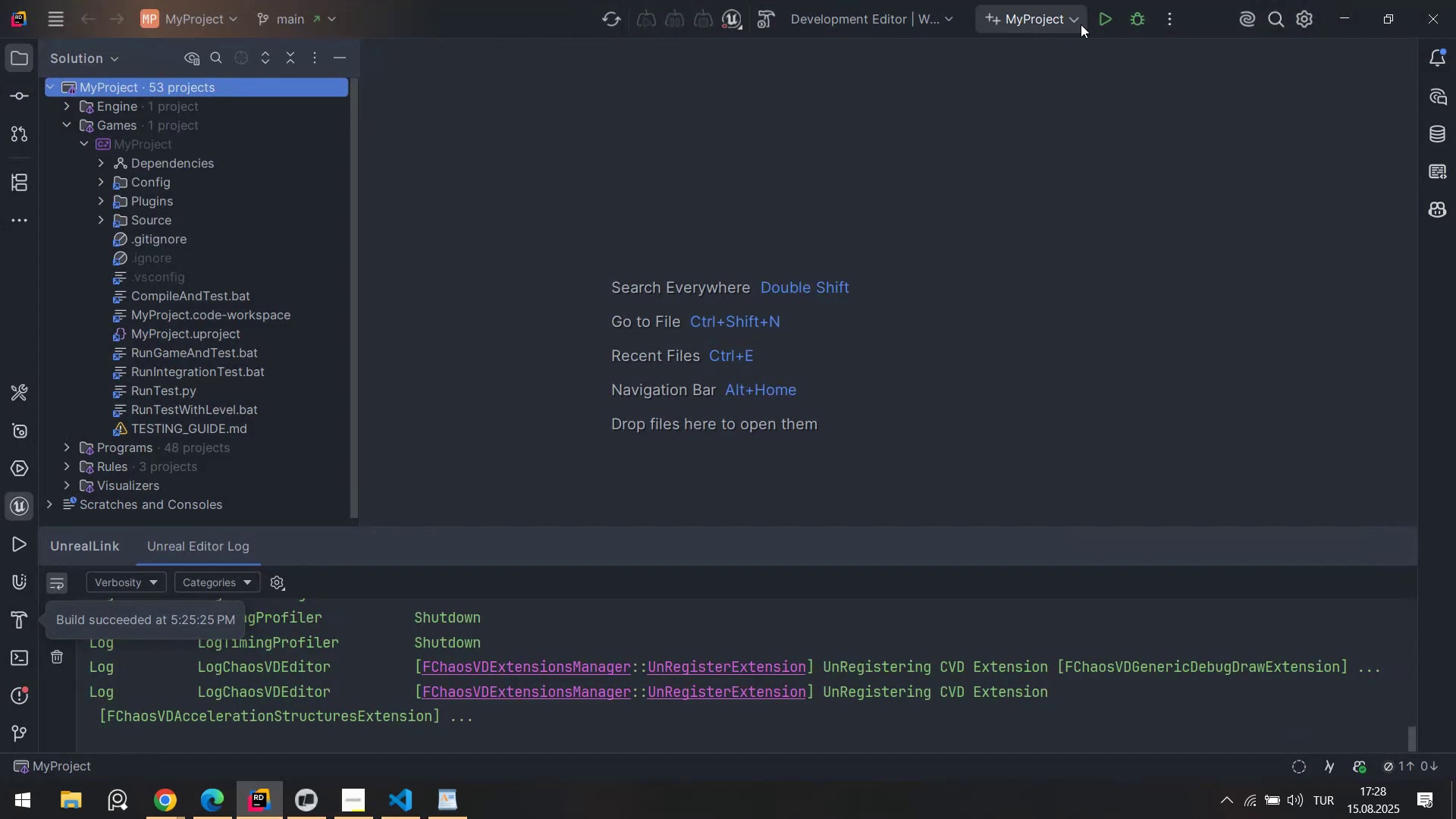 
left_click([1103, 24])
 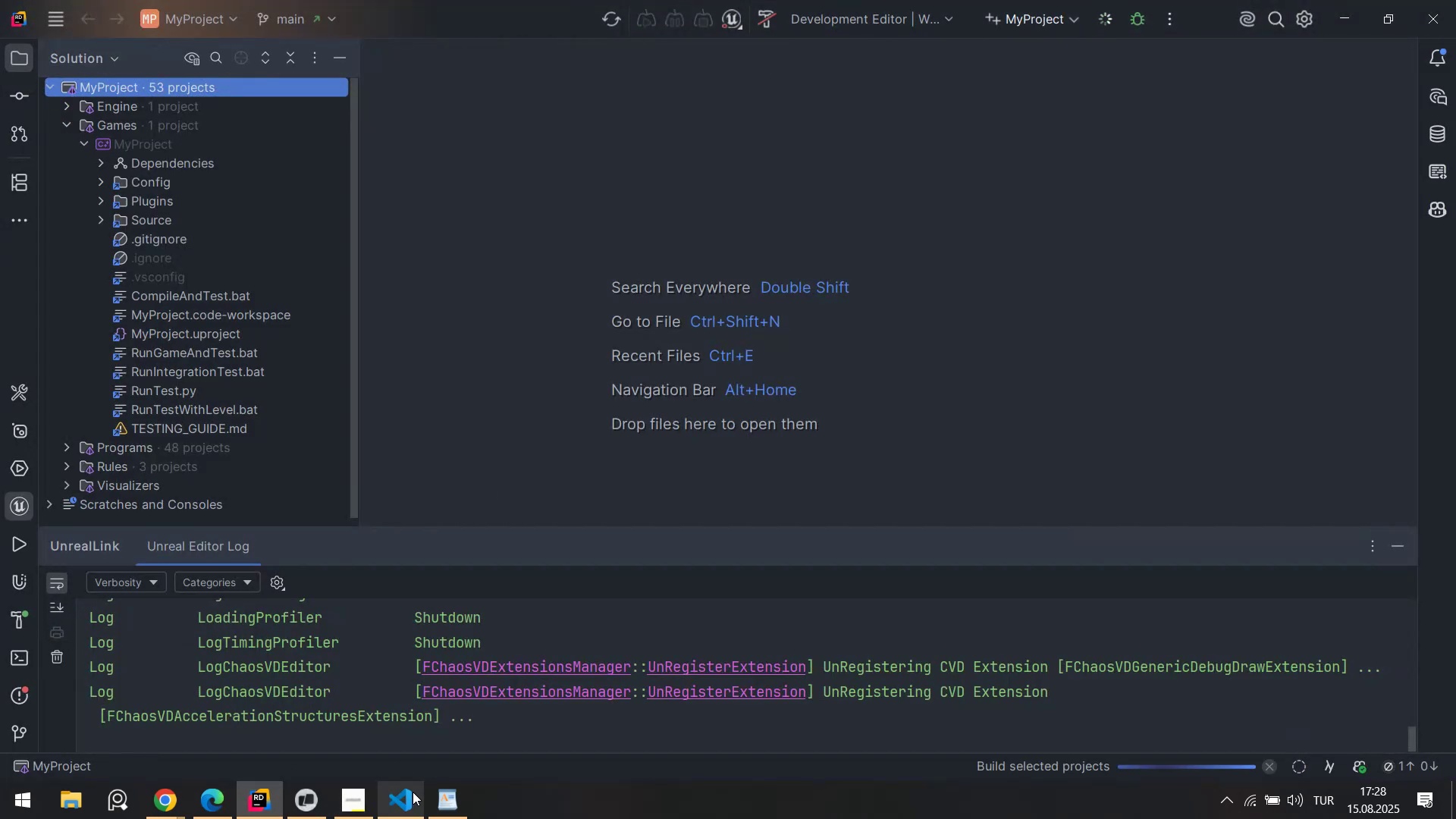 
left_click([413, 808])
 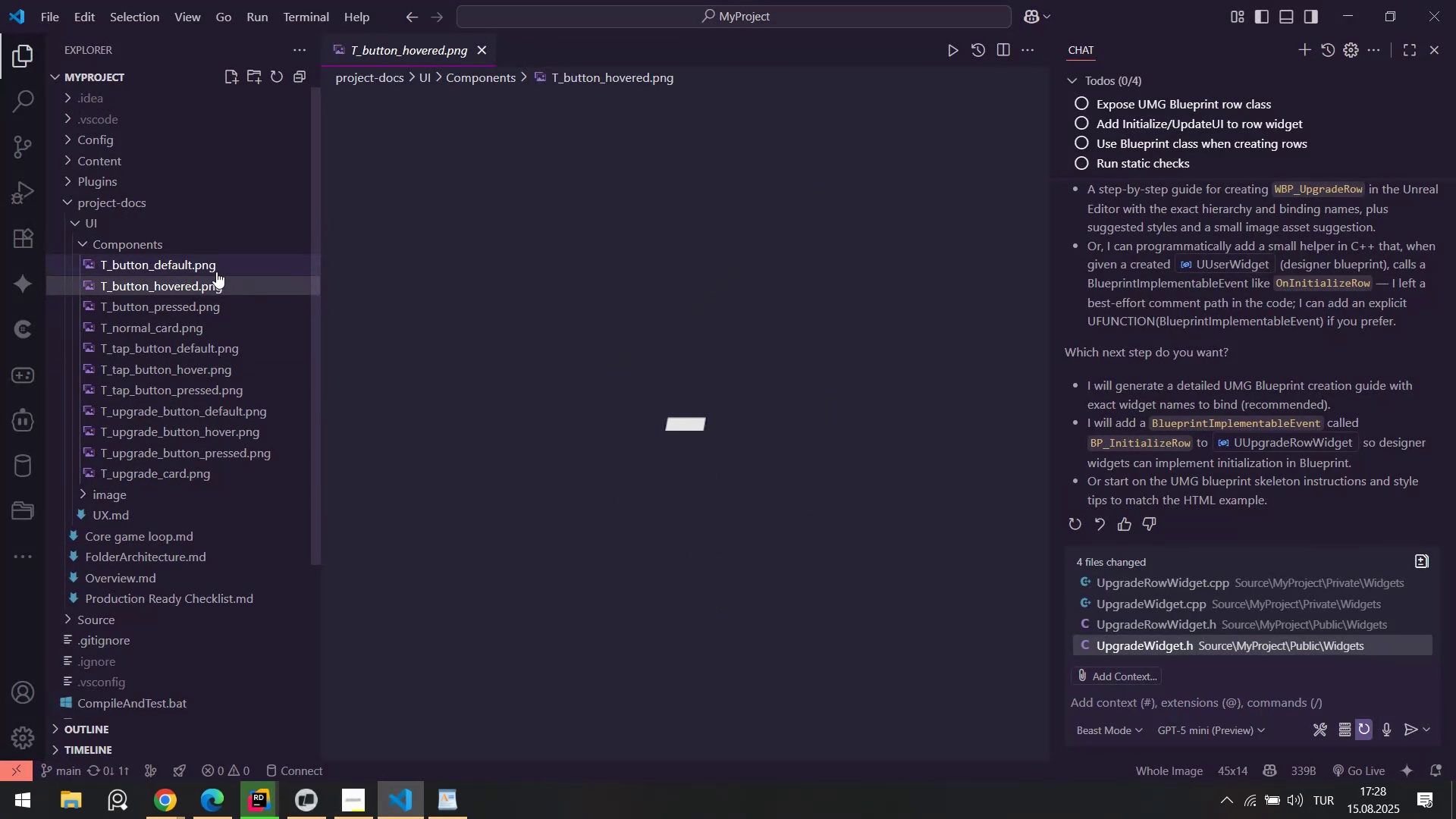 
left_click([216, 270])
 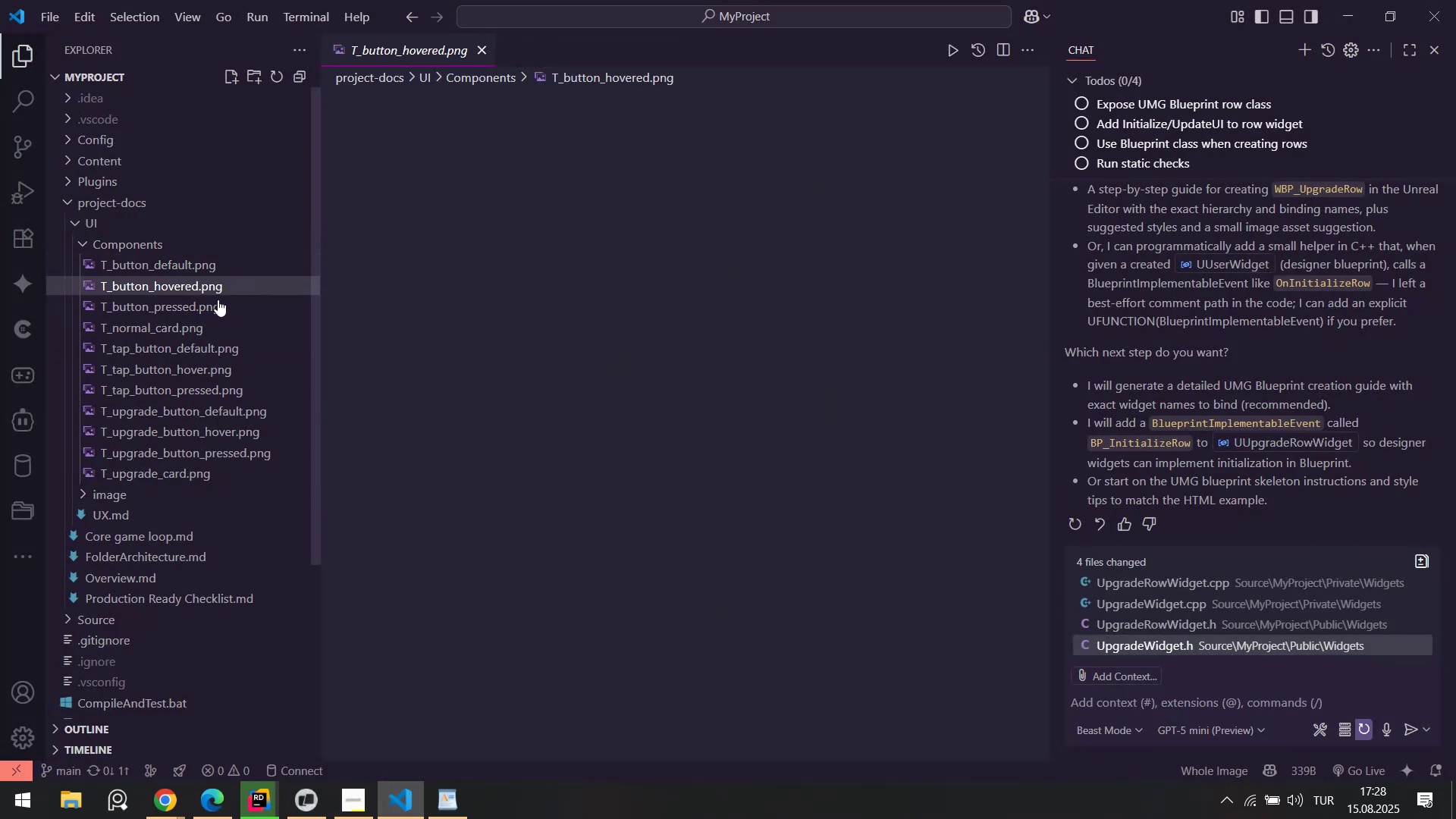 
double_click([203, 326])
 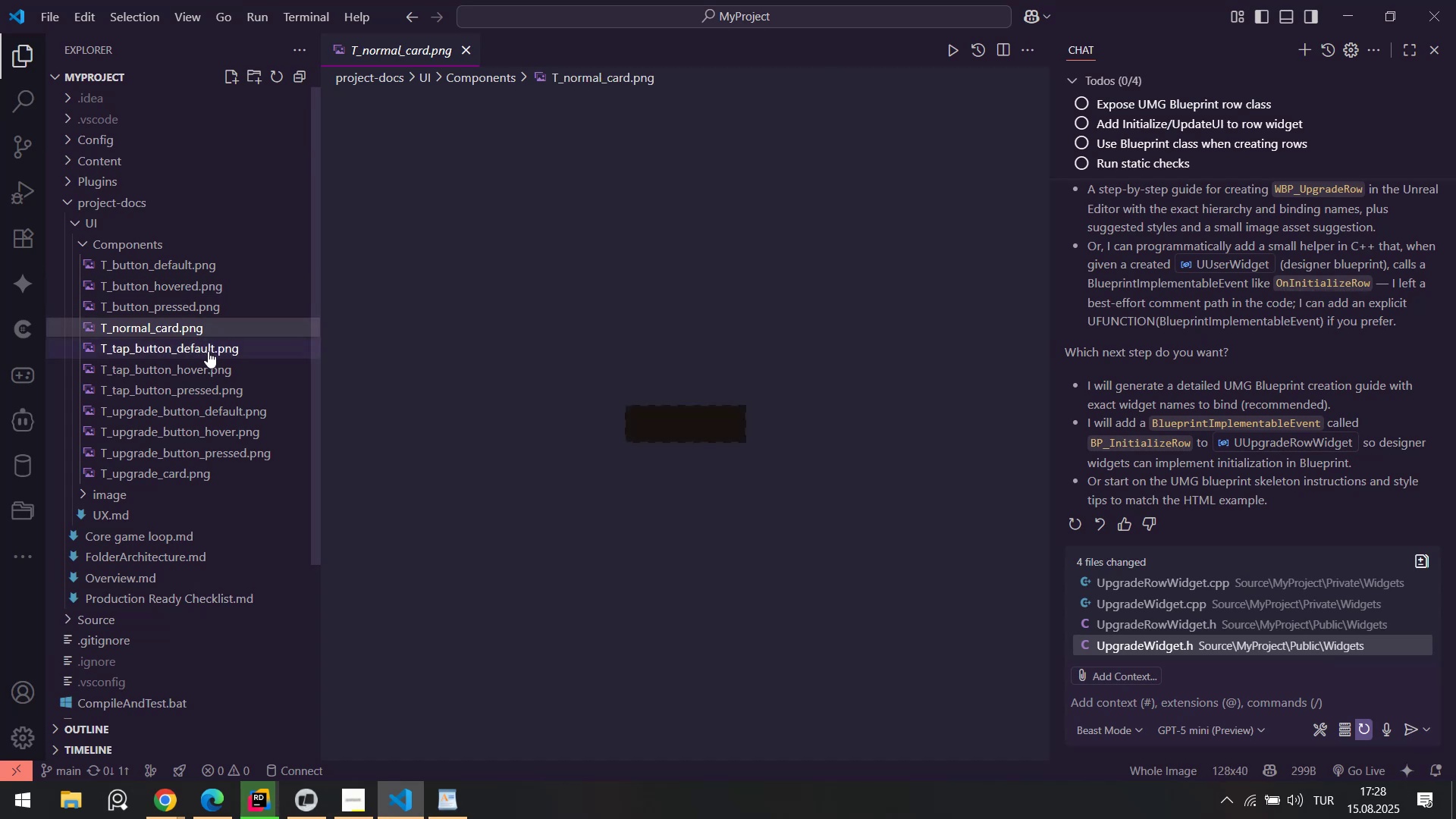 
triple_click([209, 351])
 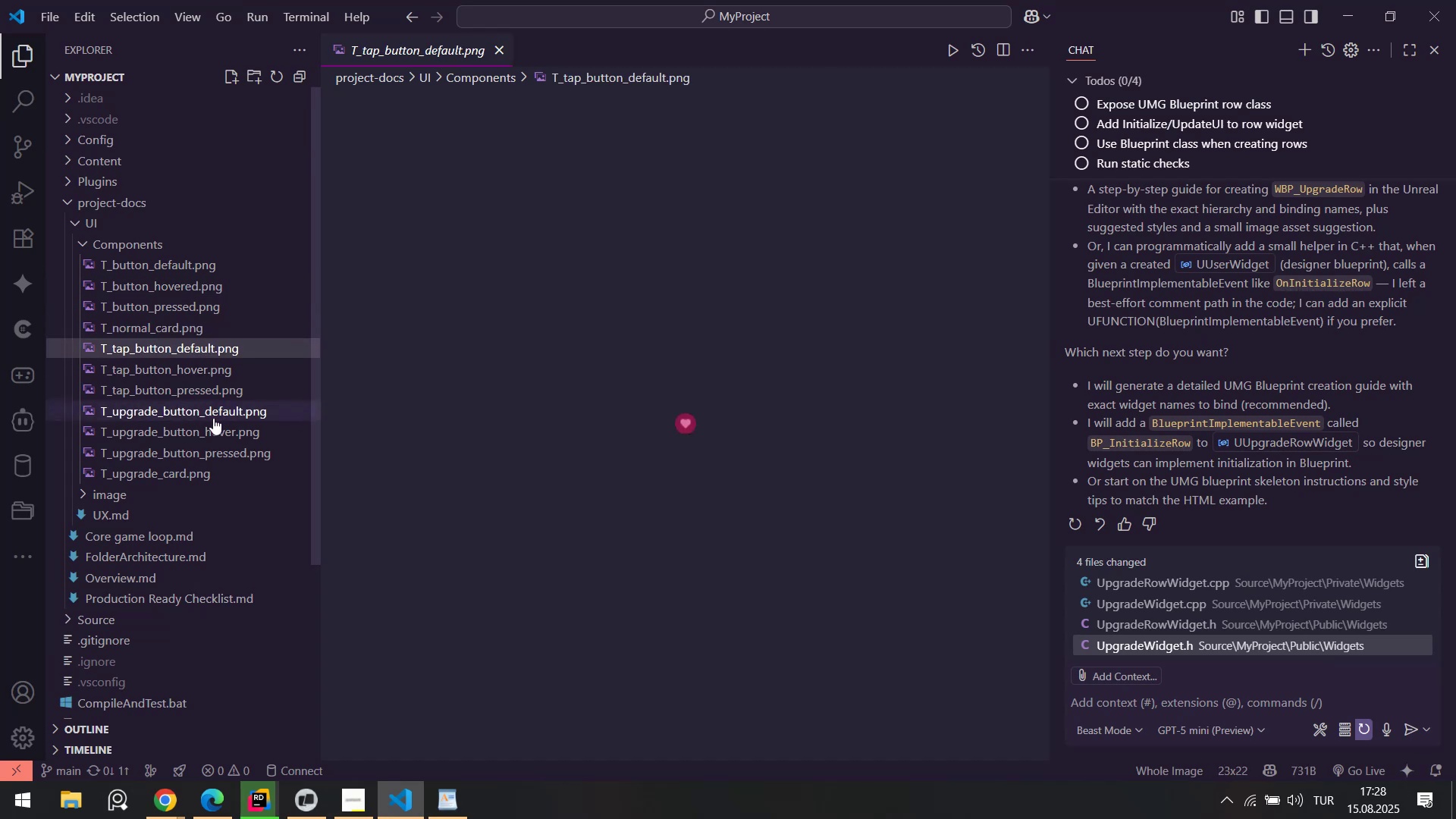 
triple_click([213, 418])
 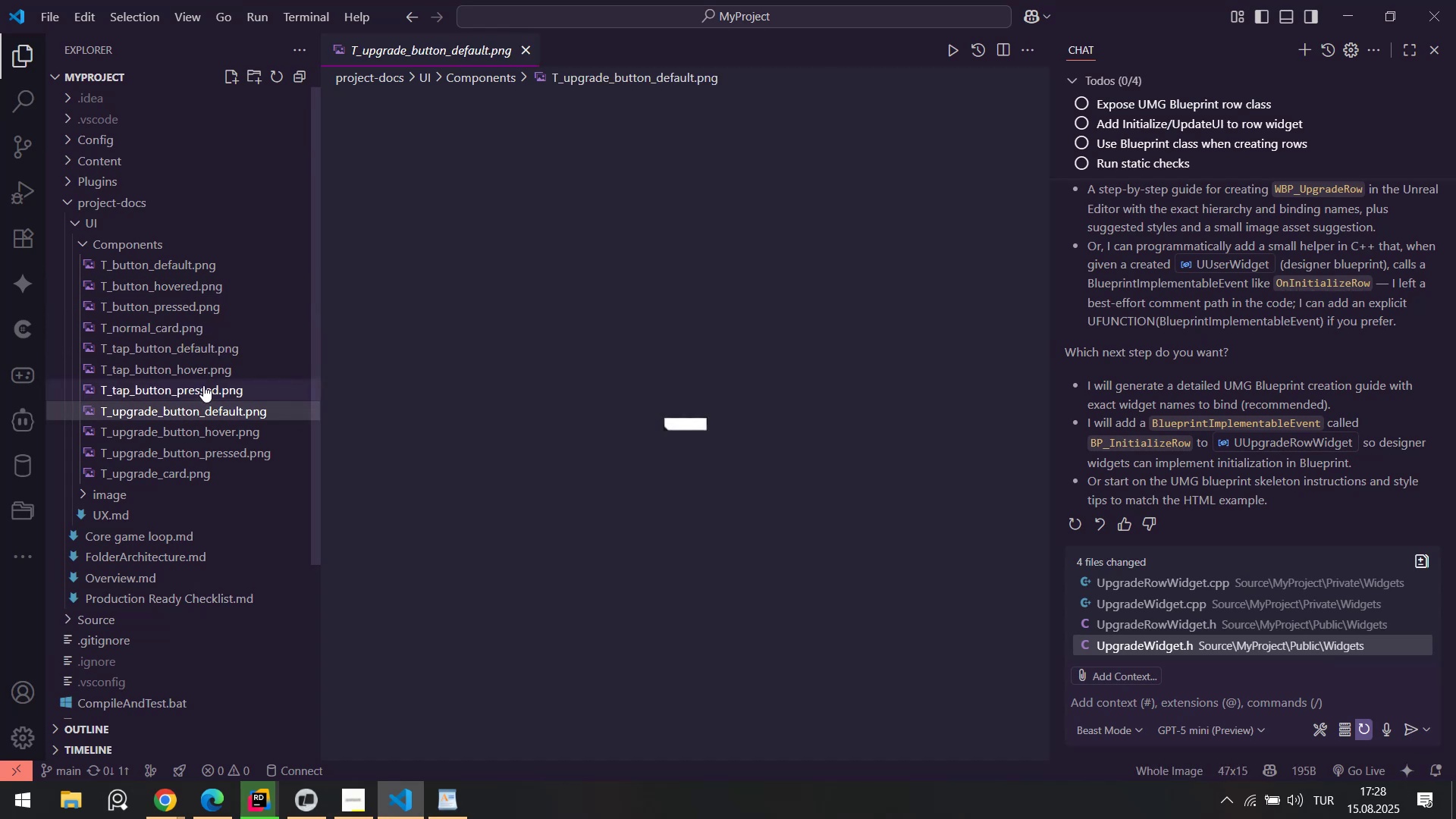 
triple_click([203, 385])
 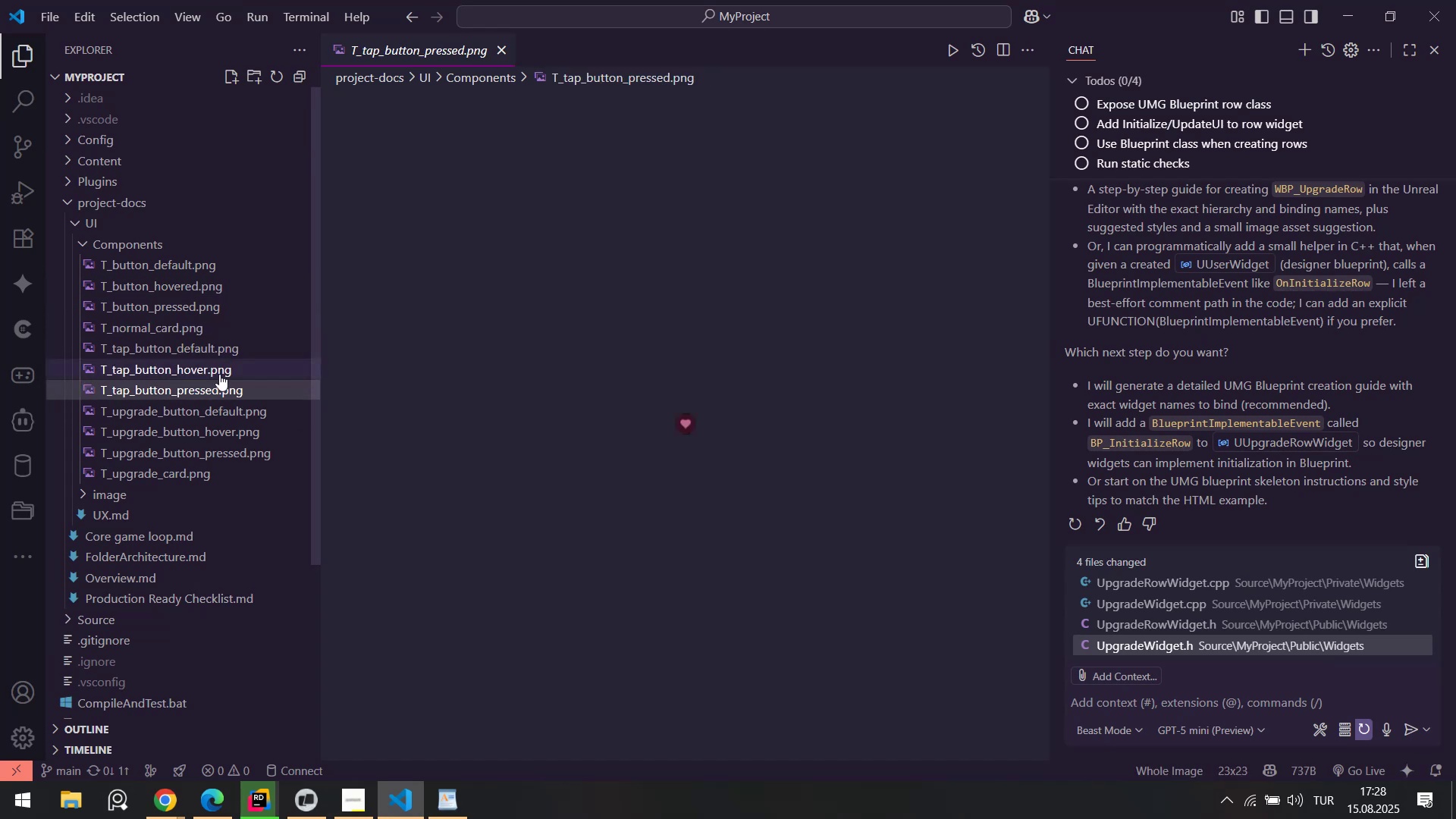 
triple_click([219, 374])
 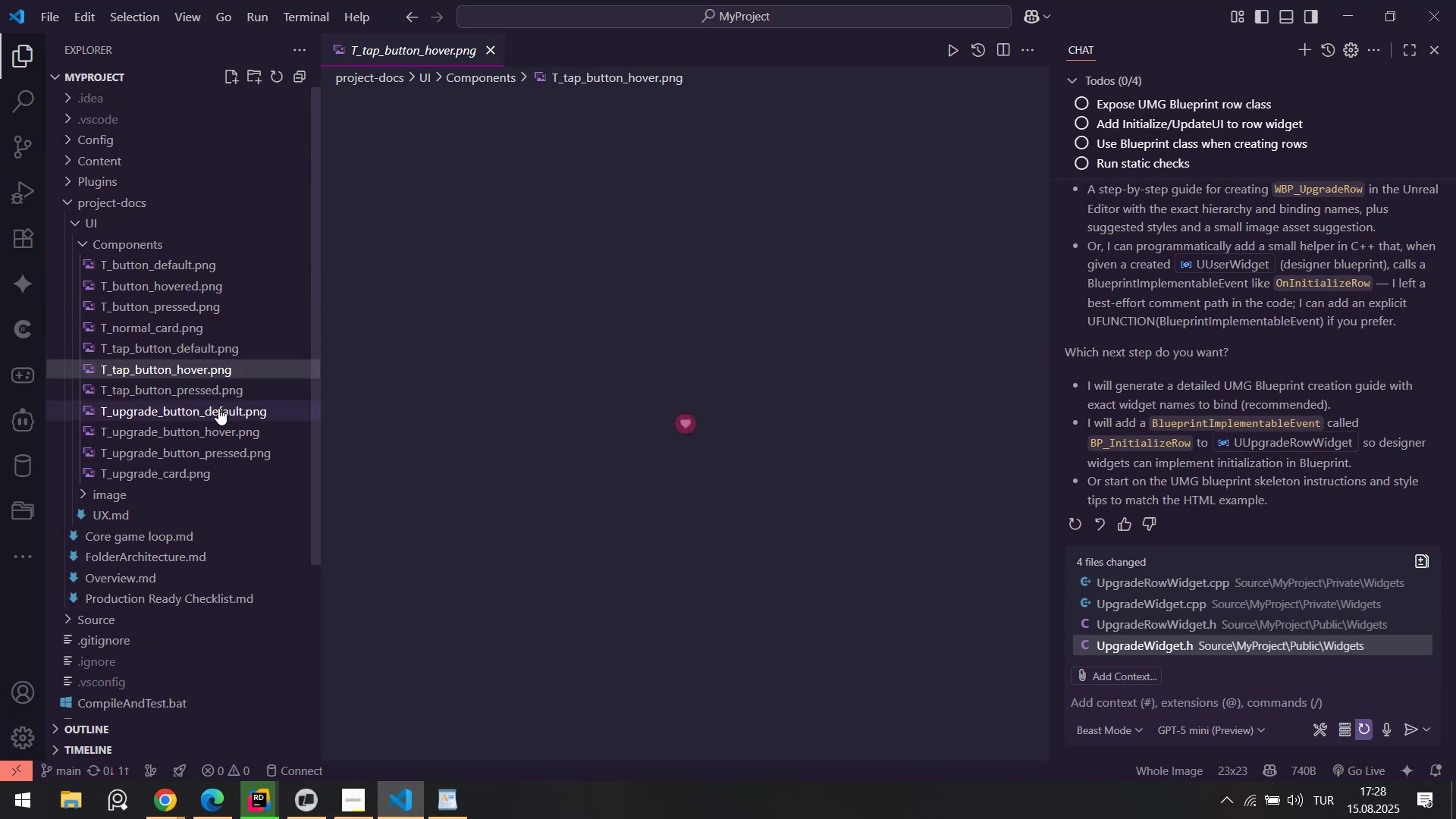 
triple_click([218, 408])
 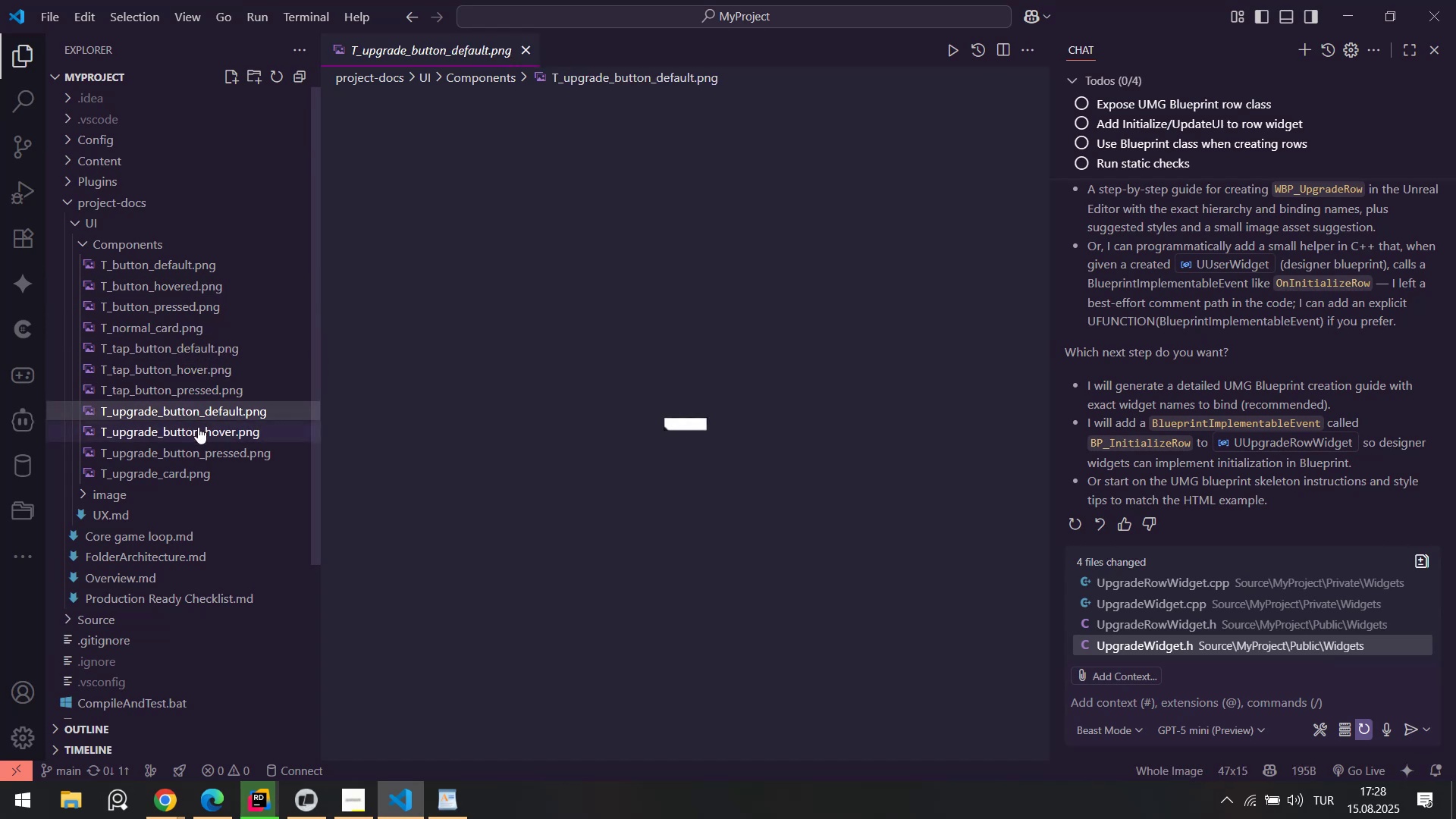 
triple_click([198, 427])
 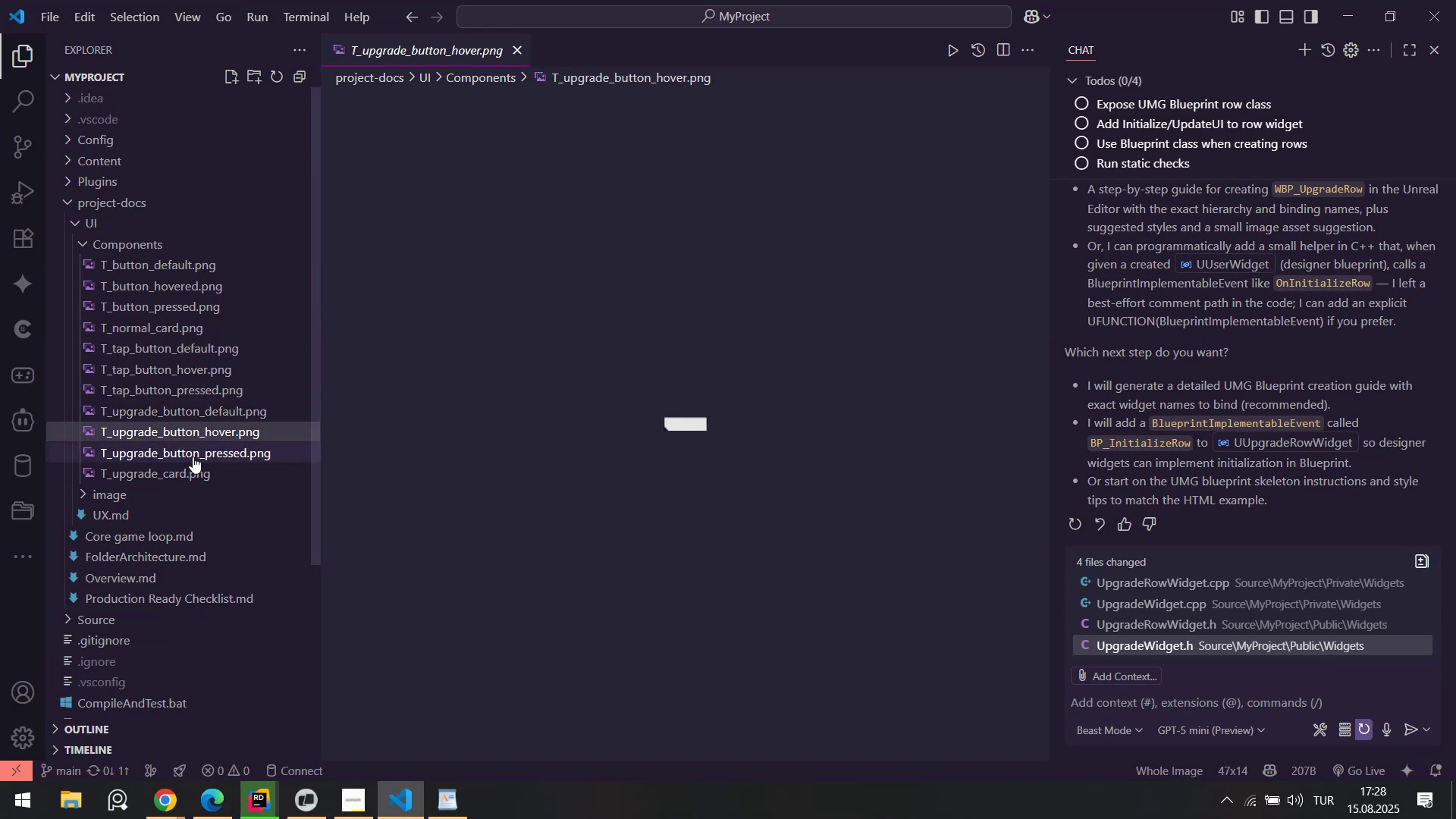 
triple_click([193, 457])
 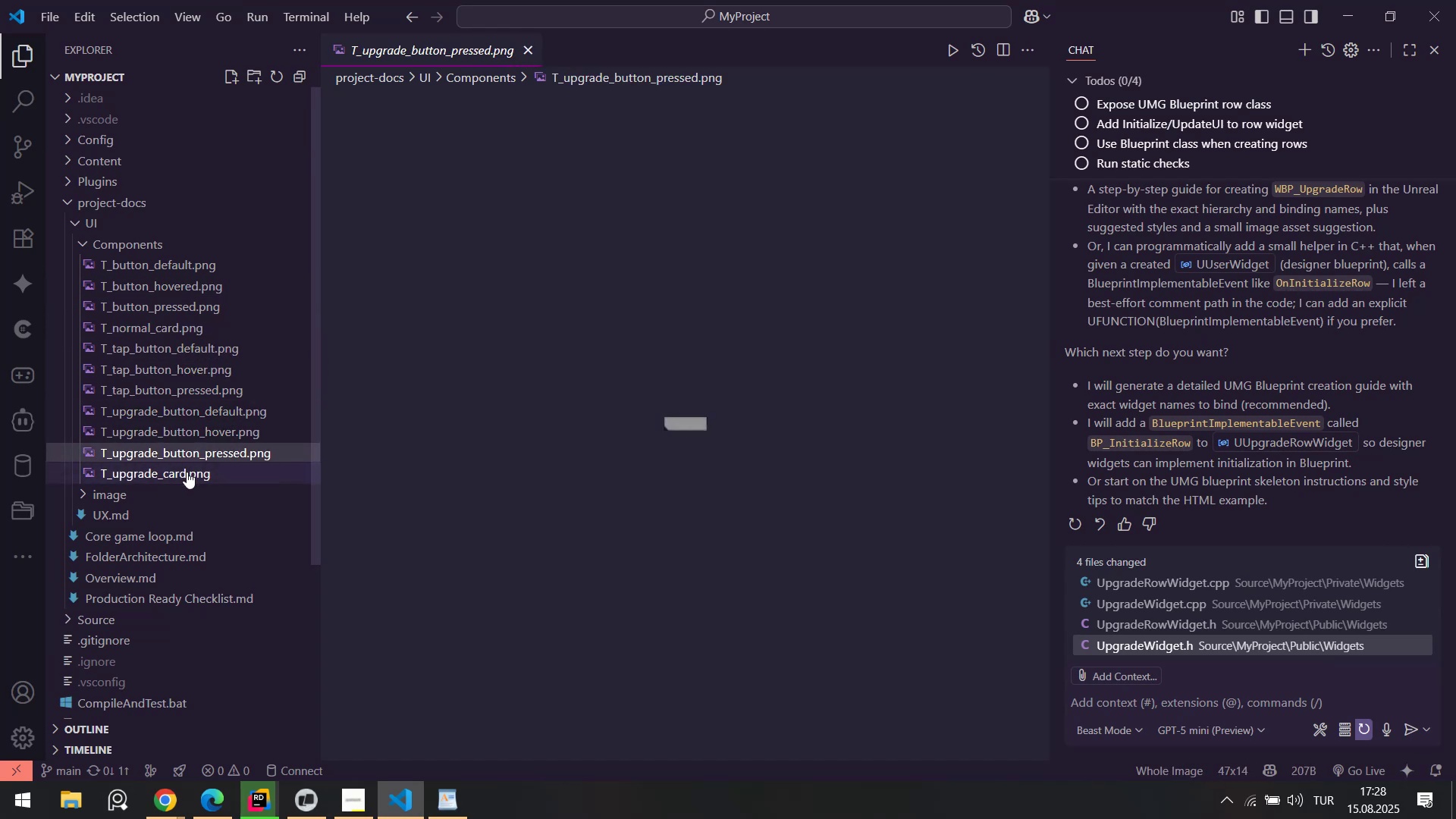 
triple_click([187, 472])
 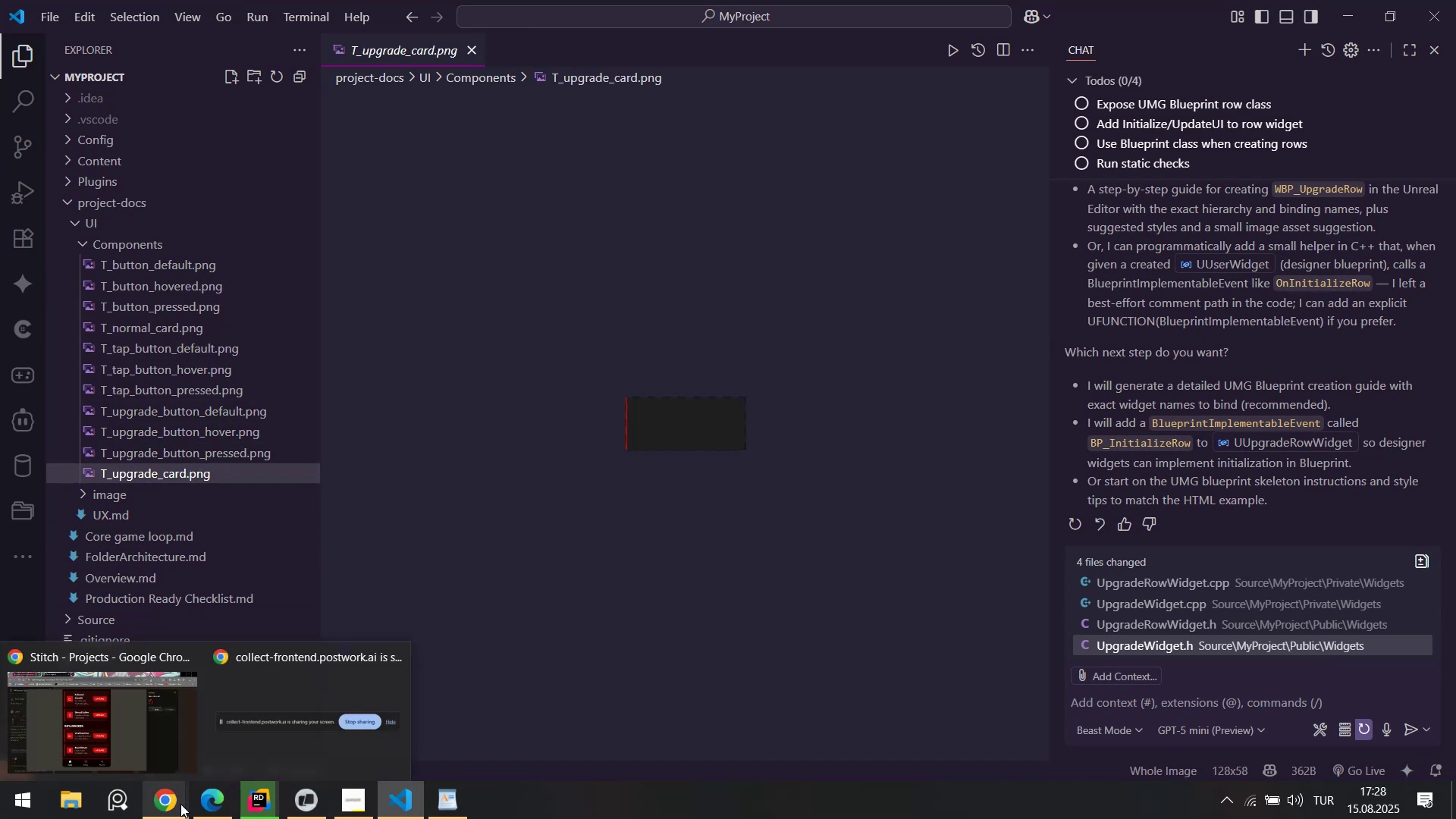 
left_click([174, 754])
 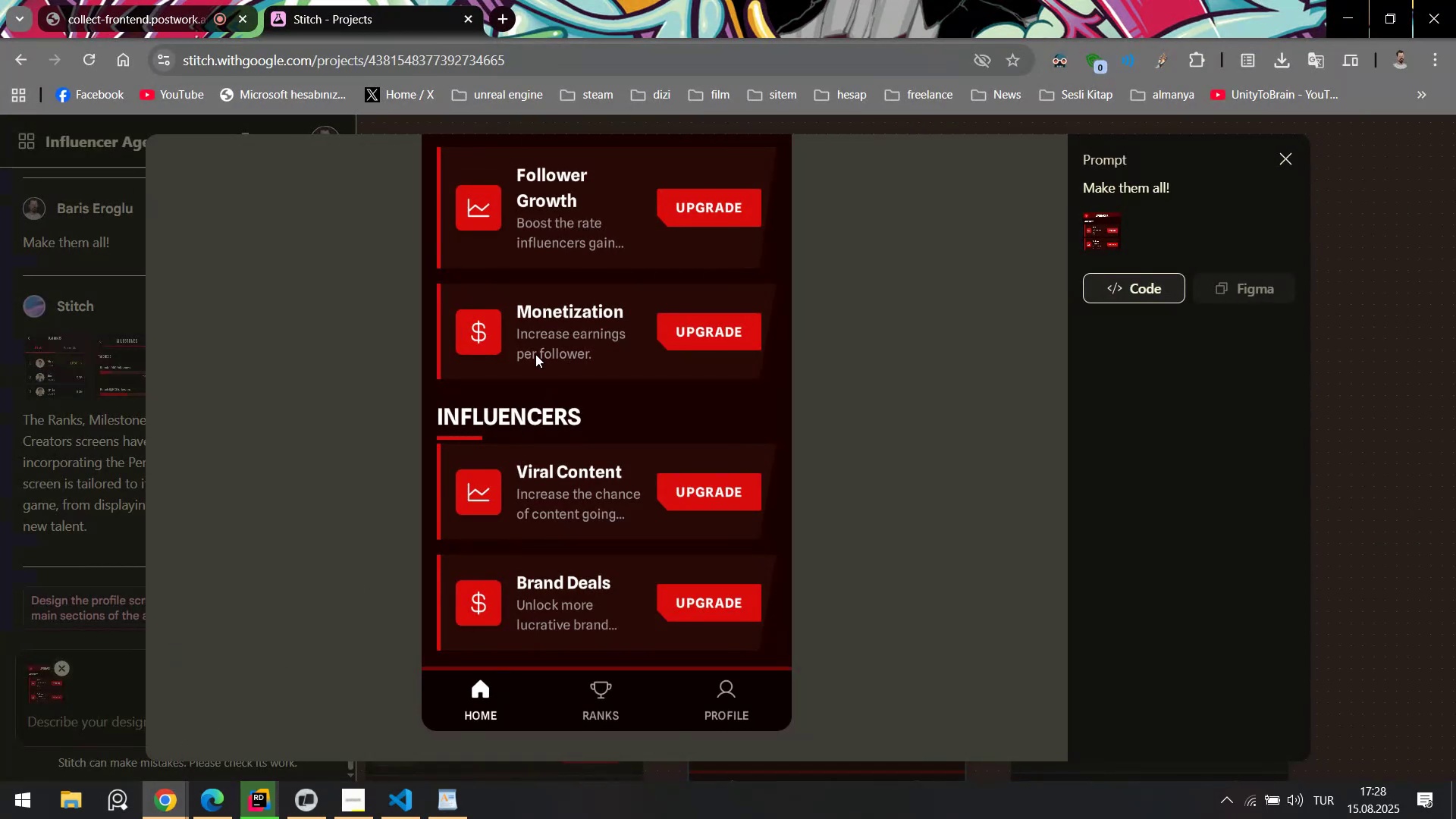 
scroll: coordinate [540, 333], scroll_direction: up, amount: 4.0
 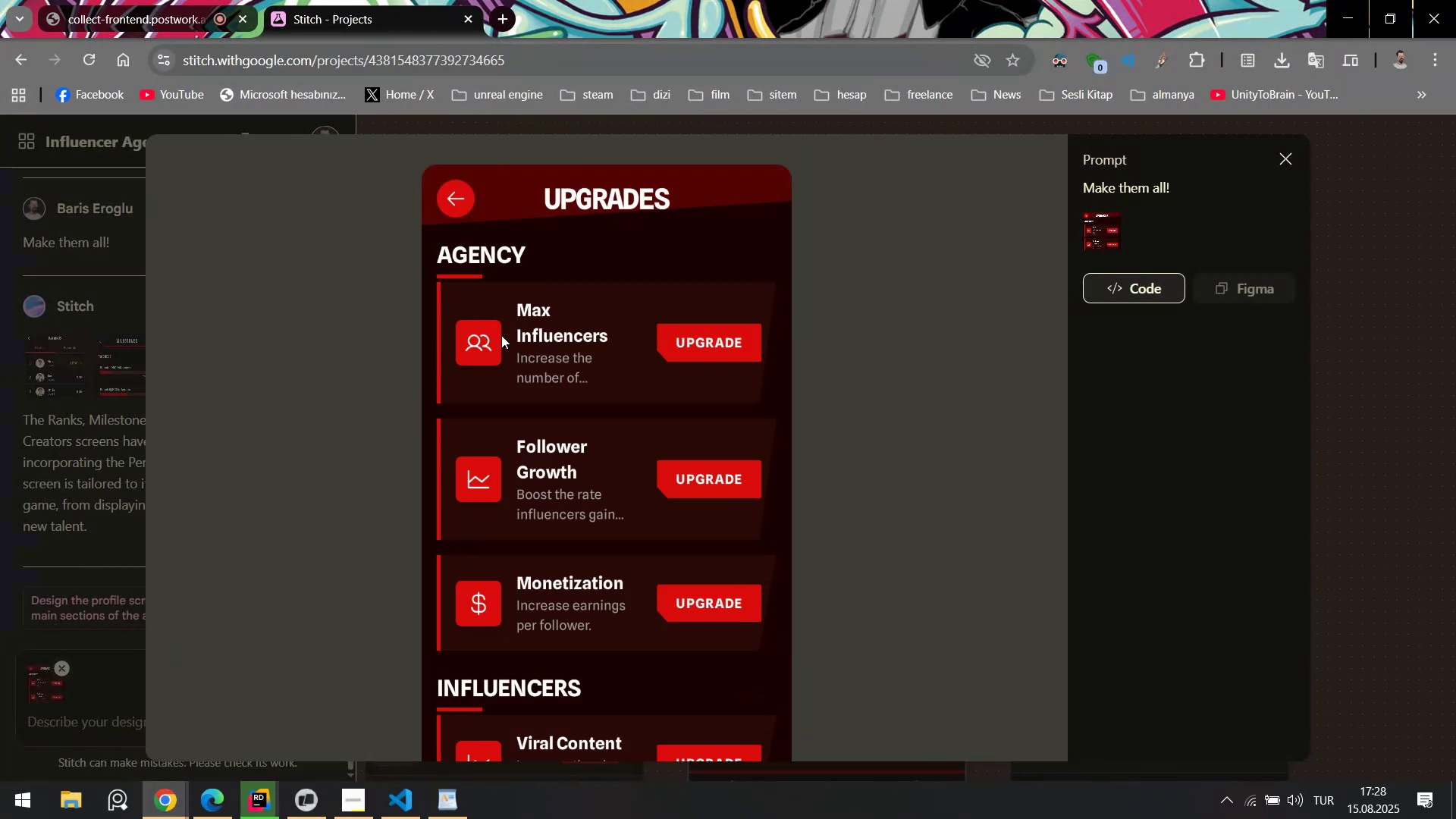 
scroll: coordinate [501, 335], scroll_direction: none, amount: 0.0
 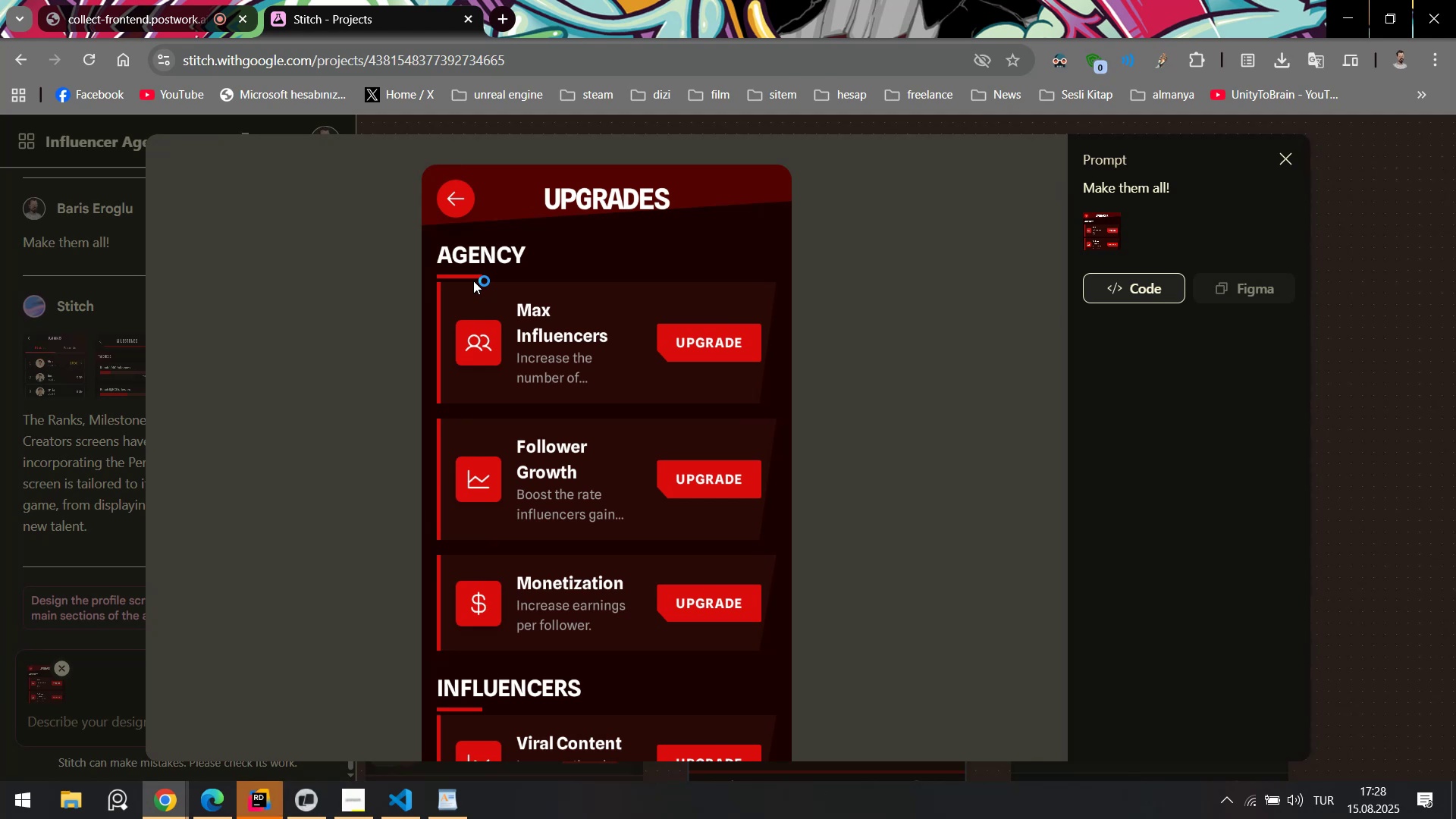 
scroll: coordinate [466, 467], scroll_direction: down, amount: 5.0
 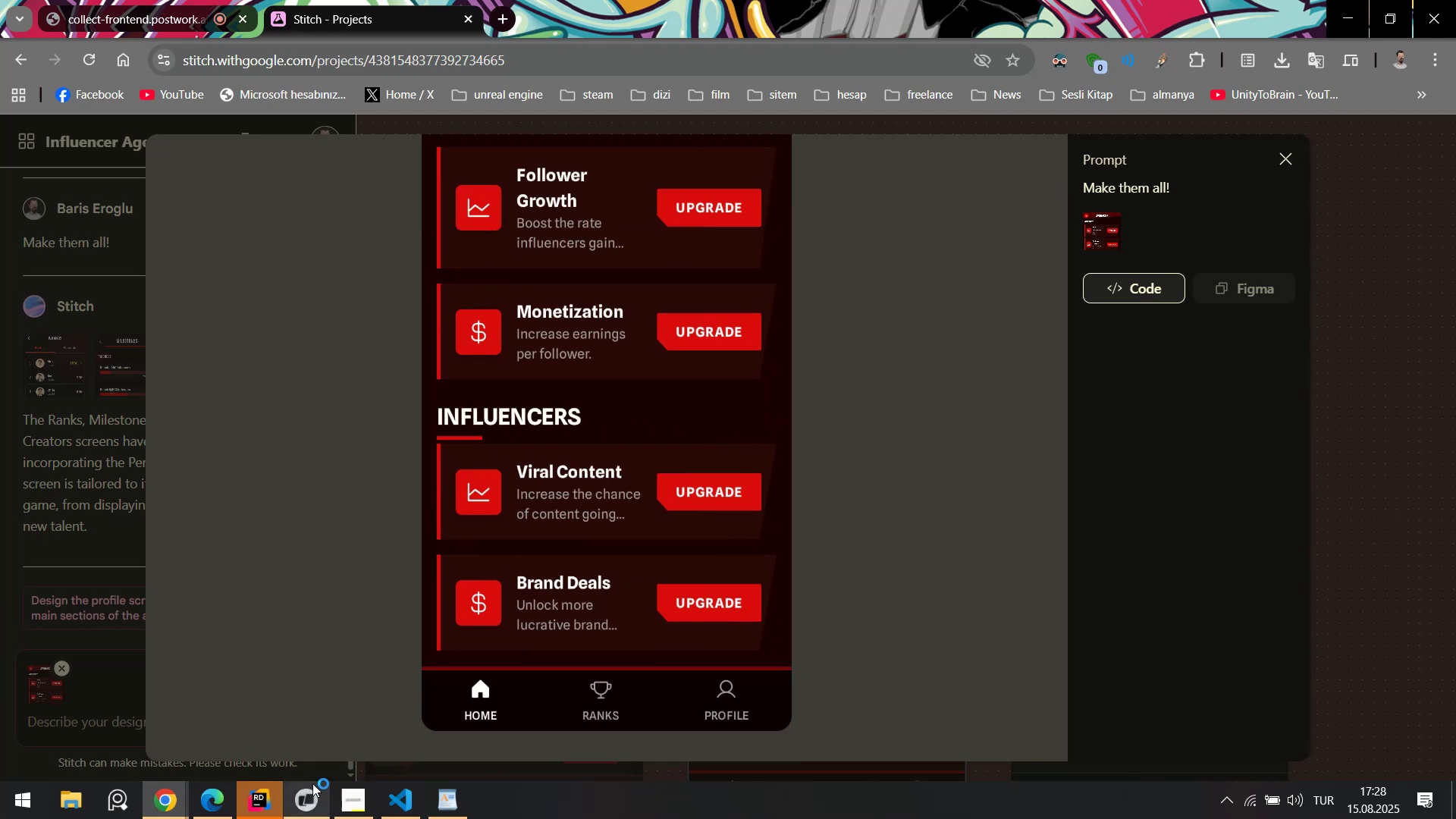 
left_click([253, 809])
 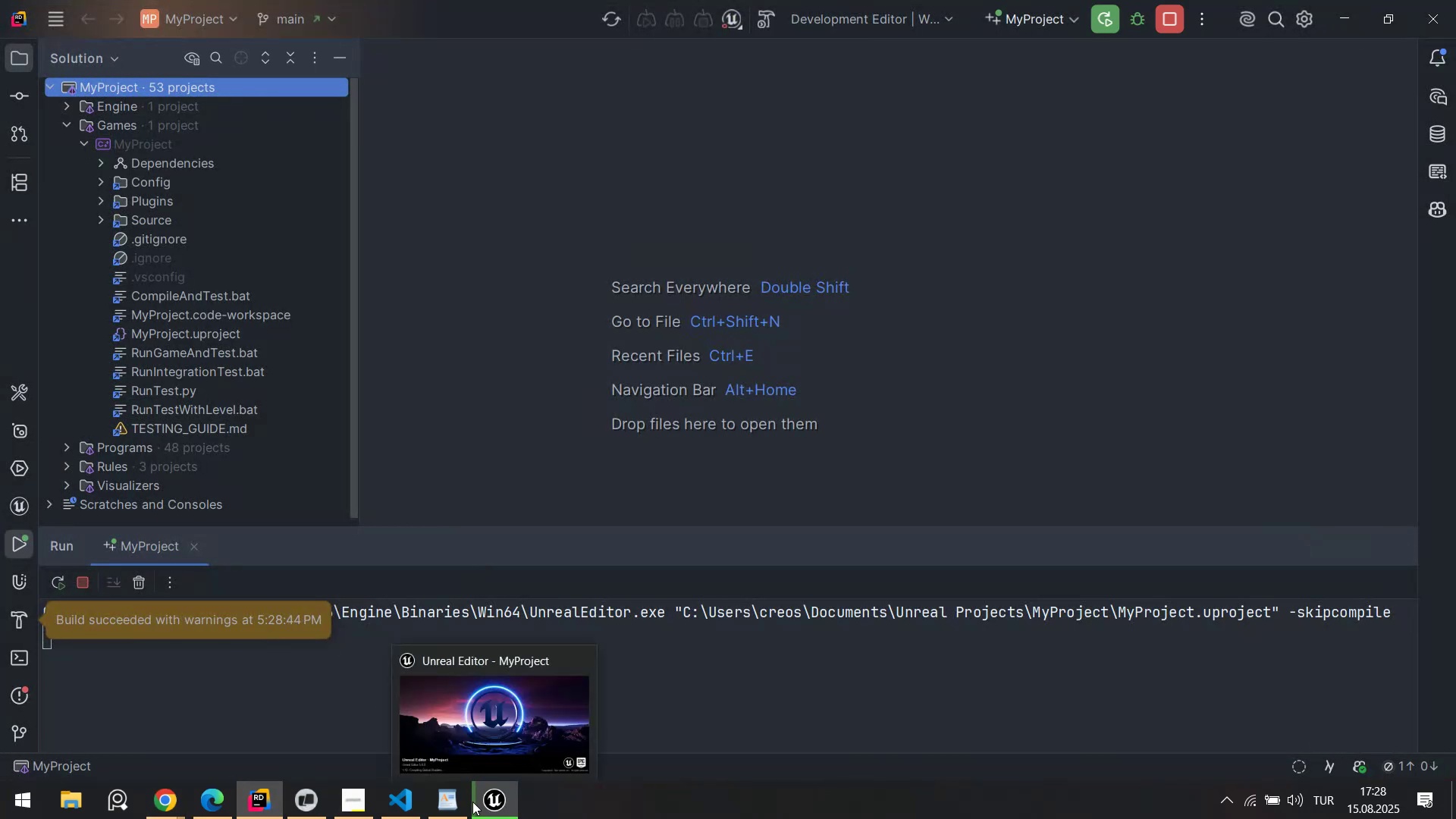 
left_click([409, 803])
 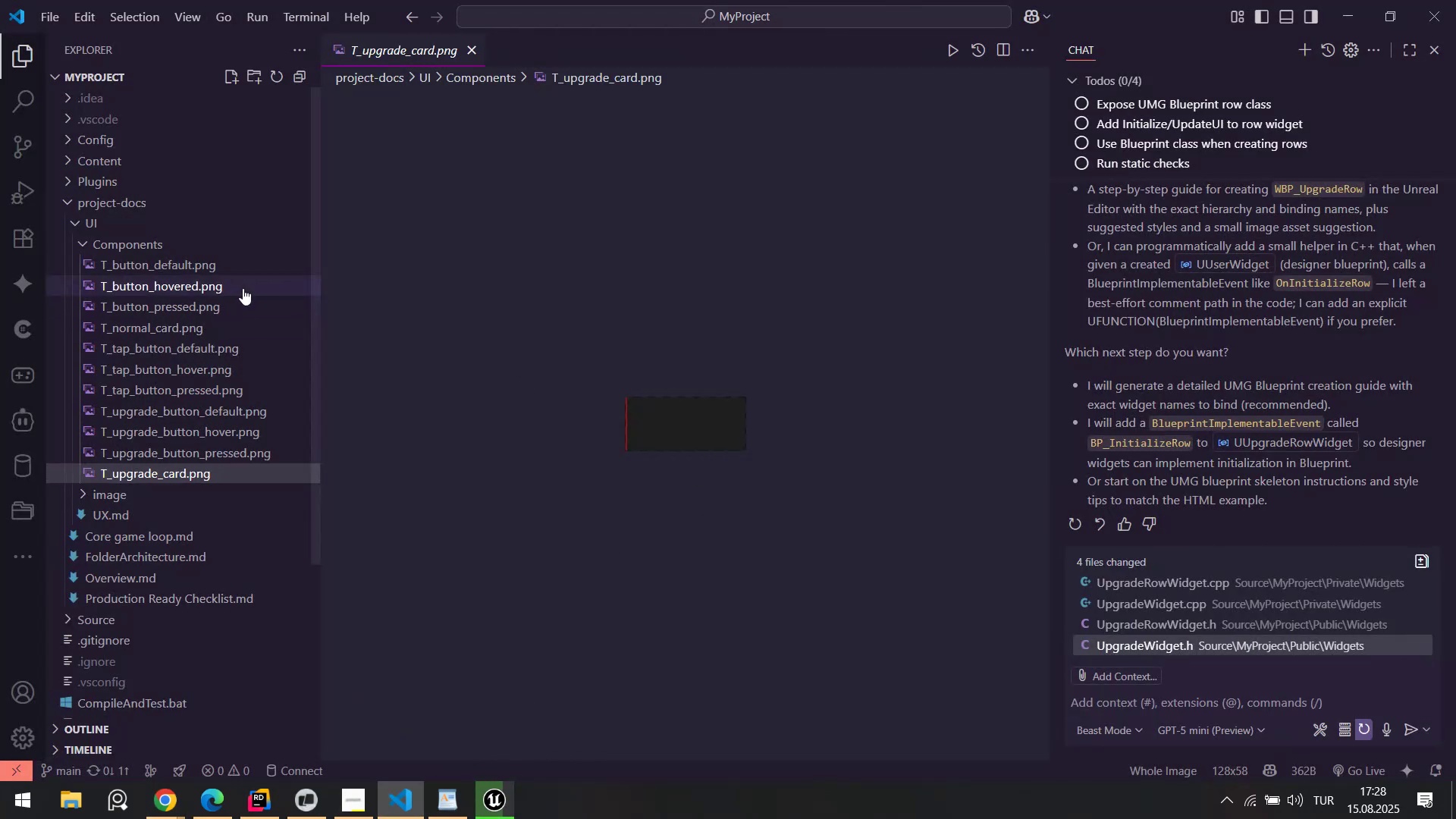 
left_click_drag(start_coordinate=[164, 246], to_coordinate=[1172, 698])
 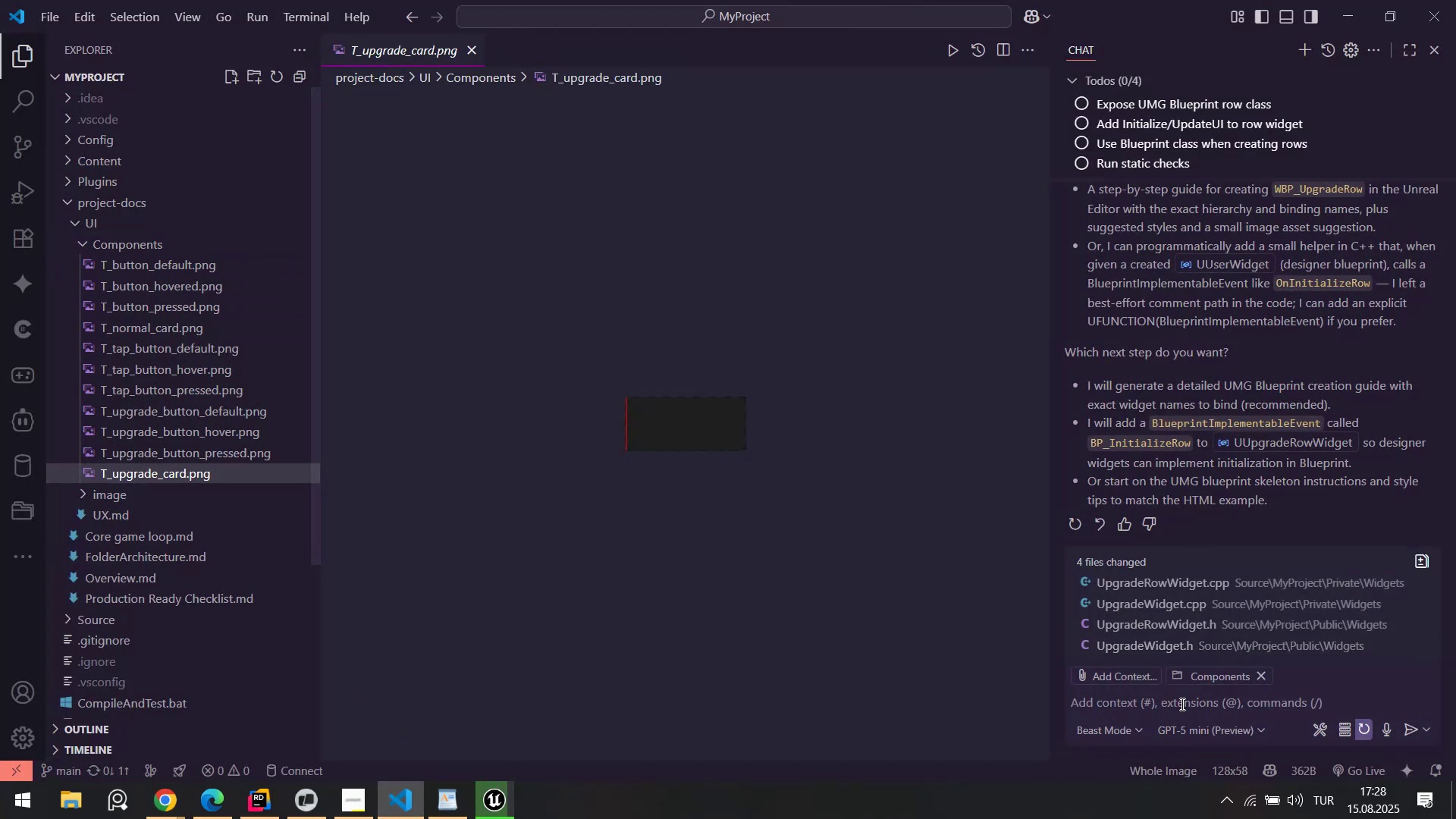 
left_click([1181, 704])
 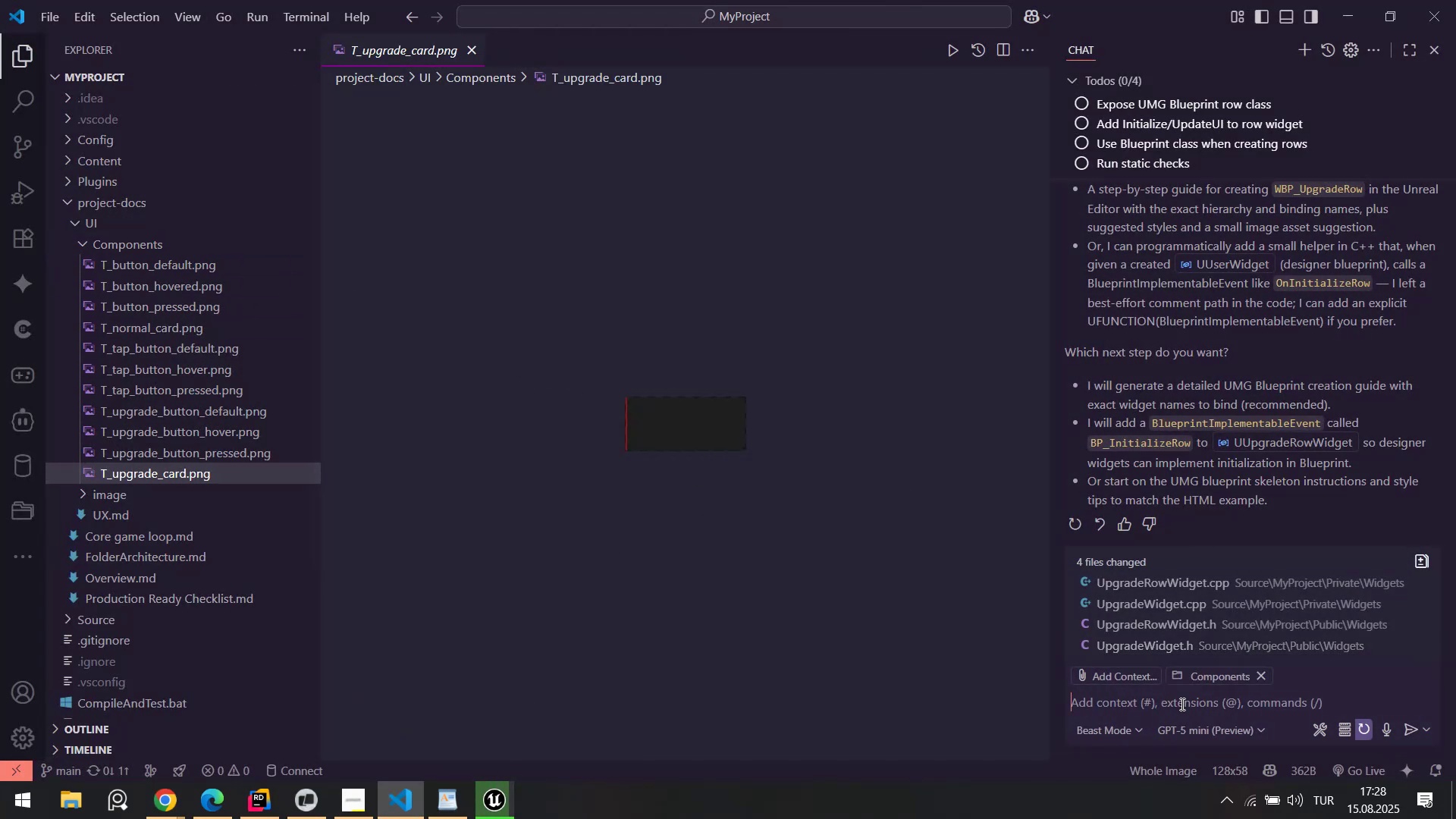 
type(we have th')
key(Backspace)
type(ese components. If you need add't'onal th'ngs. you can 'mplement)
 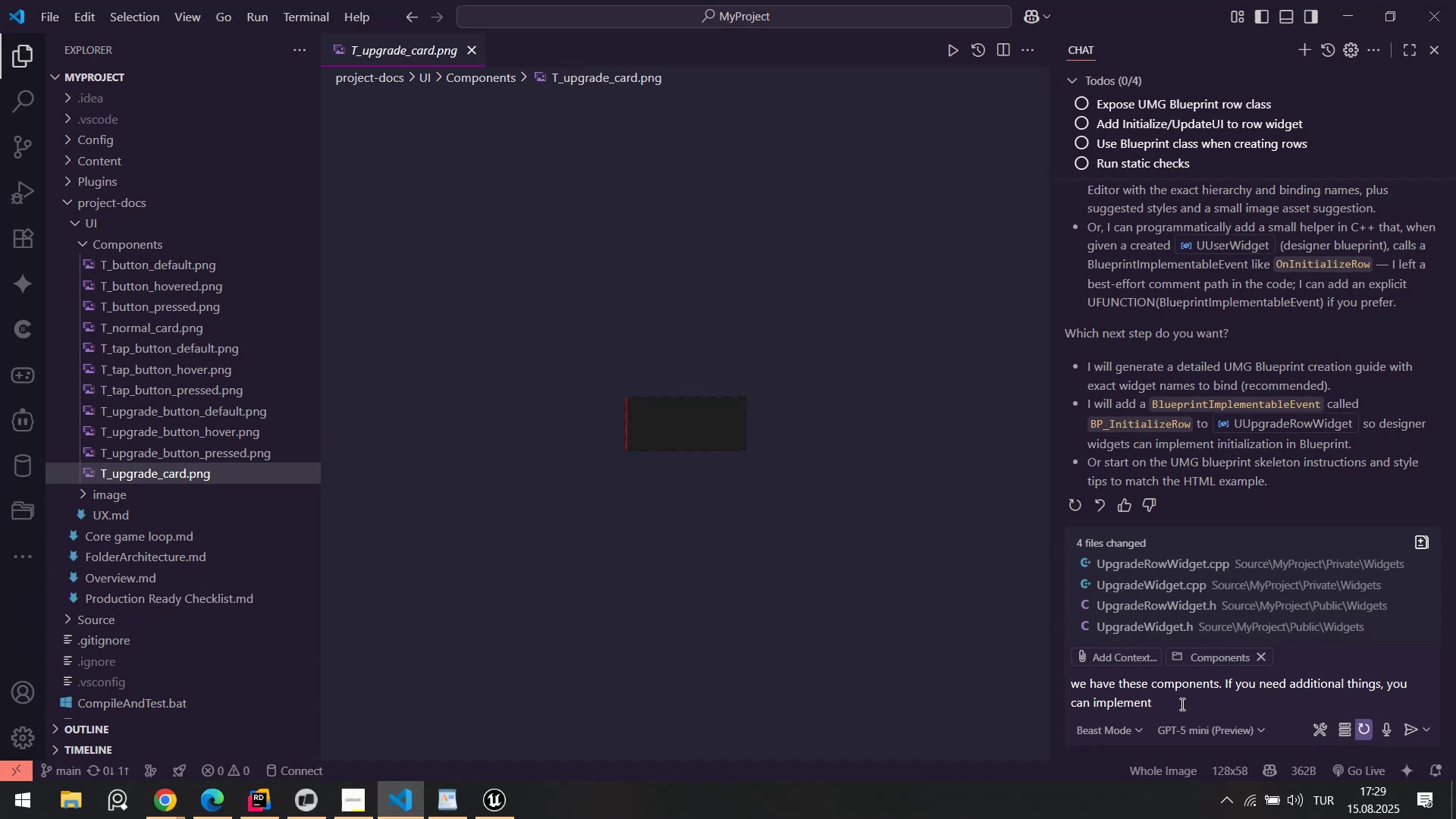 
type( a)
key(Backspace)
type(v'a us'ng placego)
key(Backspace)
key(Backspace)
type(holder. Then wr'te)
key(Backspace)
key(Backspace)
key(Backspace)
key(Backspace)
key(Backspace)
type(wr'te docuement)
key(Backspace)
key(Backspace)
key(Backspace)
key(Backspace)
key(Backspace)
type(ment about what you need on bluepr'nt.)
 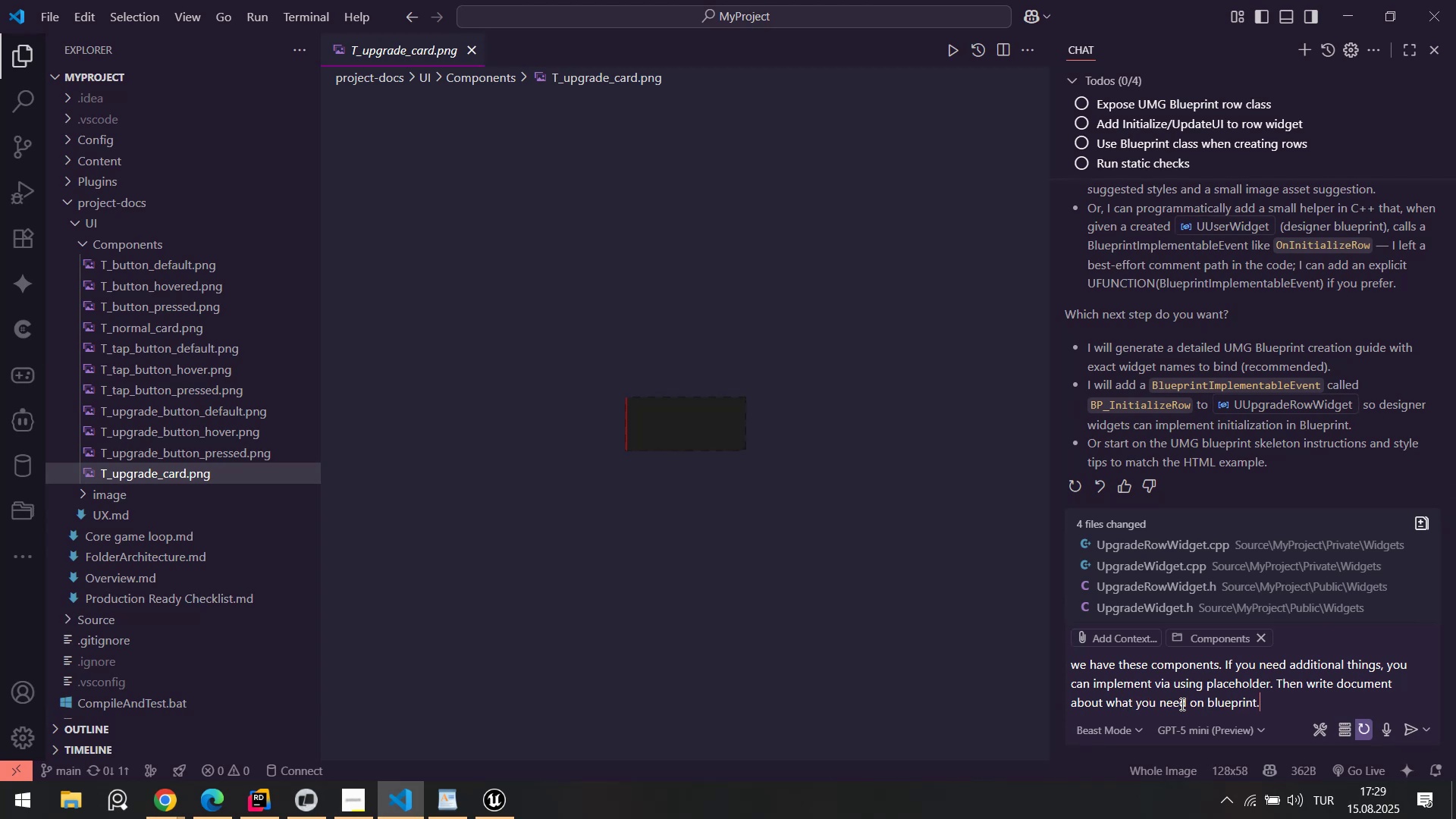 
key(Shift+Enter)
 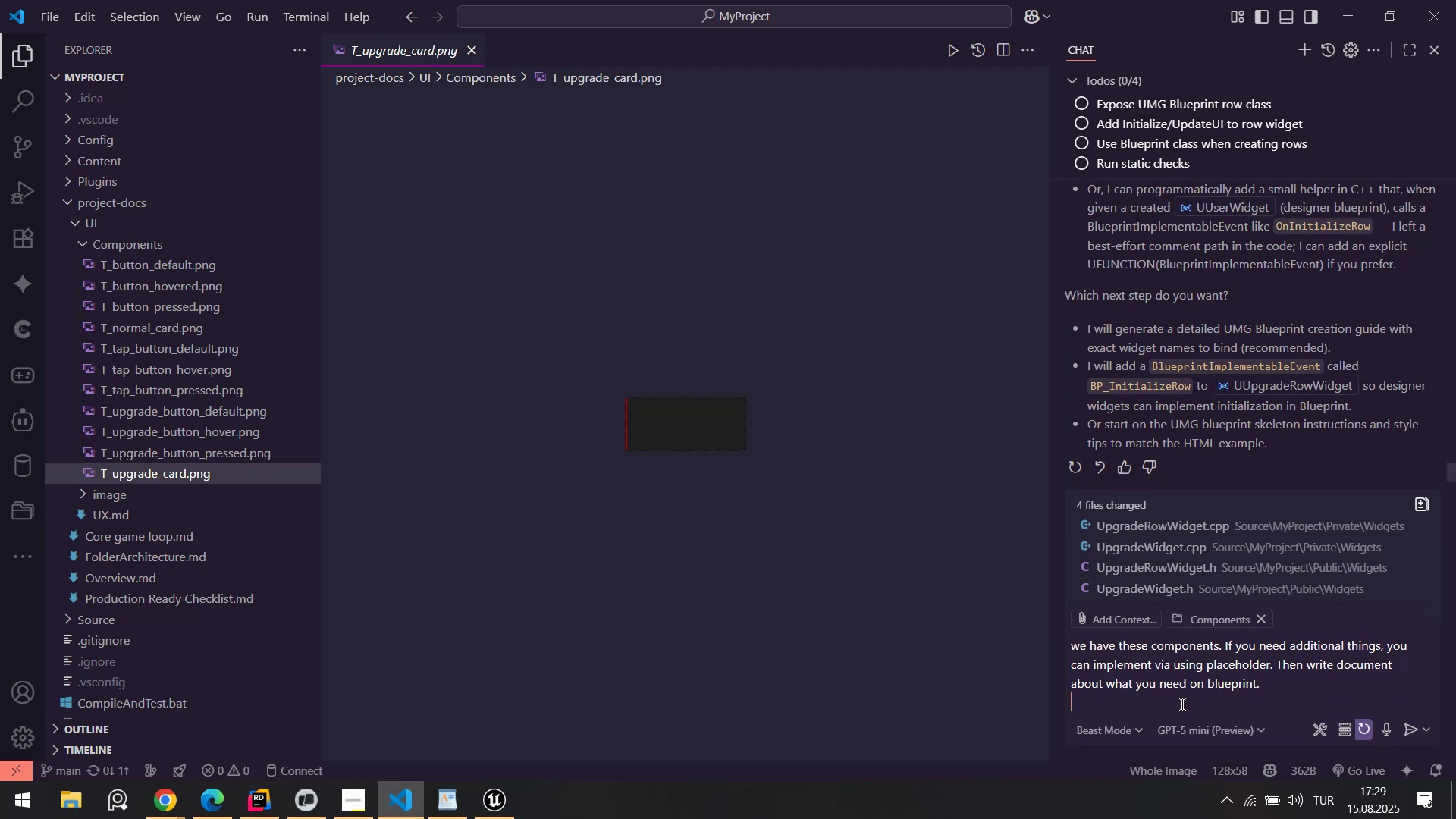 
key(Shift+Enter)
 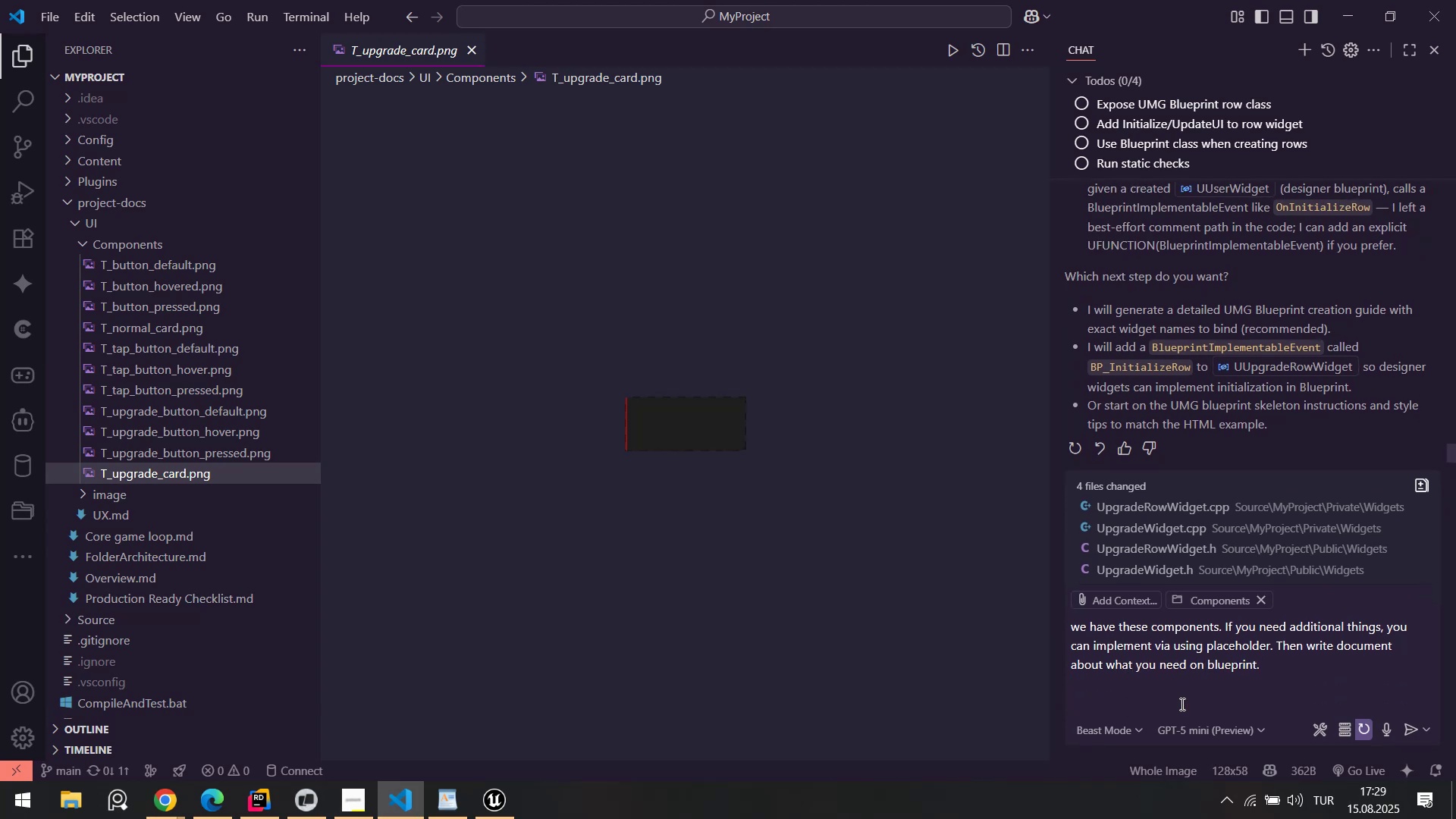 
type(We@re solv'ng every')
key(Backspace)
type(th'ng v'a C++. only v'sual th'ngs on bluepr'nt.)
 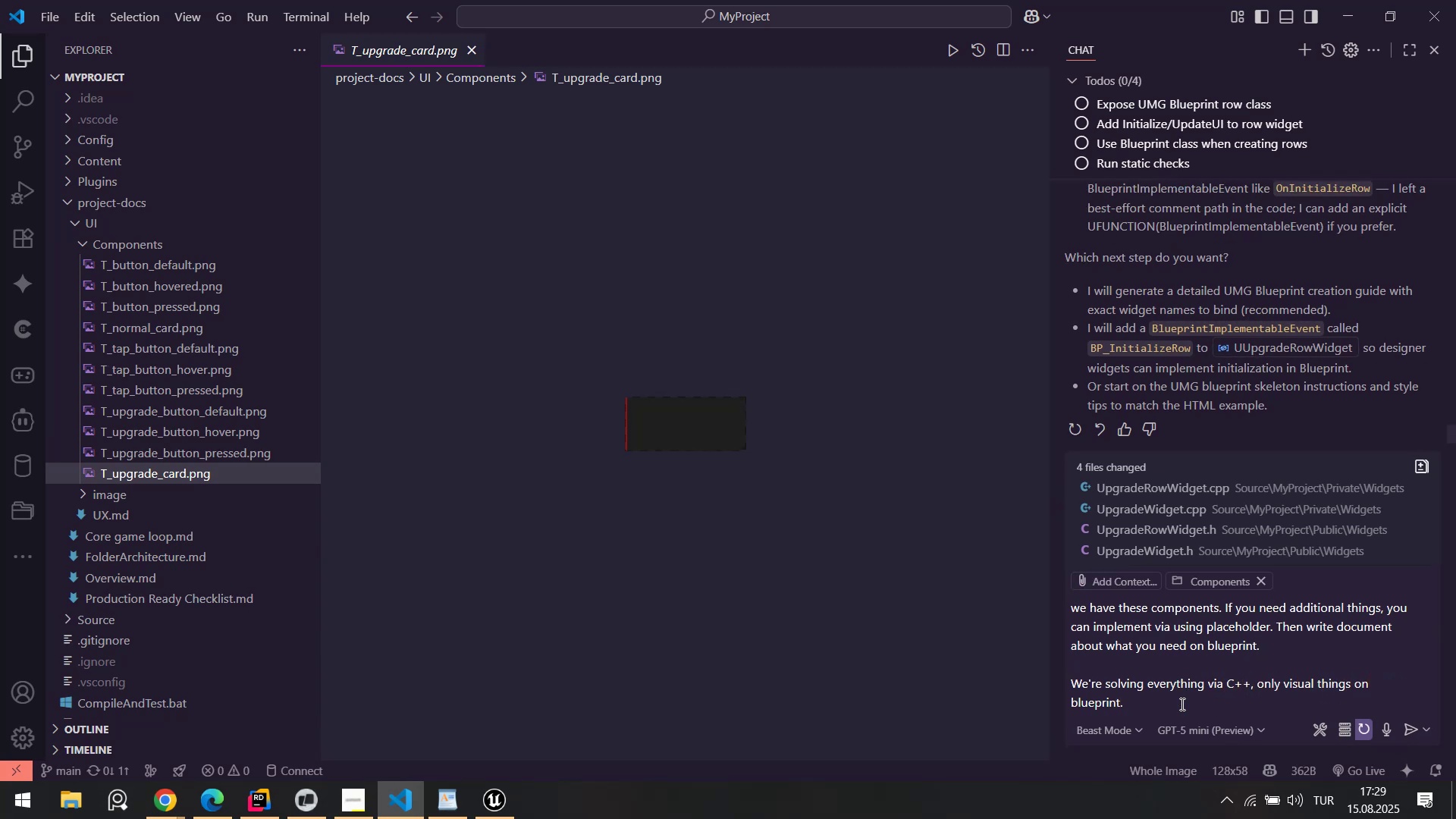 
key(Shift+Enter)
 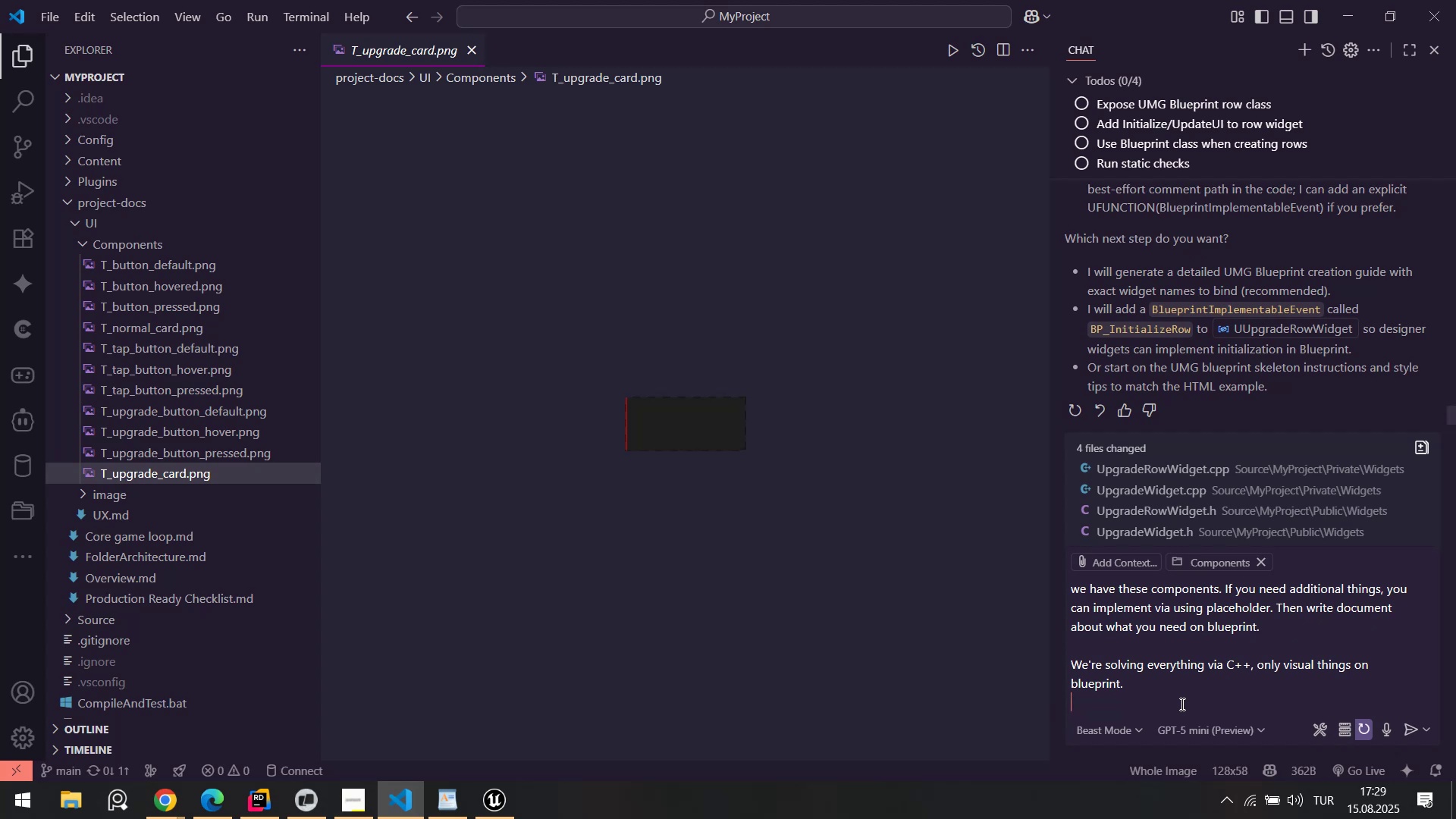 
key(Shift+Enter)
 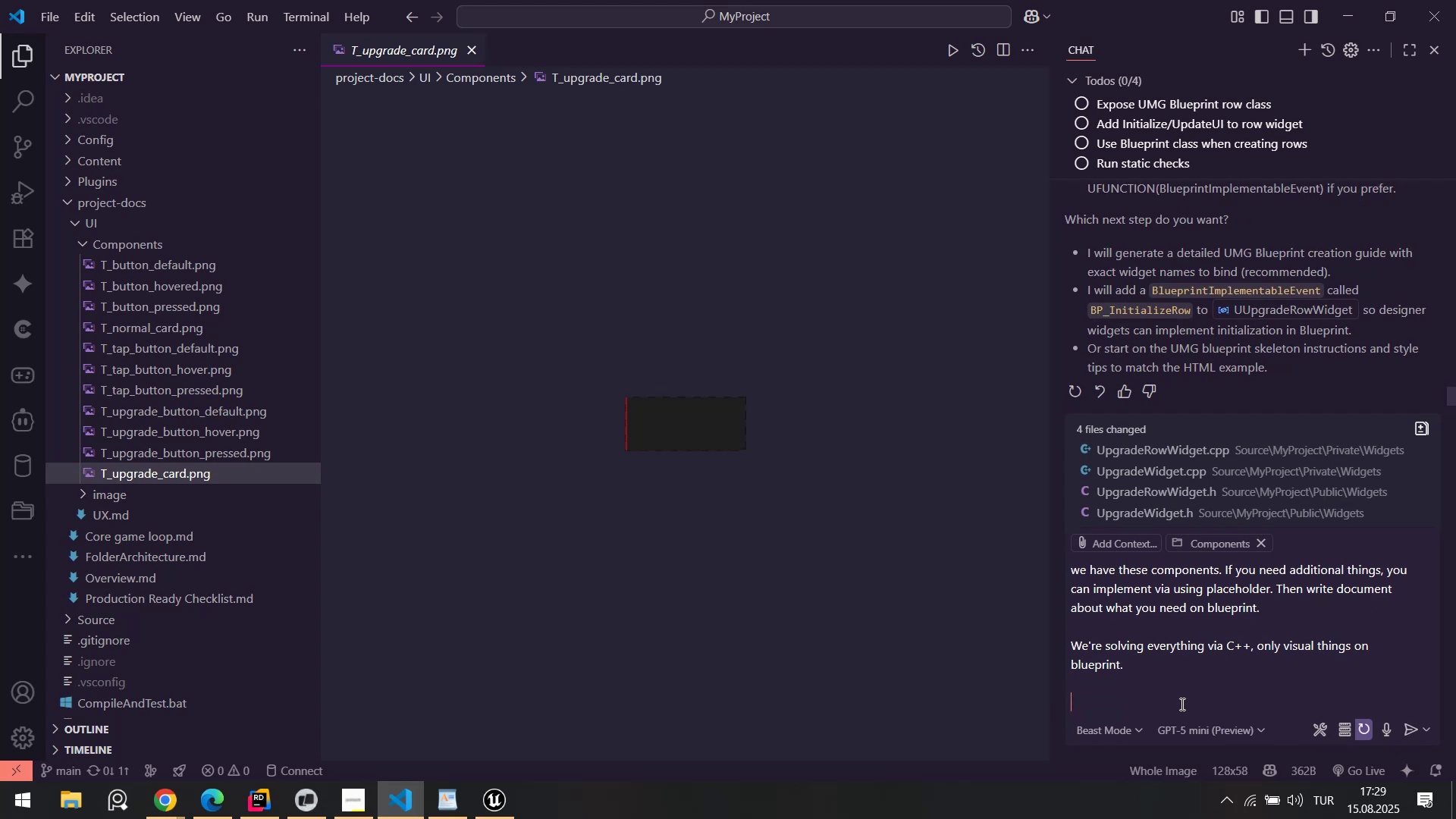 
type(You should)
 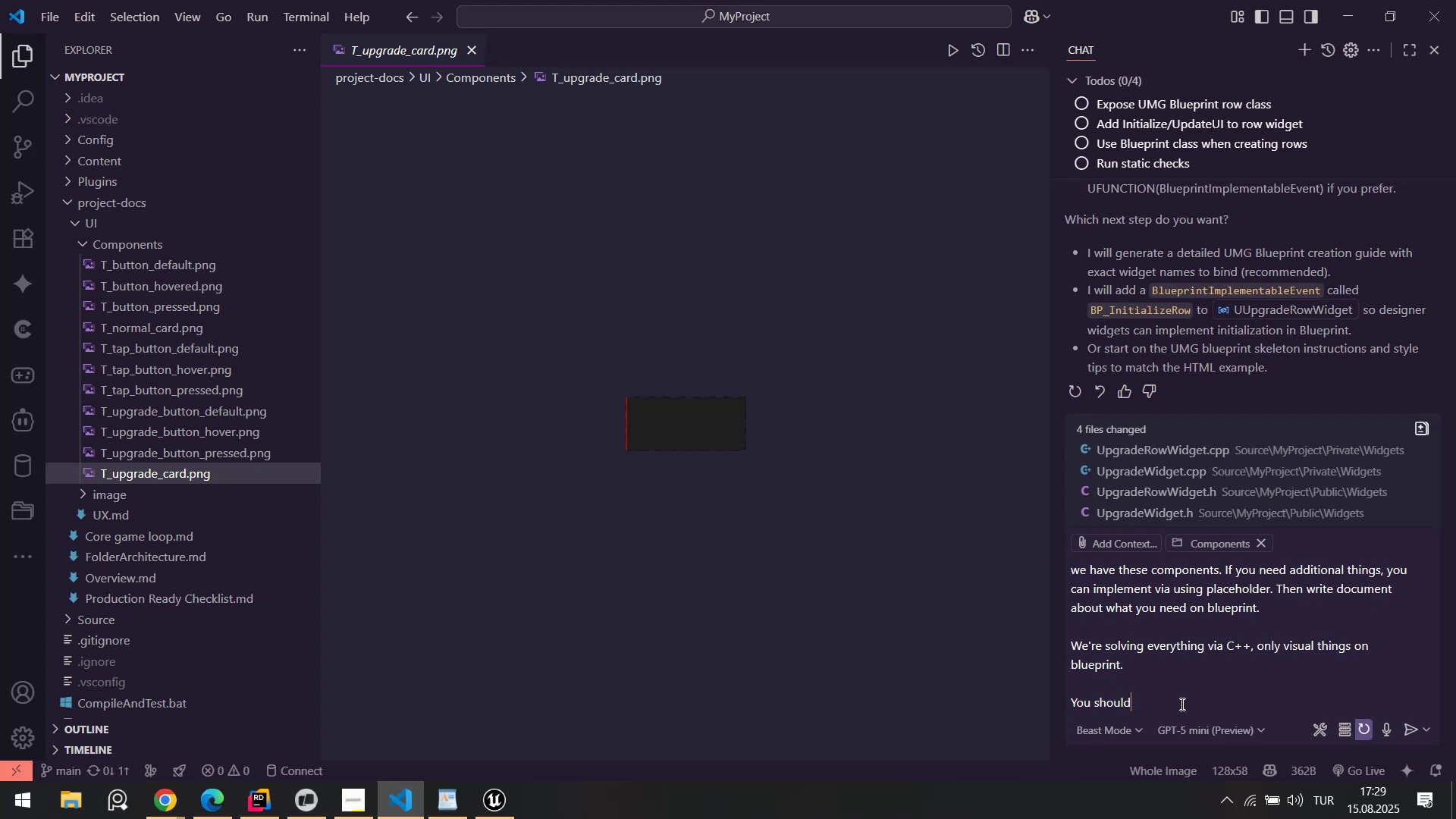 
wait(5.95)
 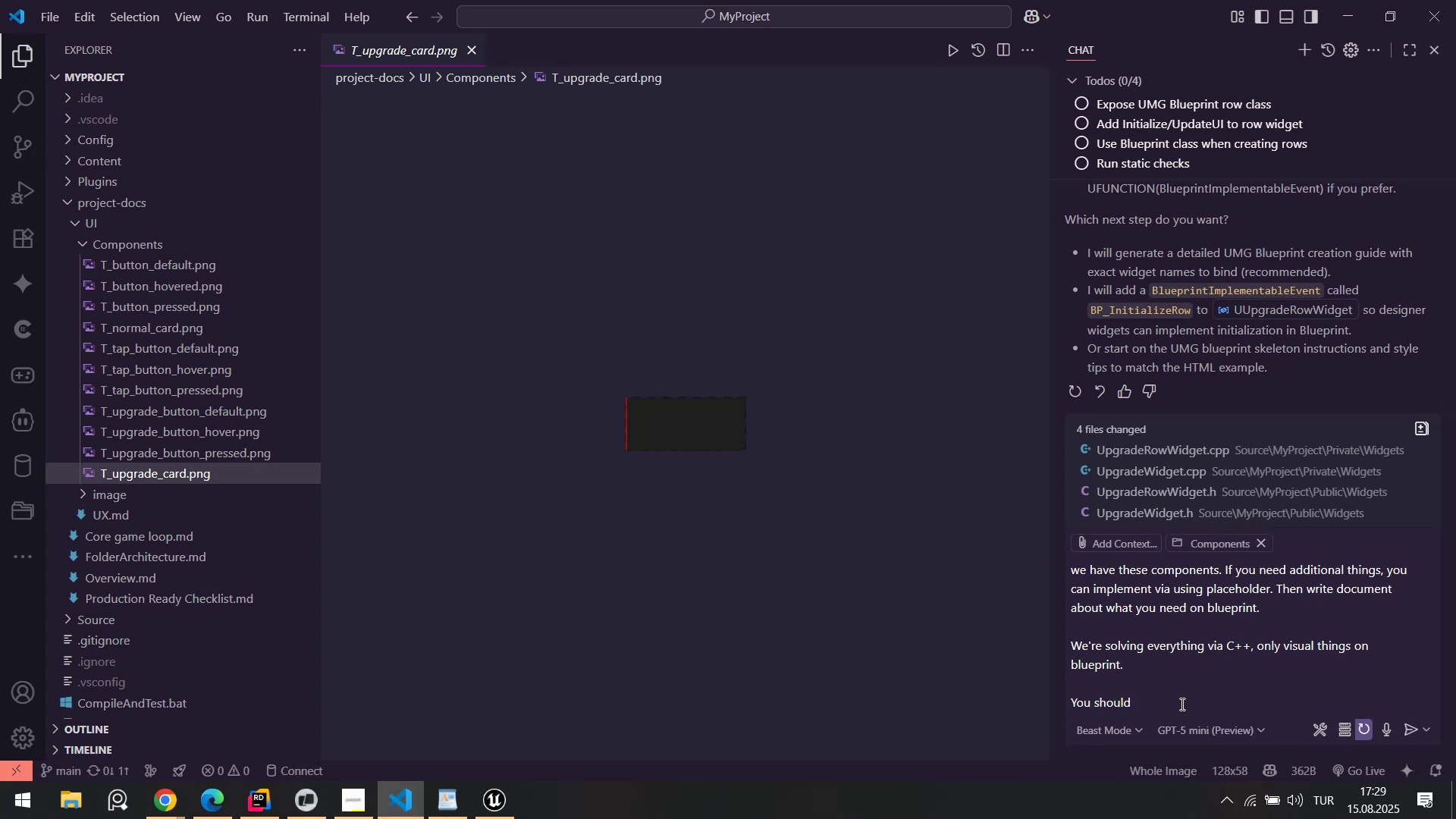 
type( cont'nue to mak'ng product'on ready. It can m)
key(Backspace)
key(Backspace)
key(Backspace)
key(Backspace)
key(Backspace)
type(should match w'th example but we have more th'ngs o)
key(Backspace)
type(form that example. So. you can make aj)
key(Backspace)
type(djustment for our updat)
key(Backspace)
key(Backspace)
key(Backspace)
key(Backspace)
key(Backspace)
 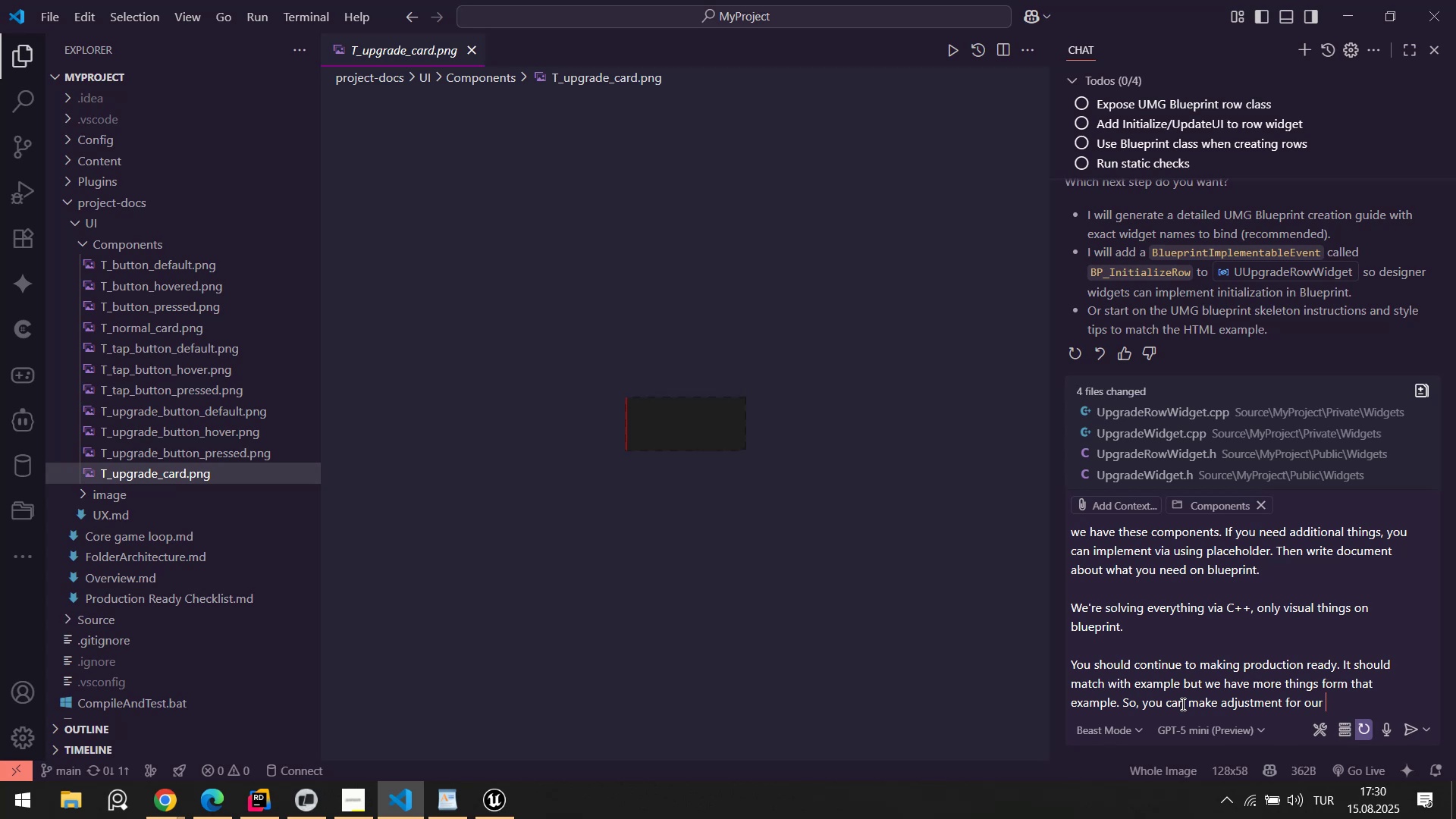 
wait(27.0)
 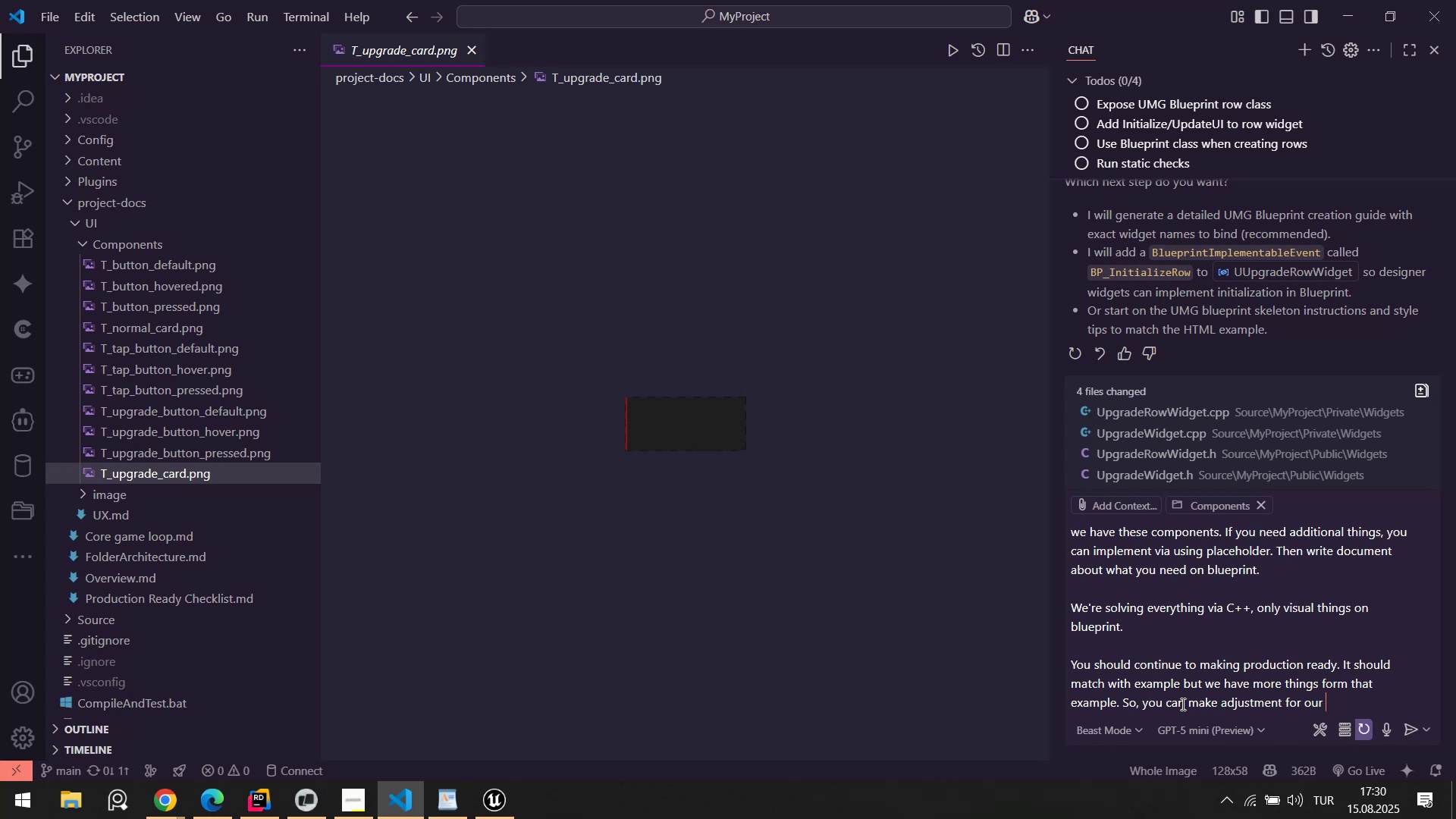 
type(upgrade serv'ce. )
key(Backspace)
key(Backspace)
type( system. Y)
key(Backspace)
key(Backspace)
 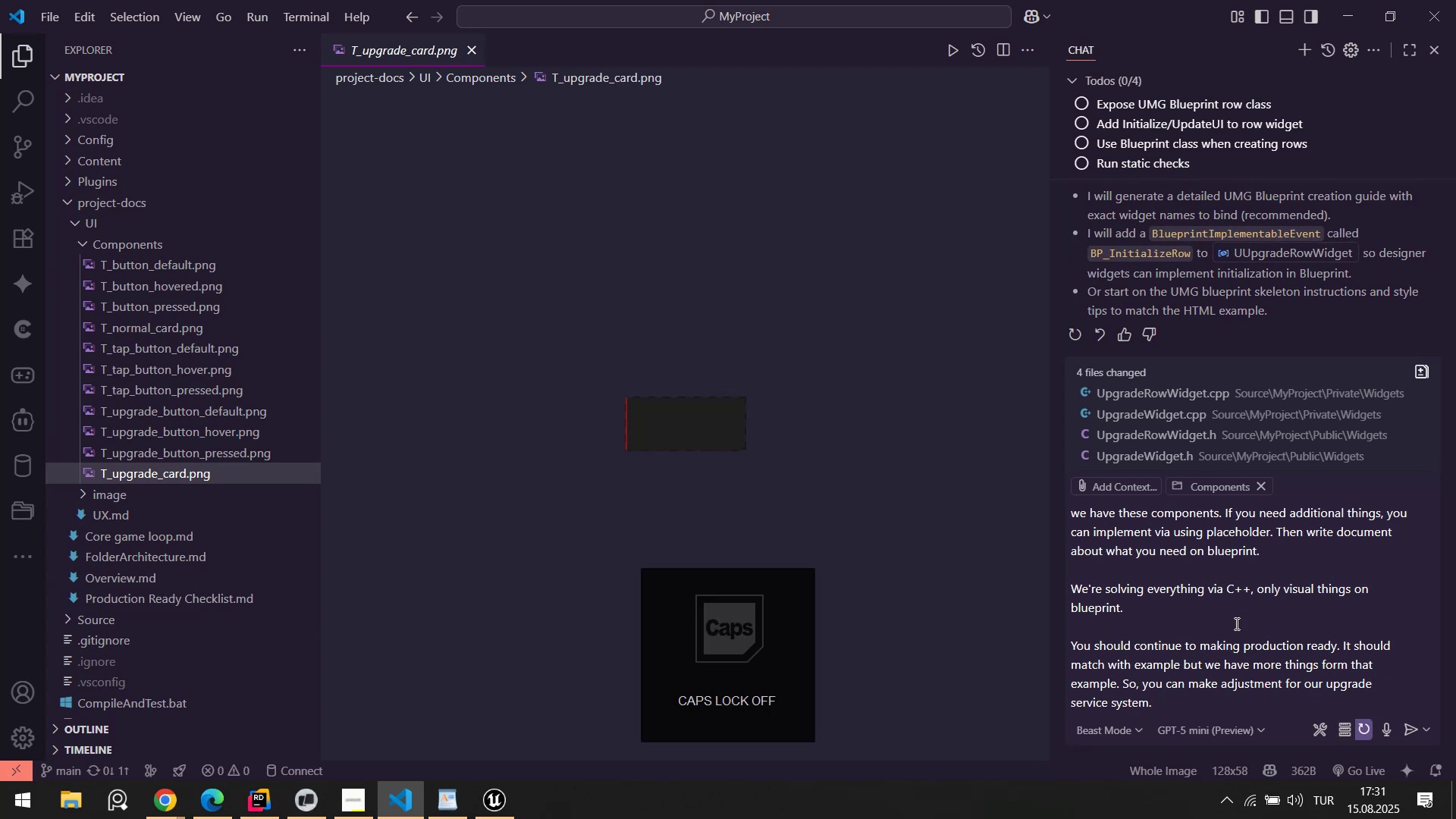 
key(Shift+Enter)
 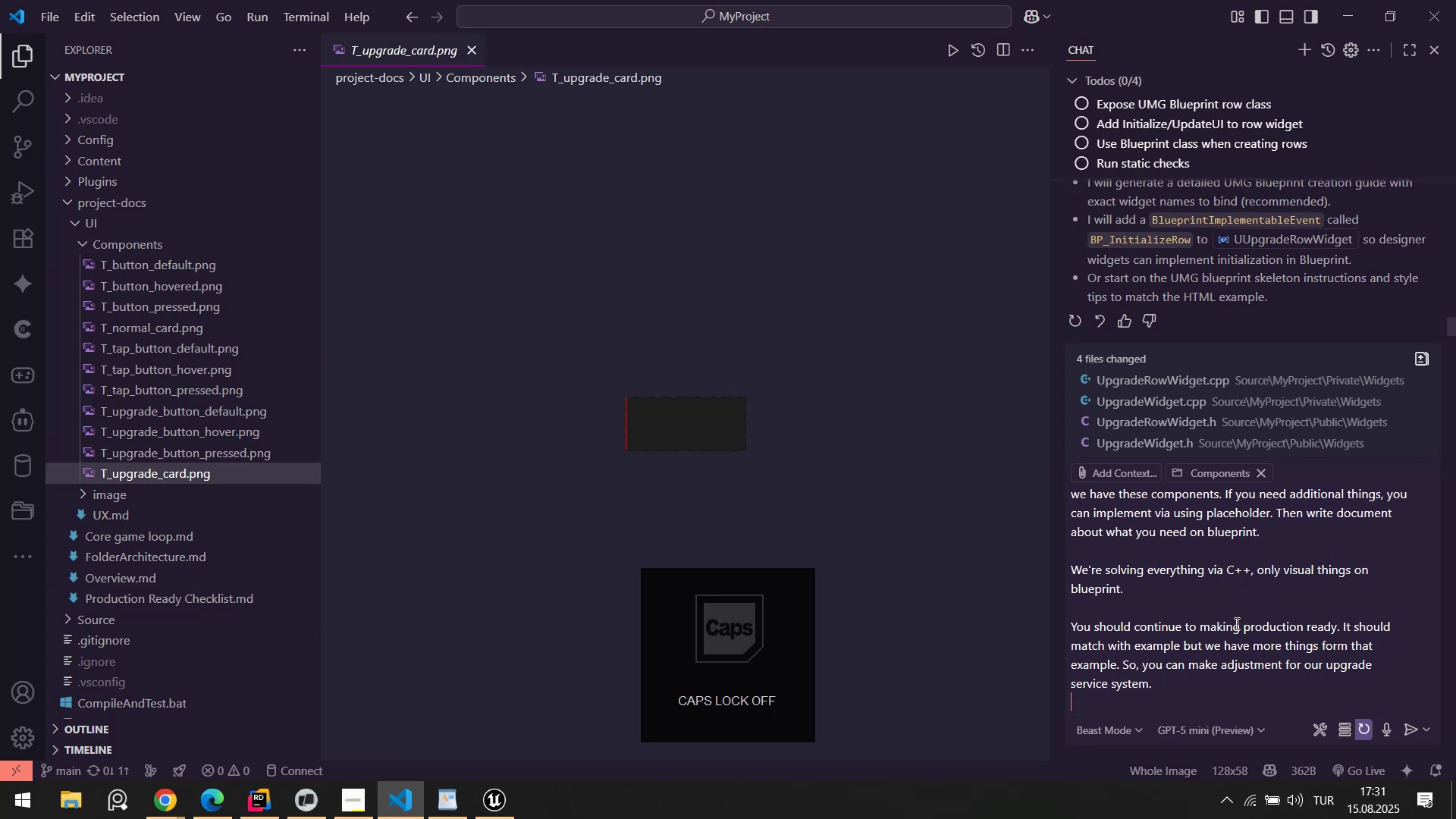 
key(Shift+Enter)
 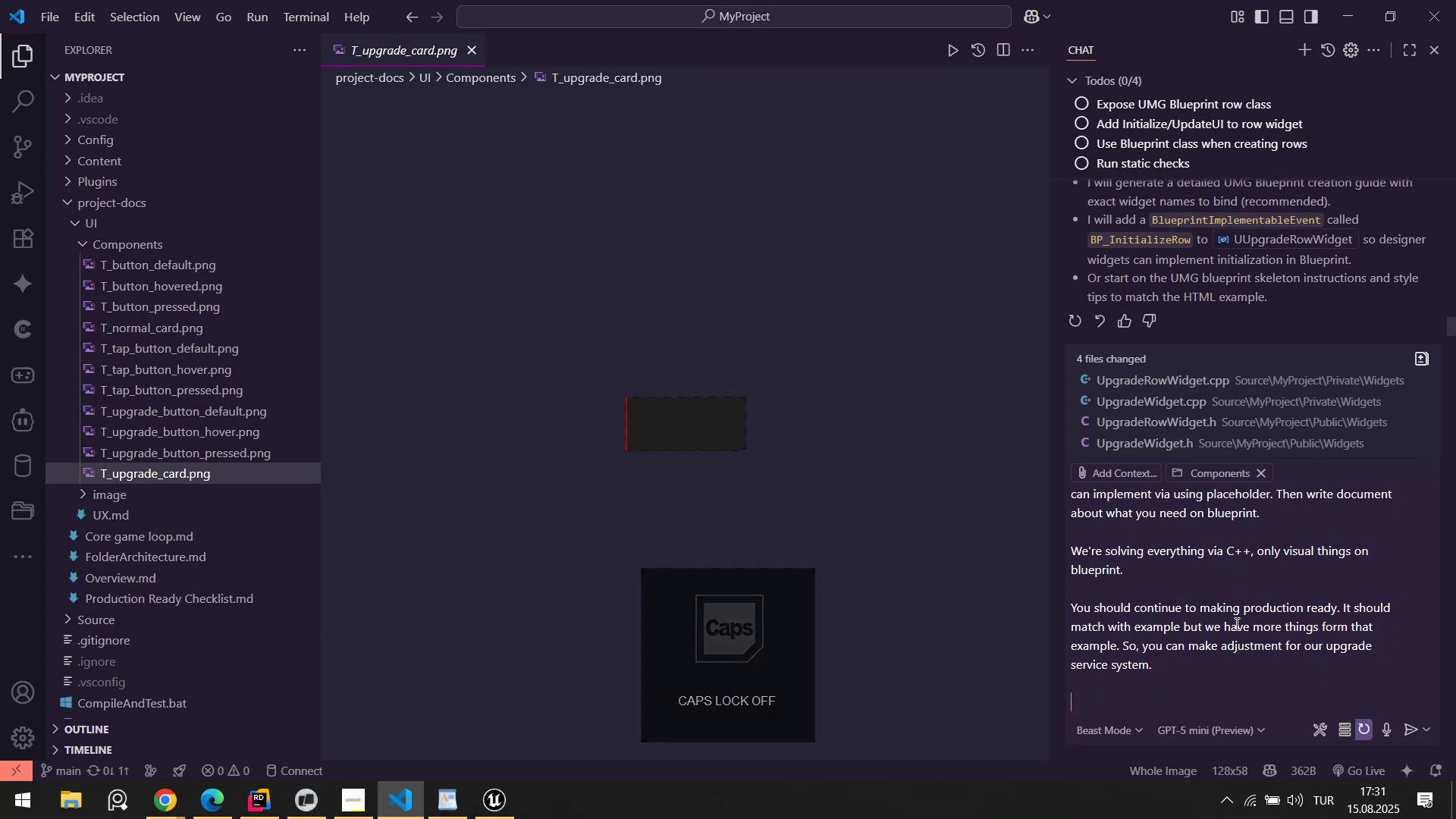 
type(You@re go'ng well!)
 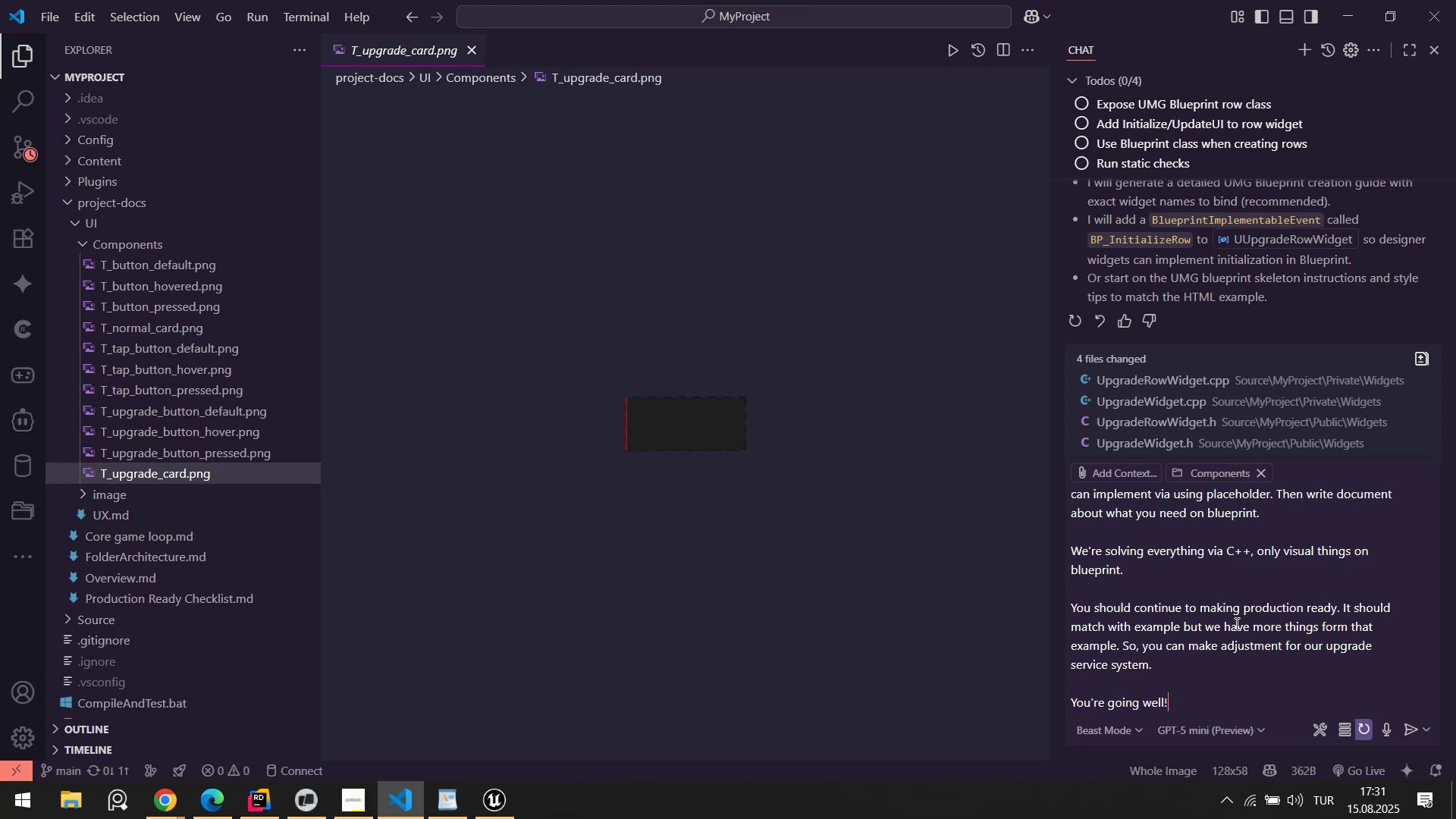 
key(Enter)
 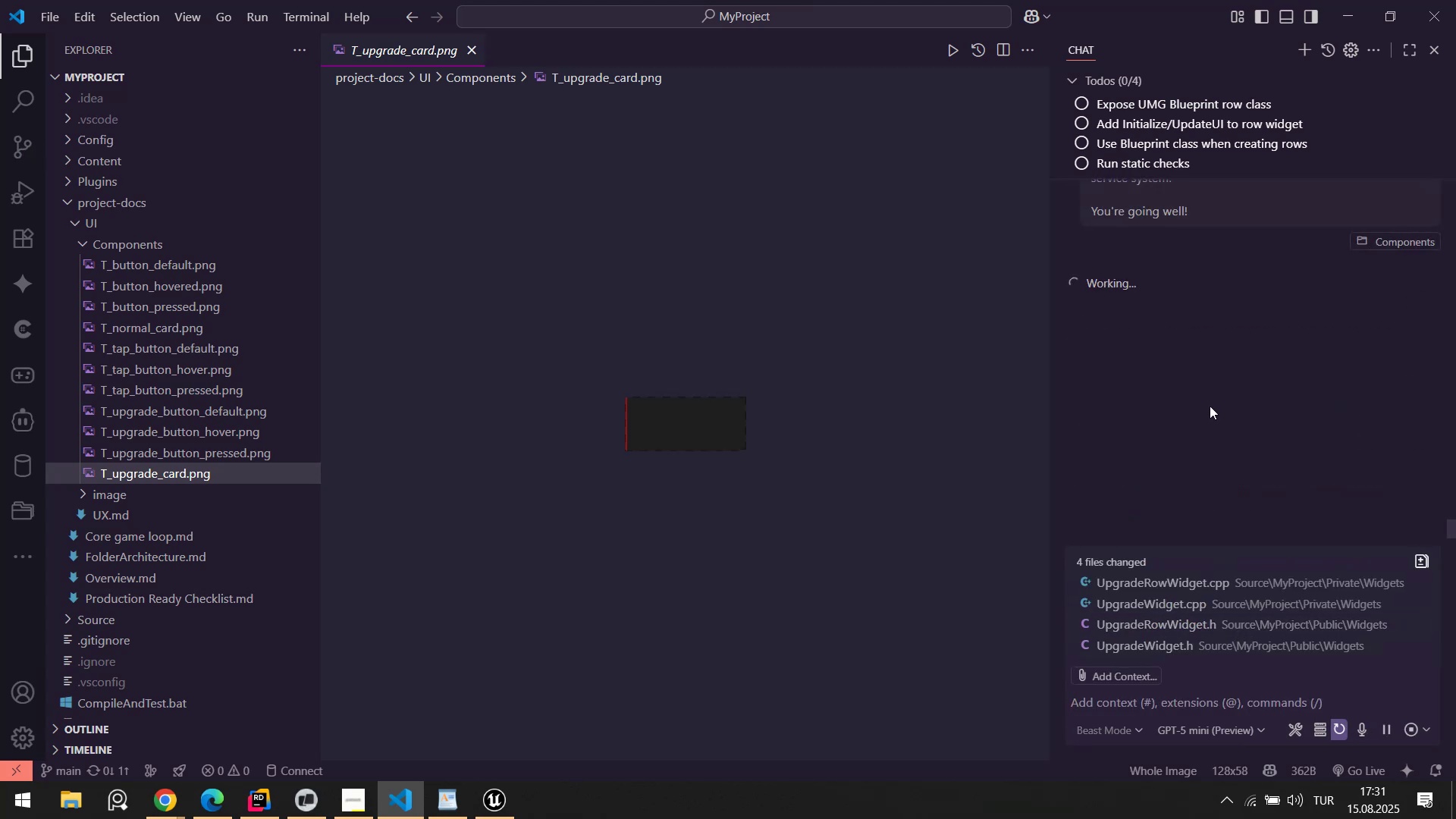 
scroll: coordinate [1220, 355], scroll_direction: up, amount: 3.0
 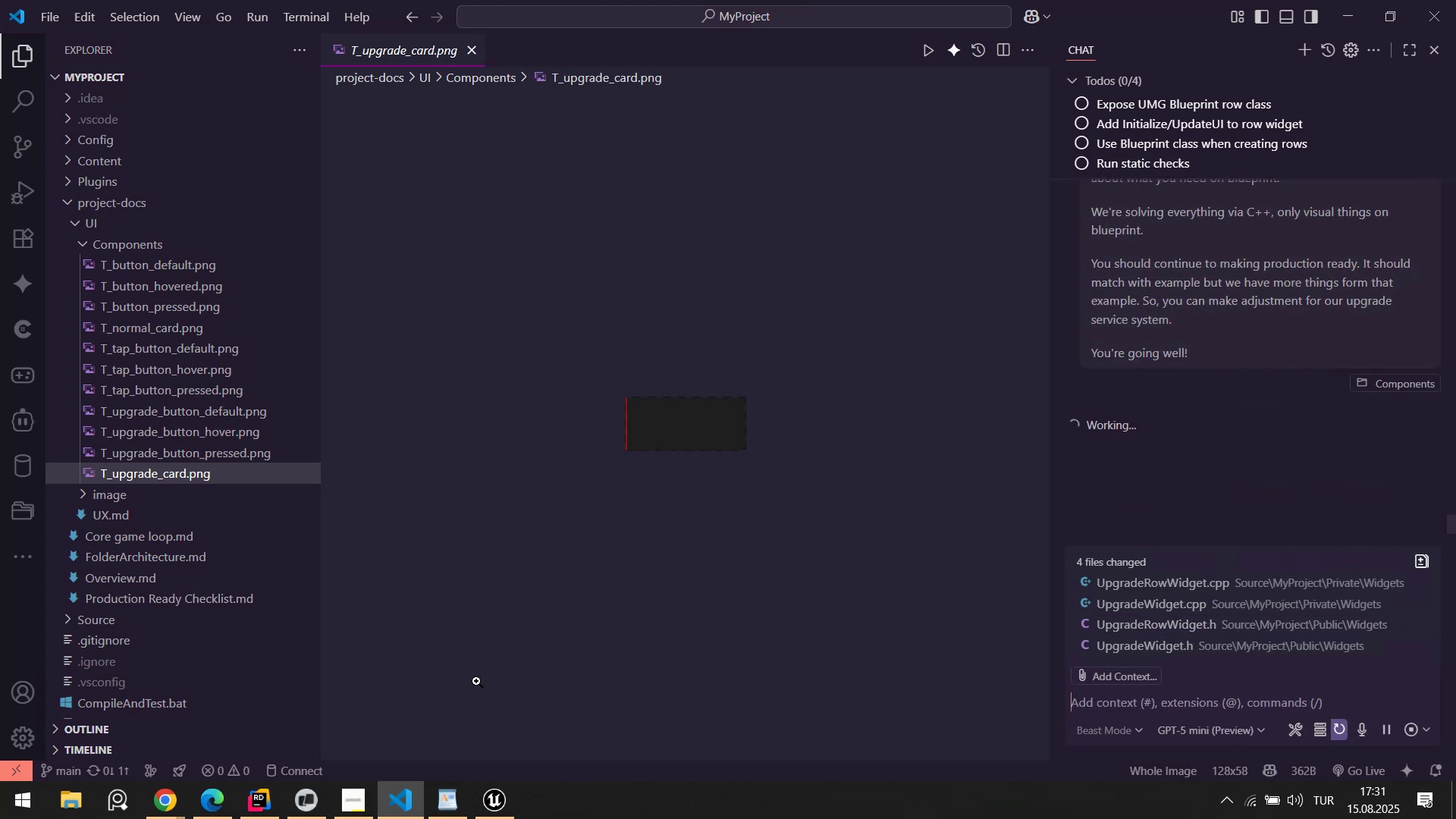 
left_click([516, 809])
 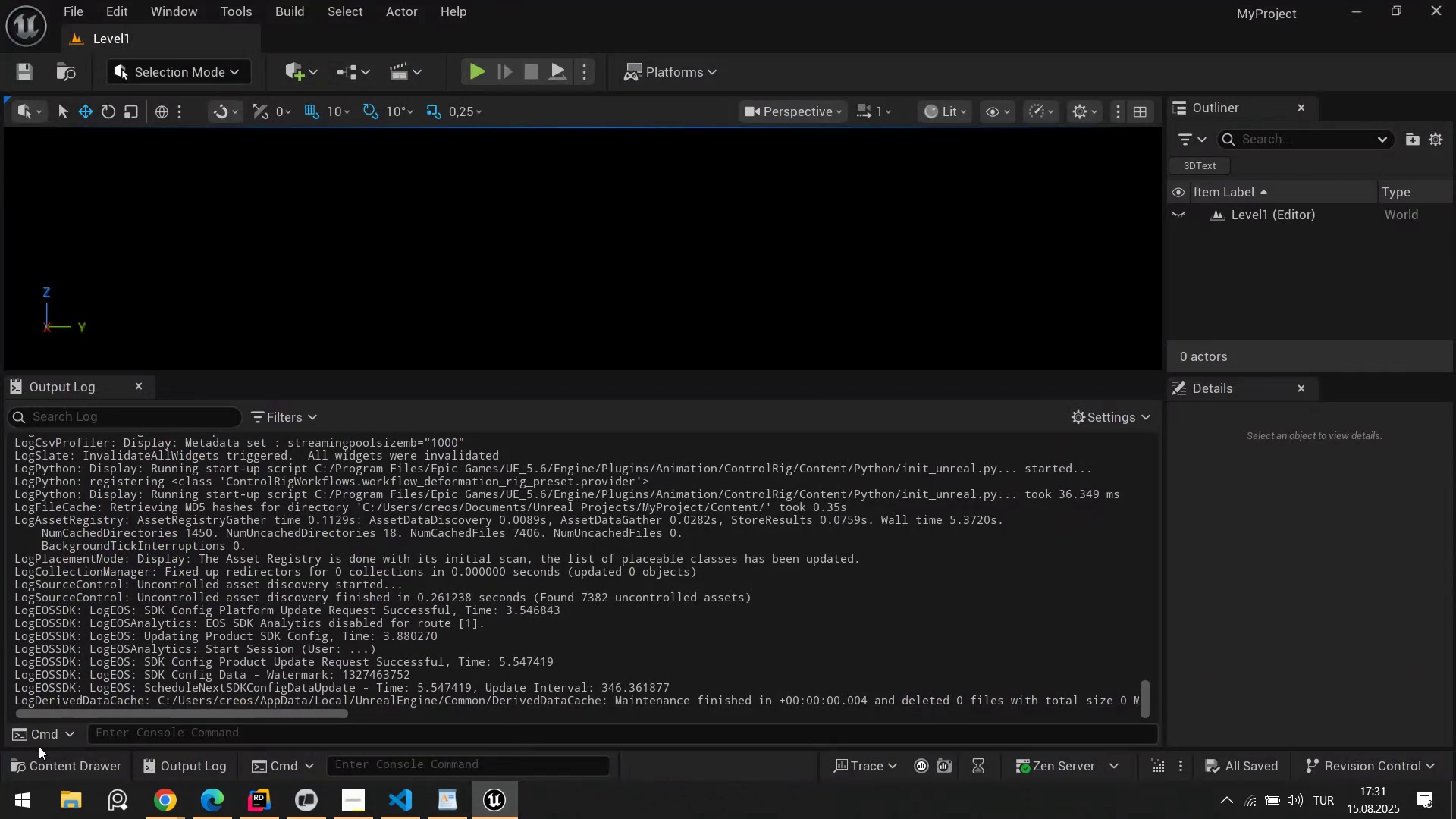 
left_click([55, 767])
 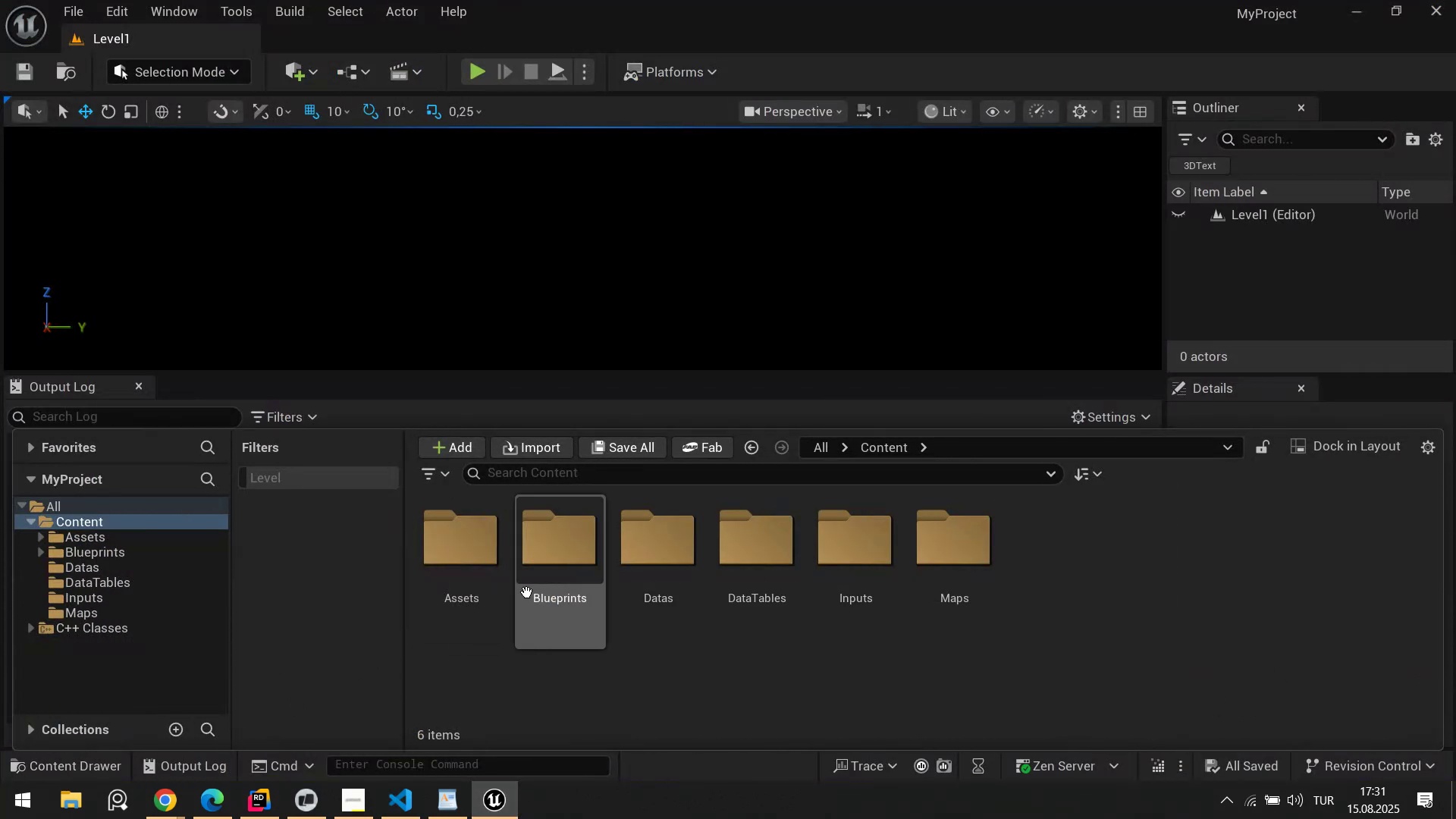 
double_click([457, 585])
 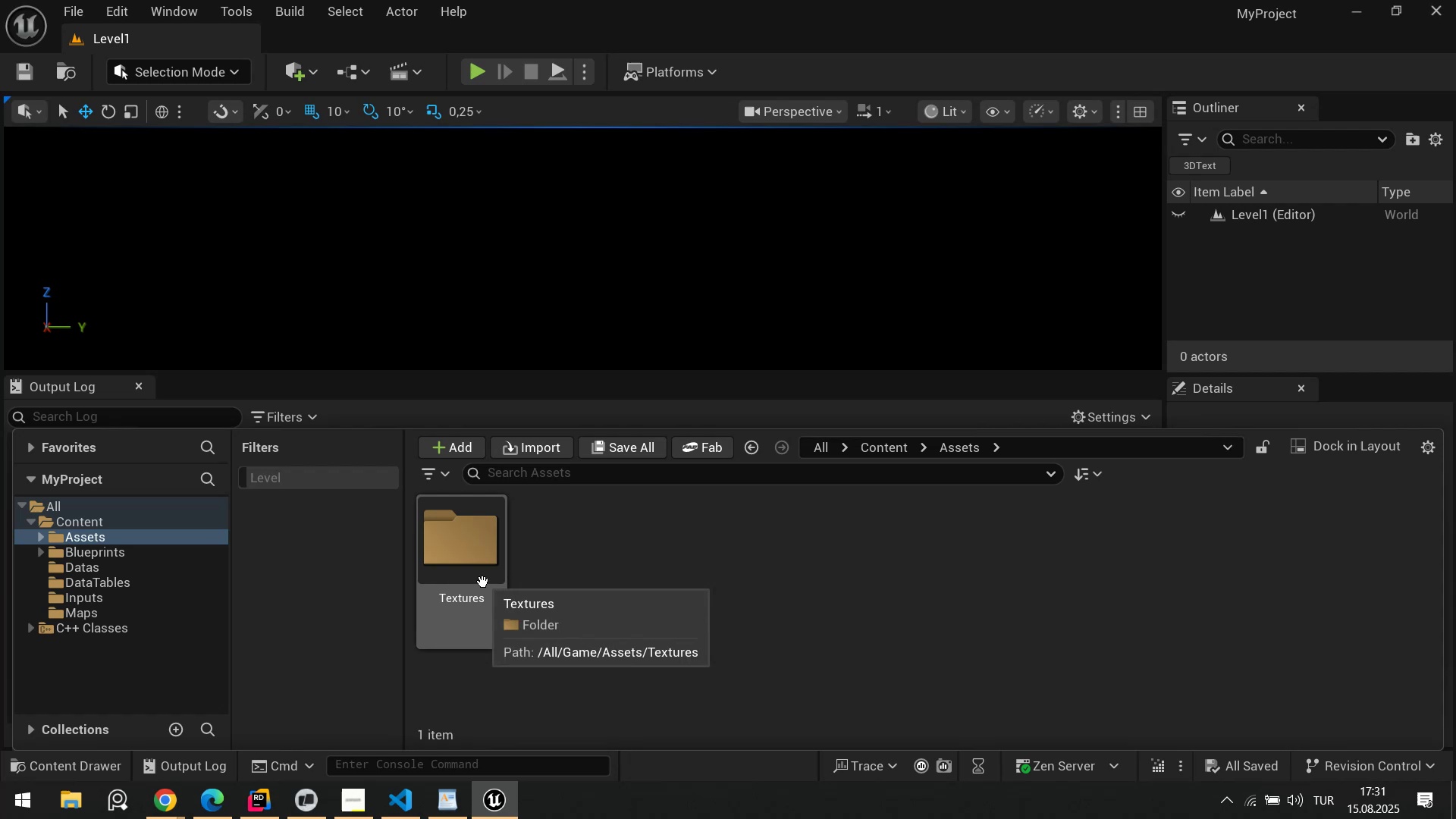 
triple_click([483, 582])
 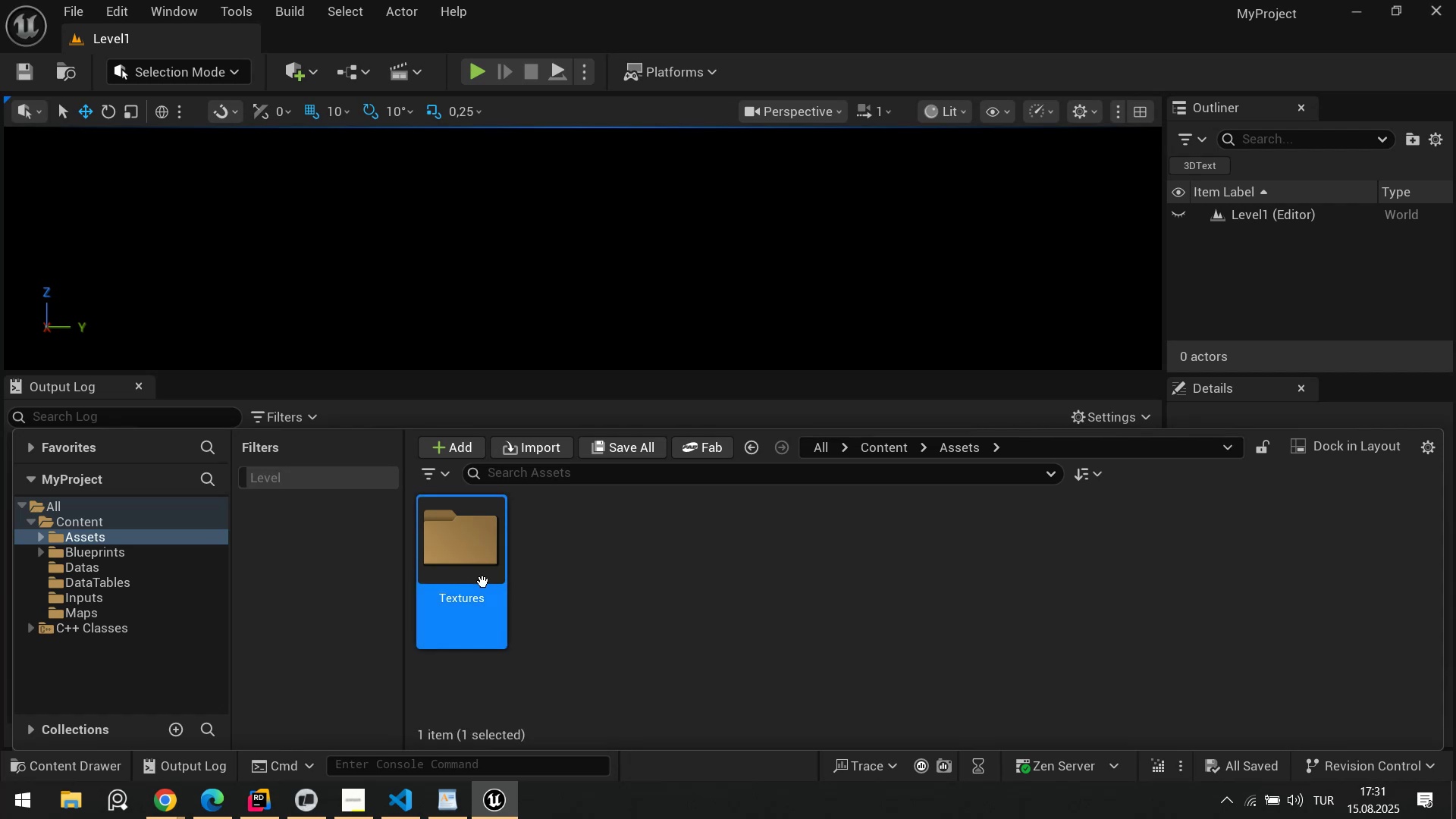 
triple_click([483, 582])
 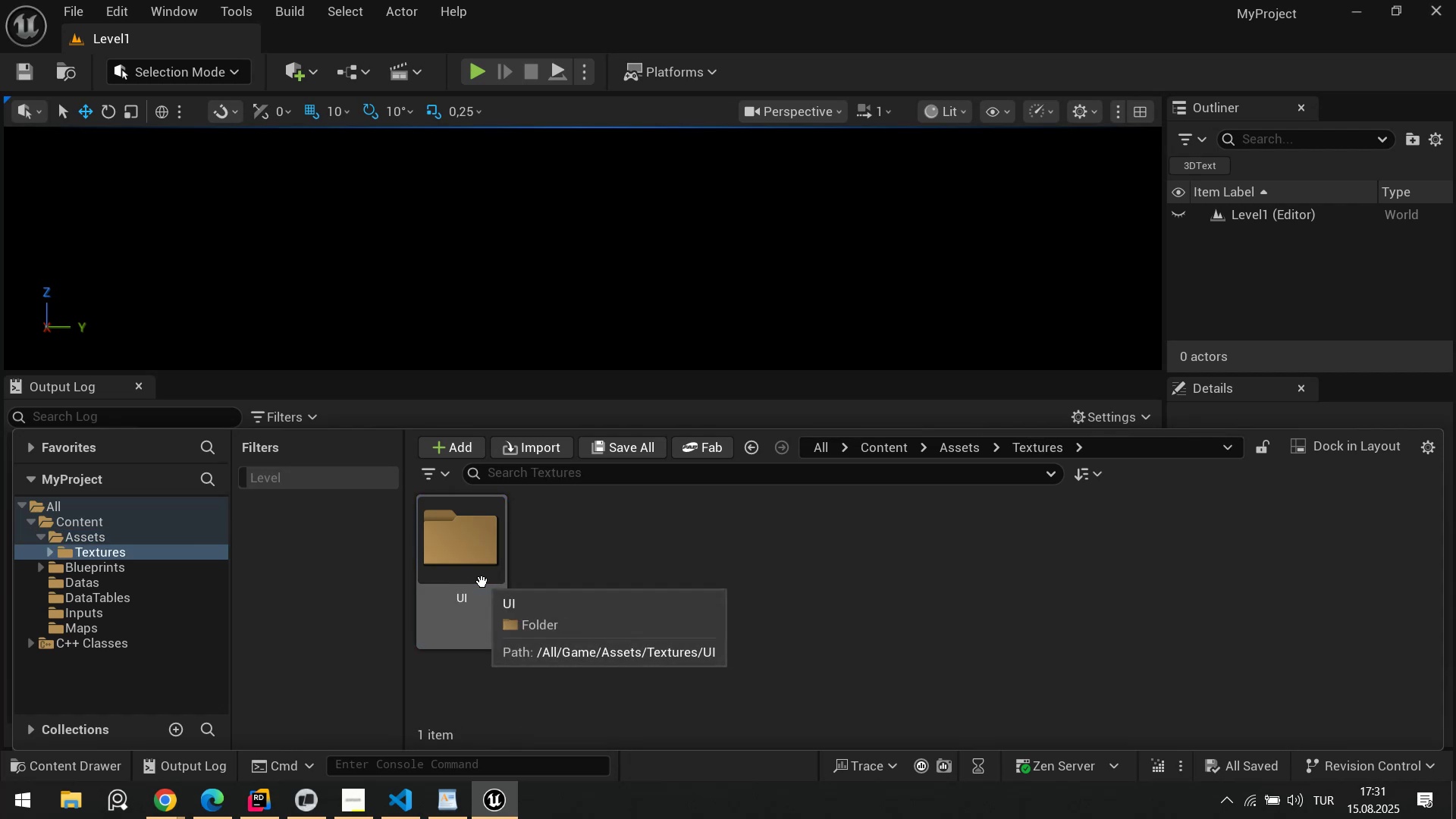 
triple_click([482, 582])
 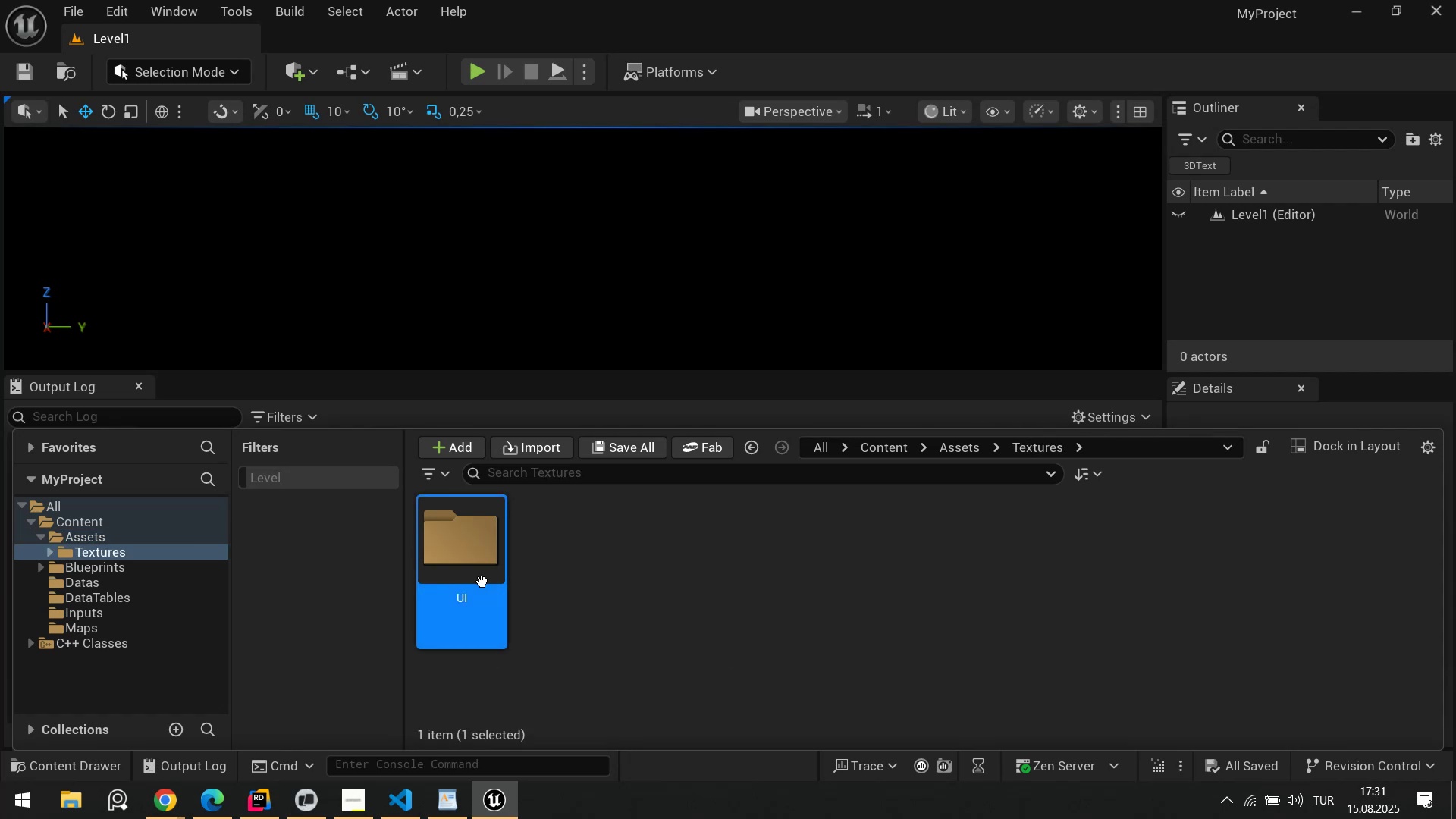 
triple_click([482, 582])
 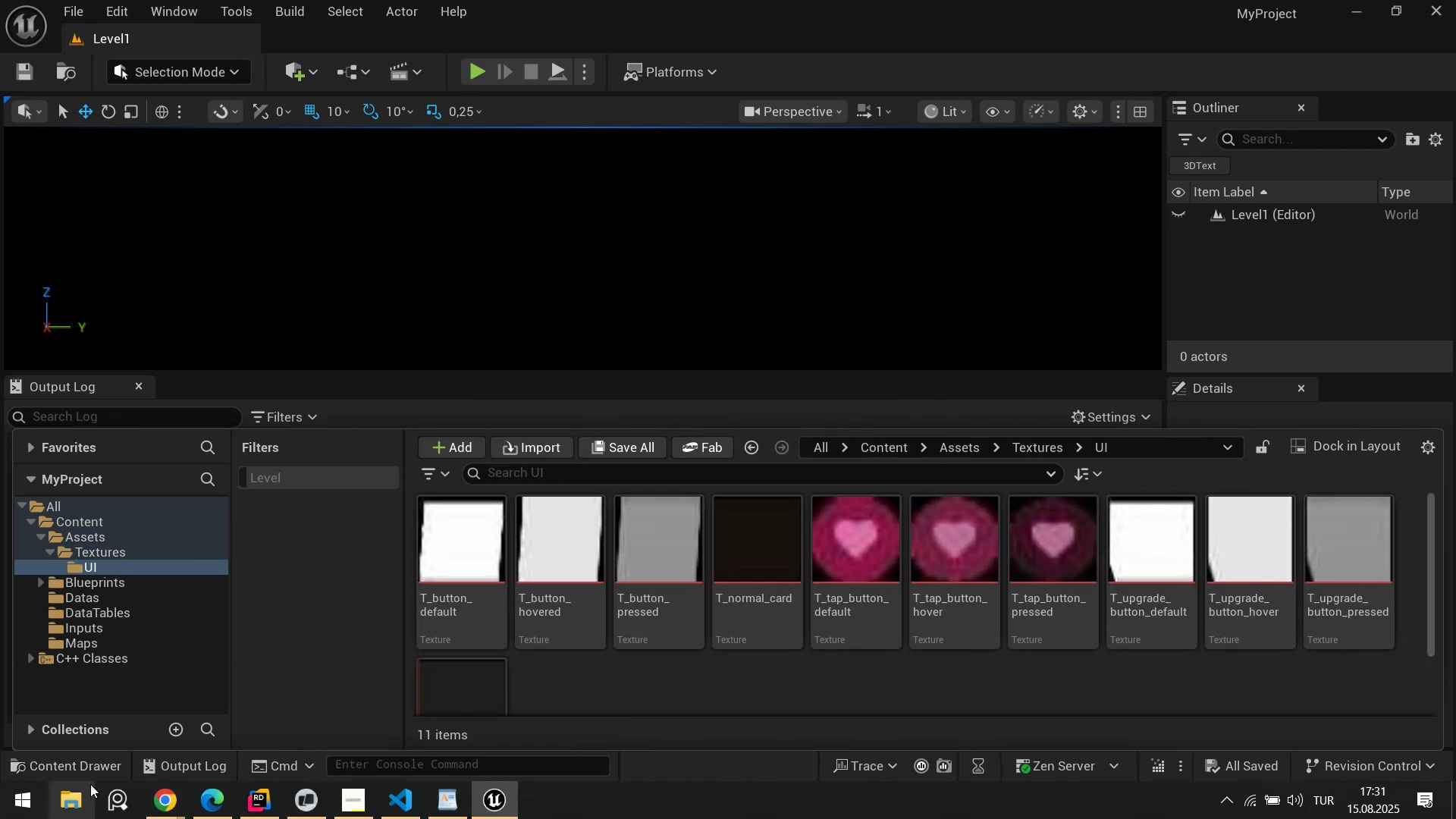 
left_click([84, 799])
 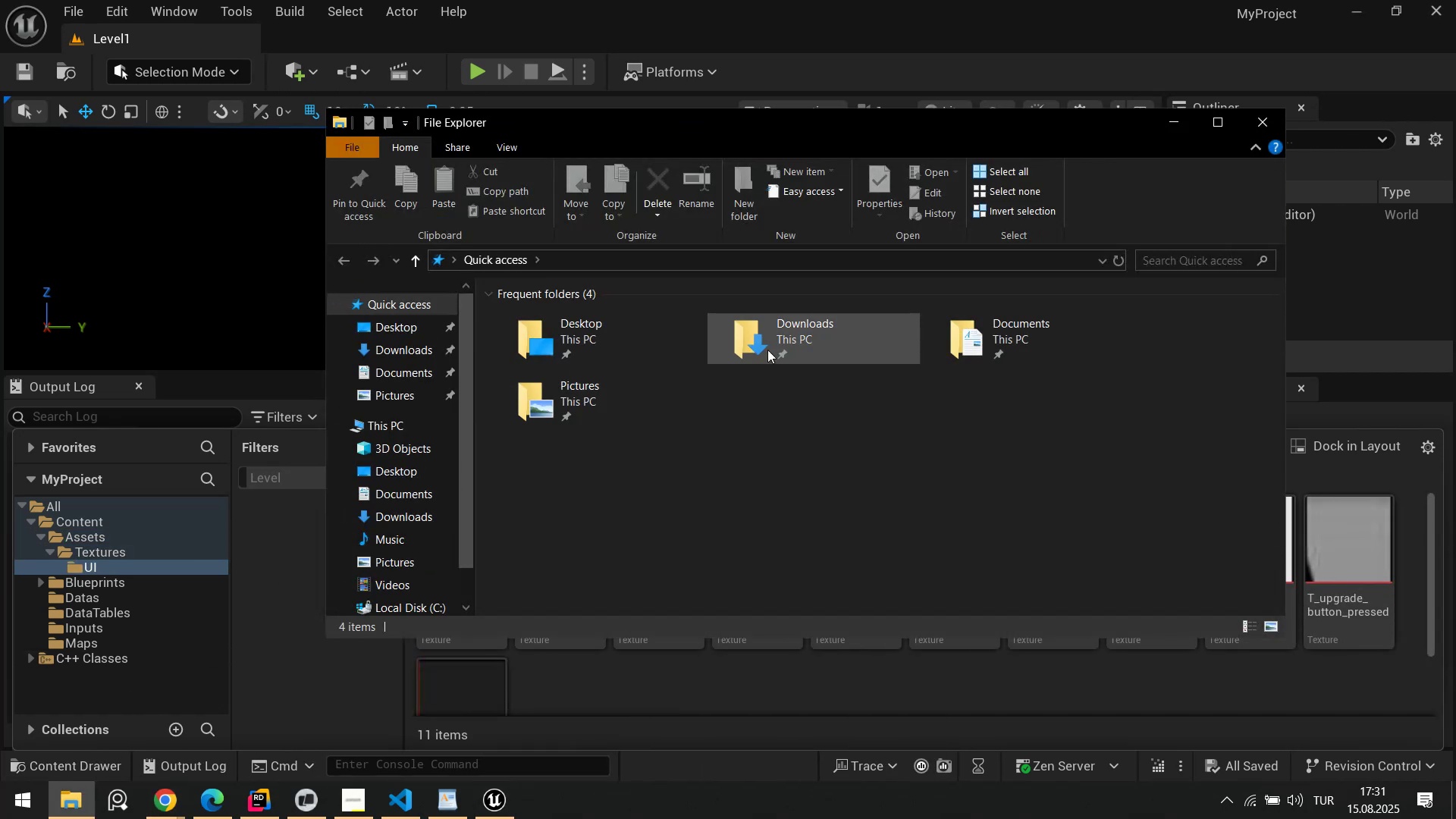 
double_click([1003, 350])
 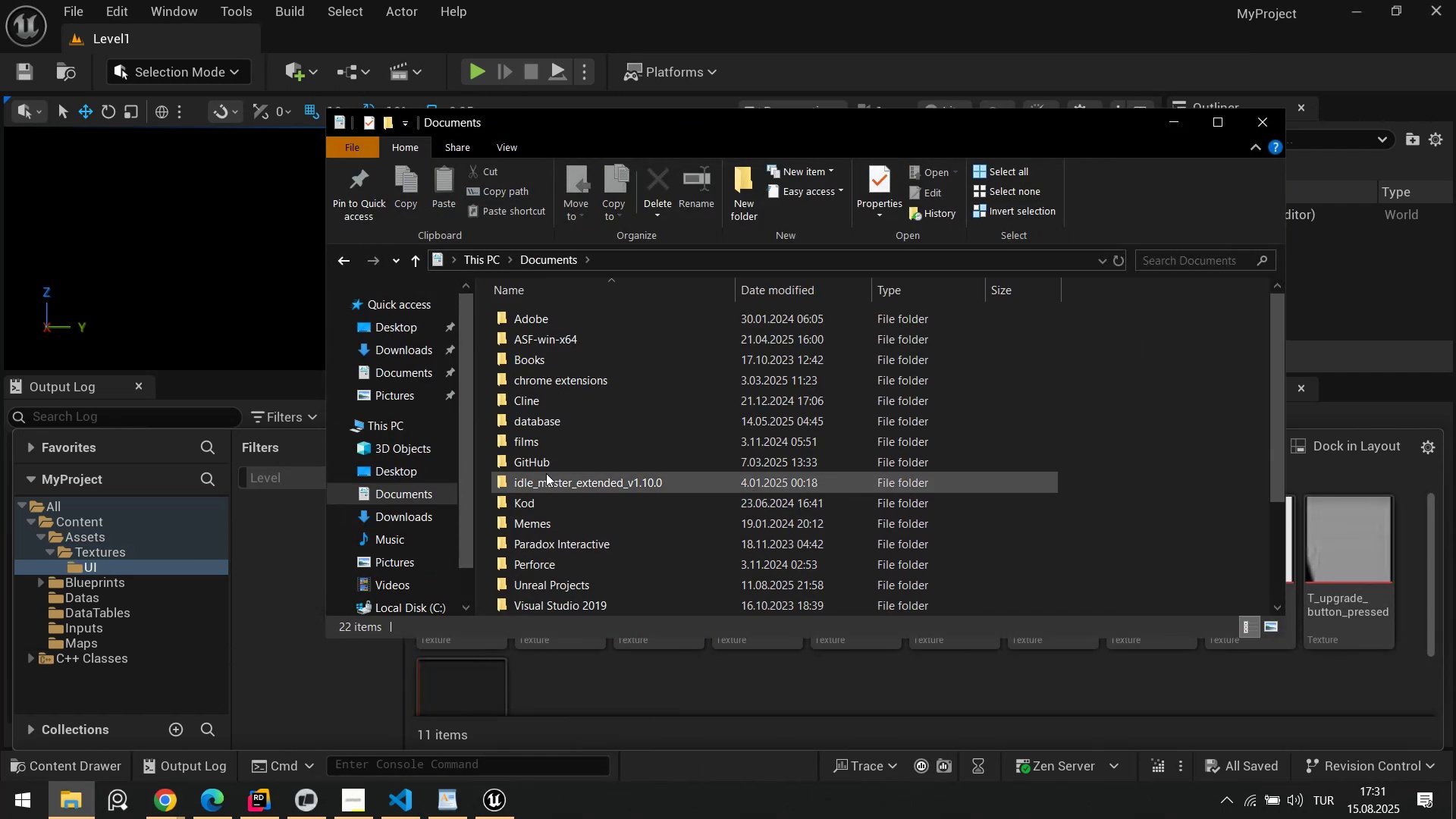 
scroll: coordinate [547, 448], scroll_direction: down, amount: 1.0
 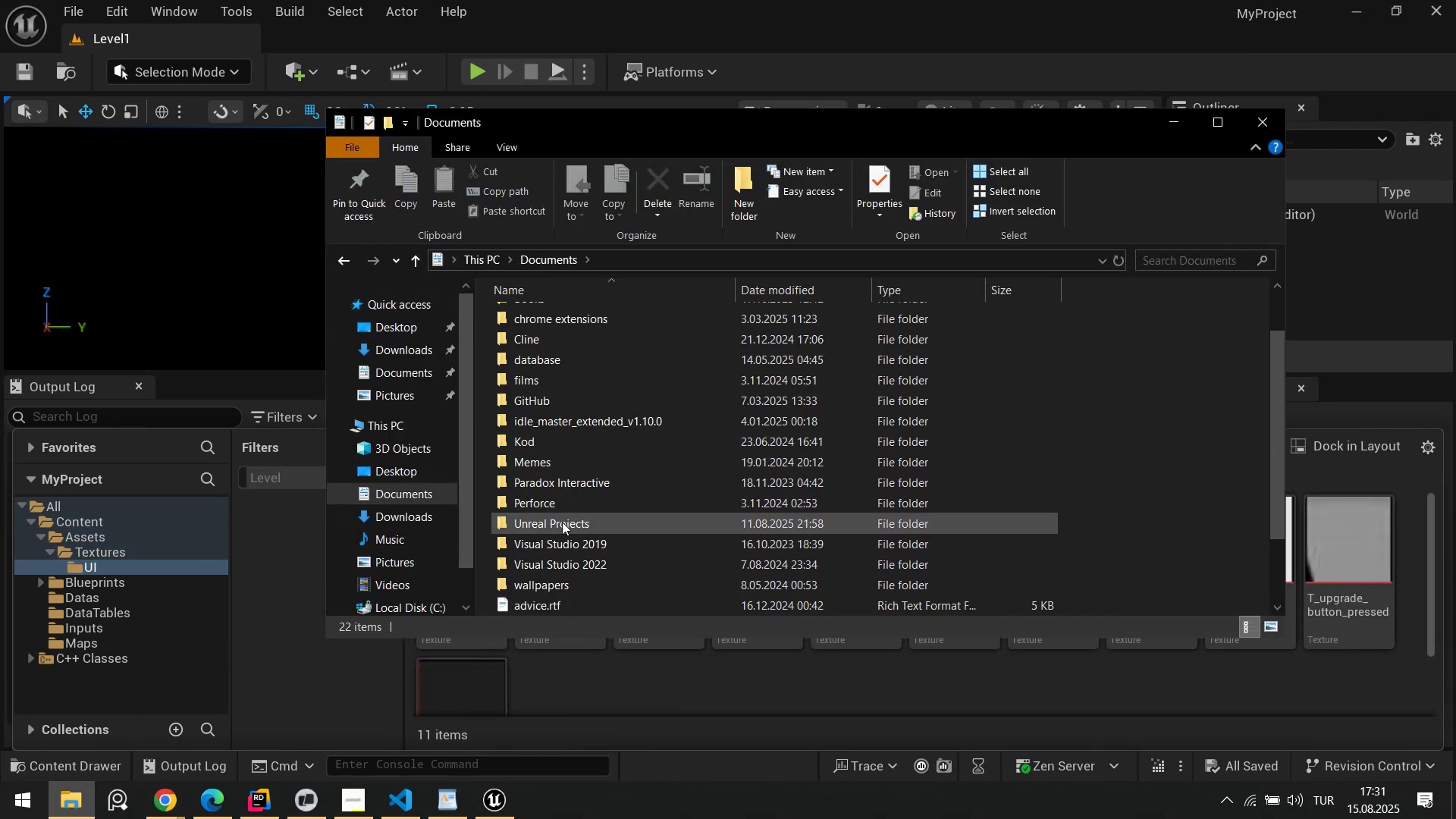 
double_click([562, 522])
 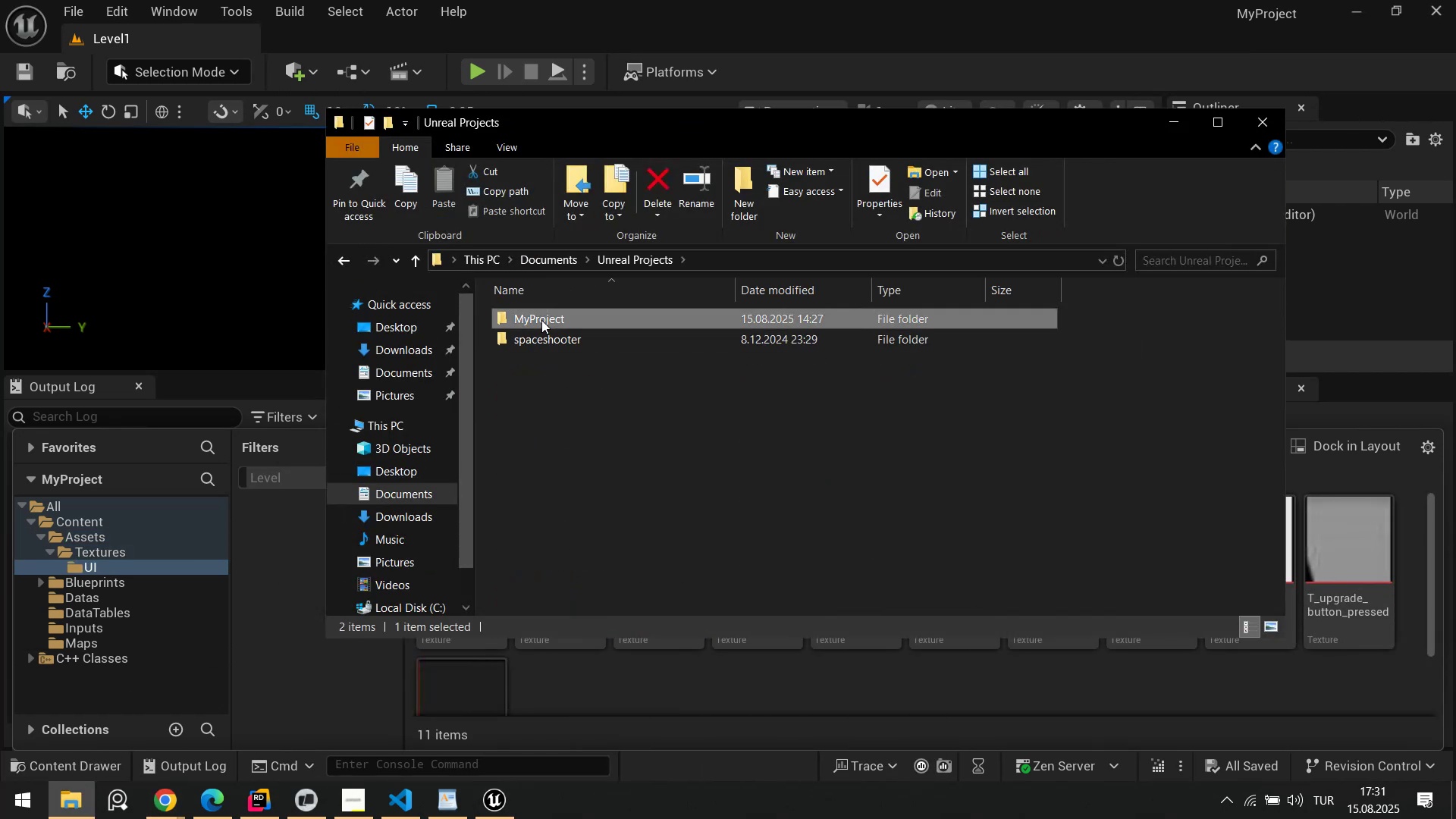 
double_click([541, 320])
 